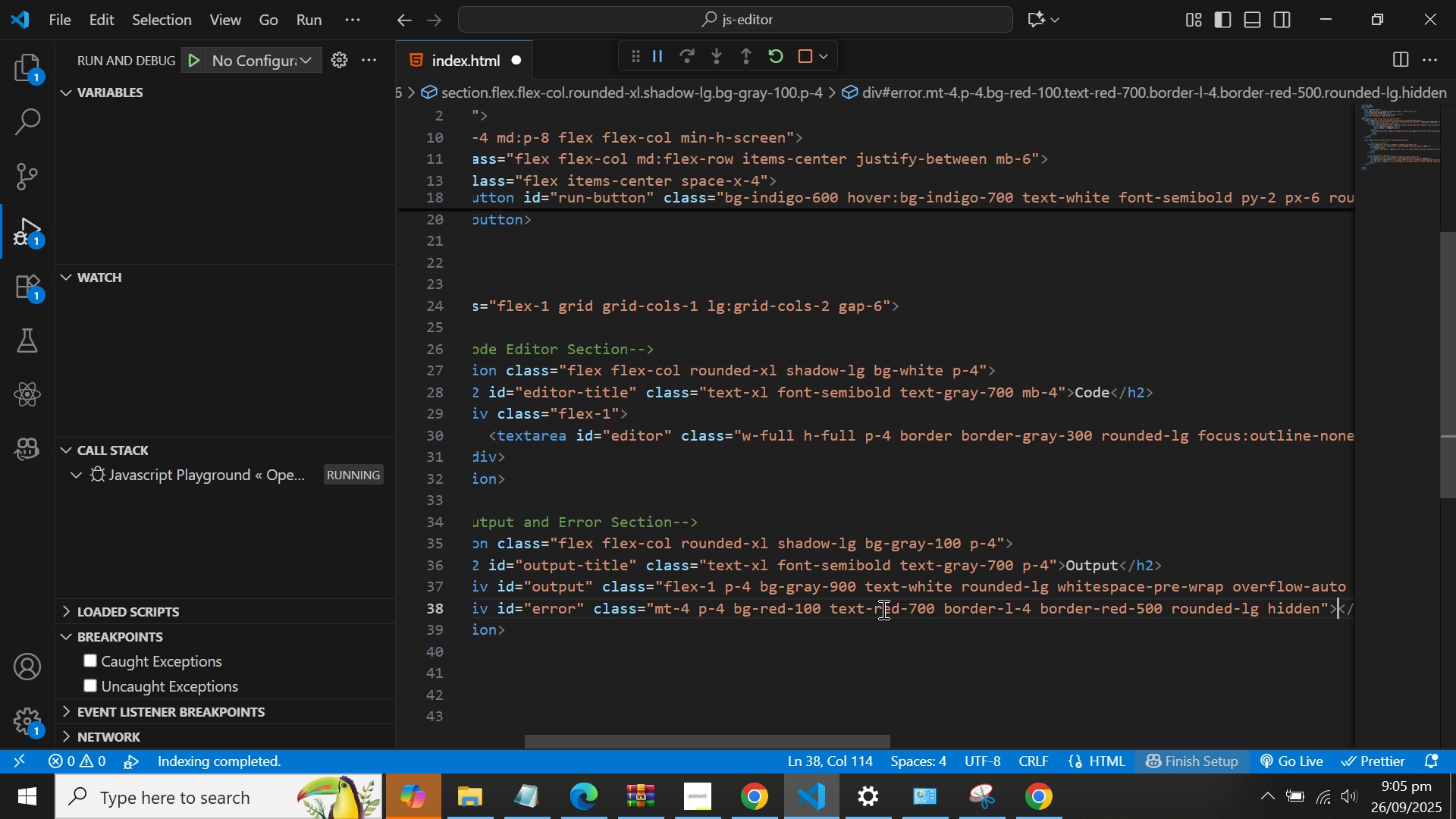 
key(ArrowDown)
 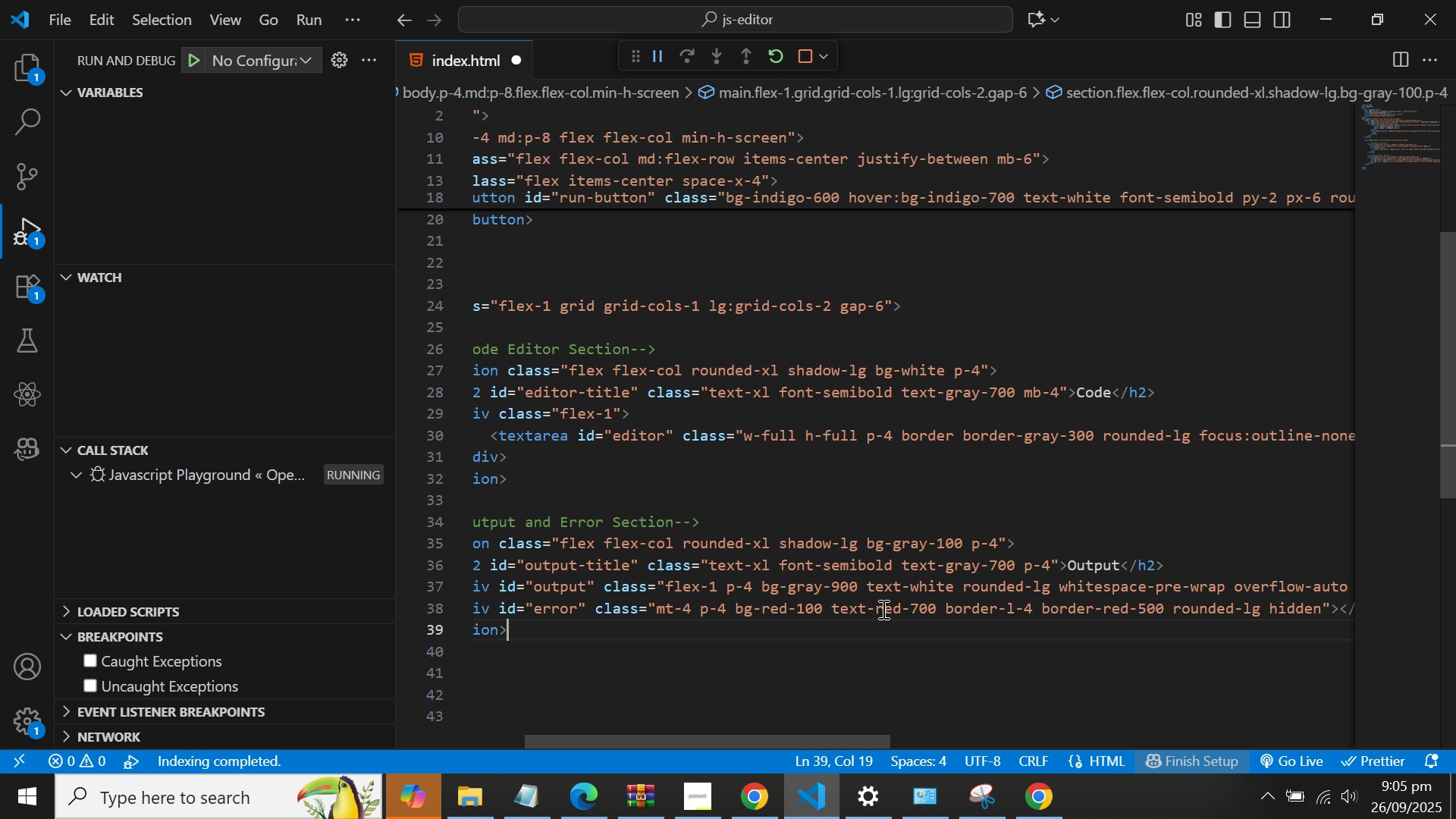 
key(ArrowDown)
 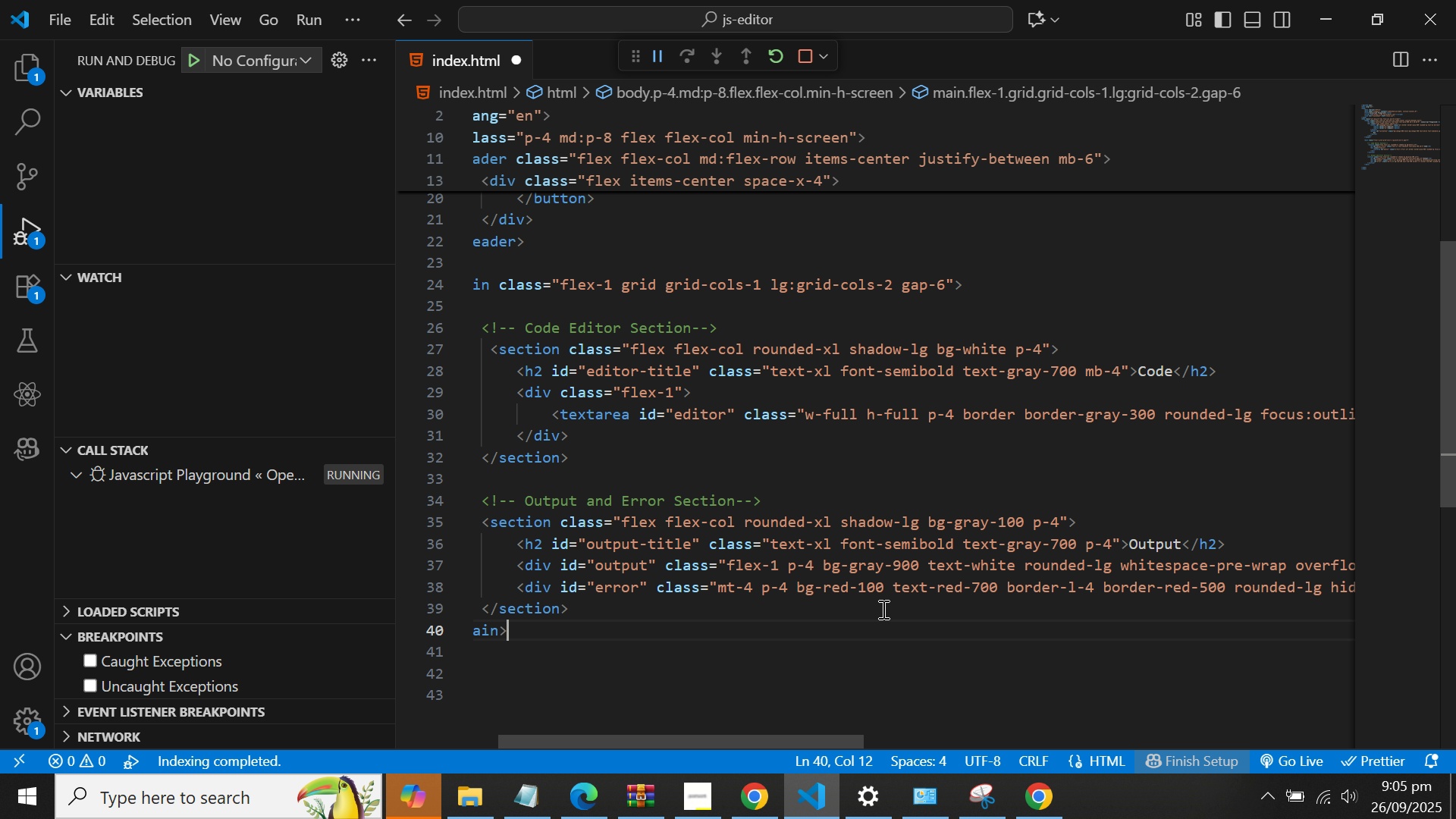 
key(ArrowDown)
 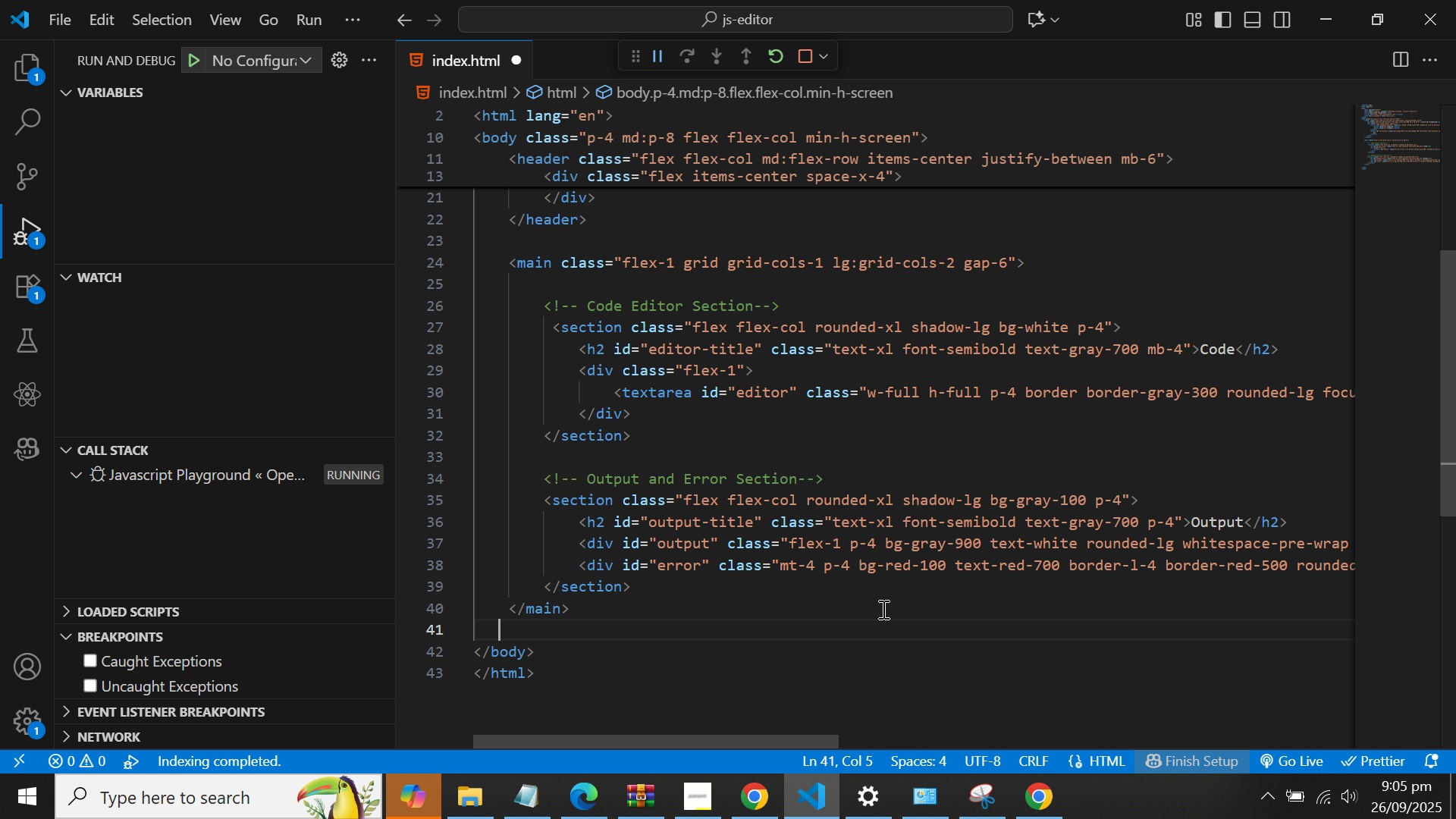 
key(ArrowLeft)
 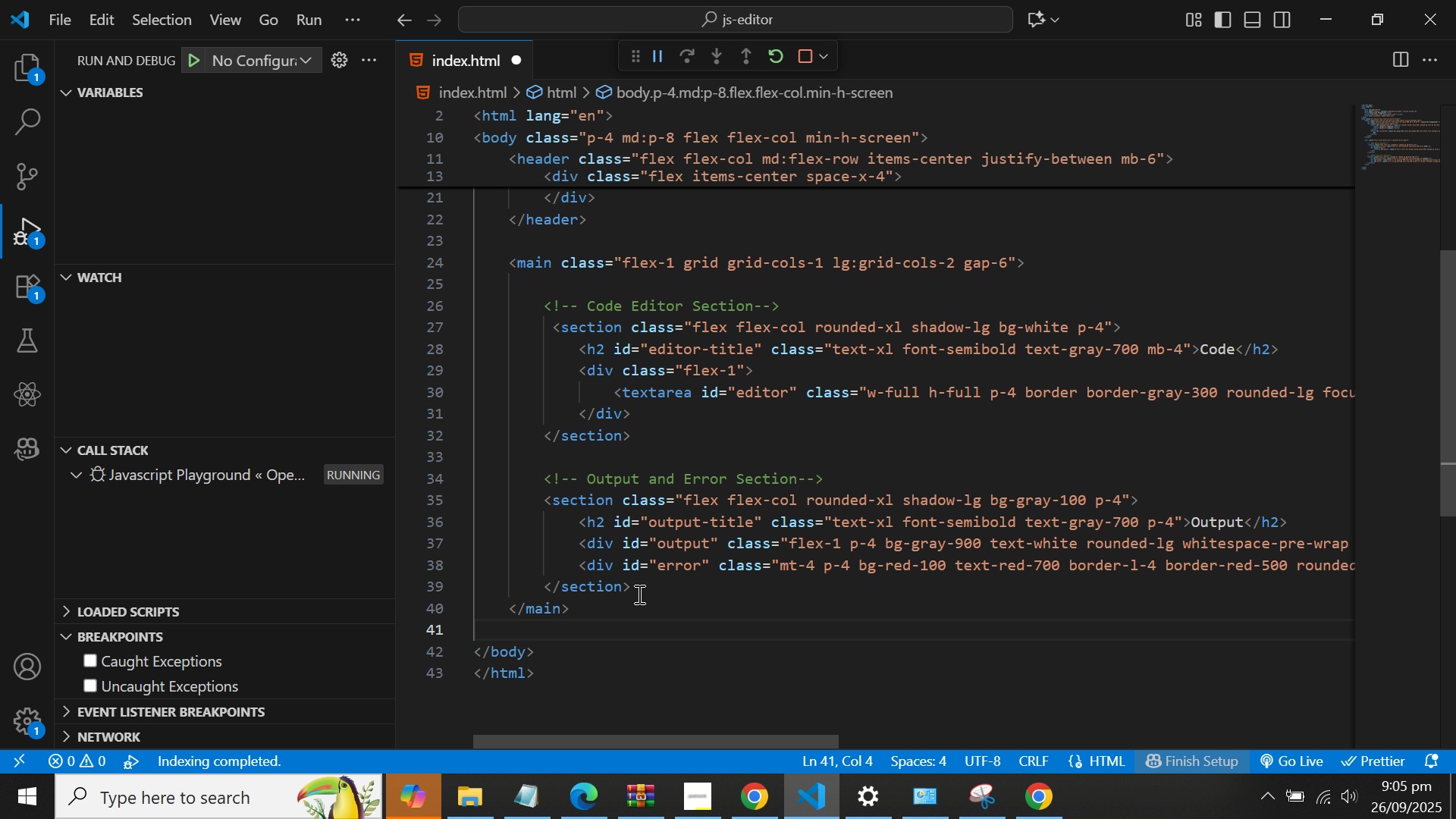 
wait(7.38)
 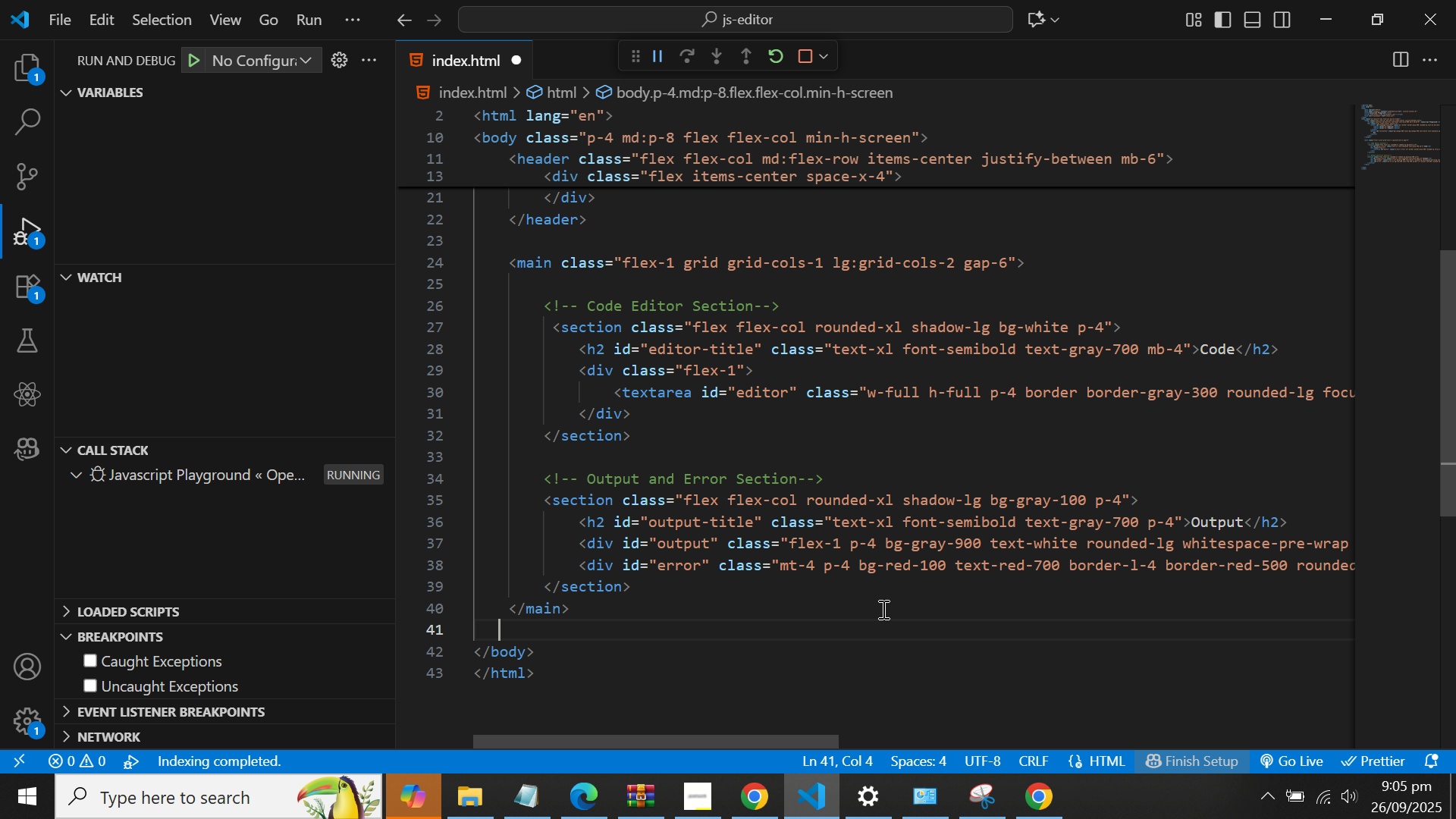 
key(Control+S)
 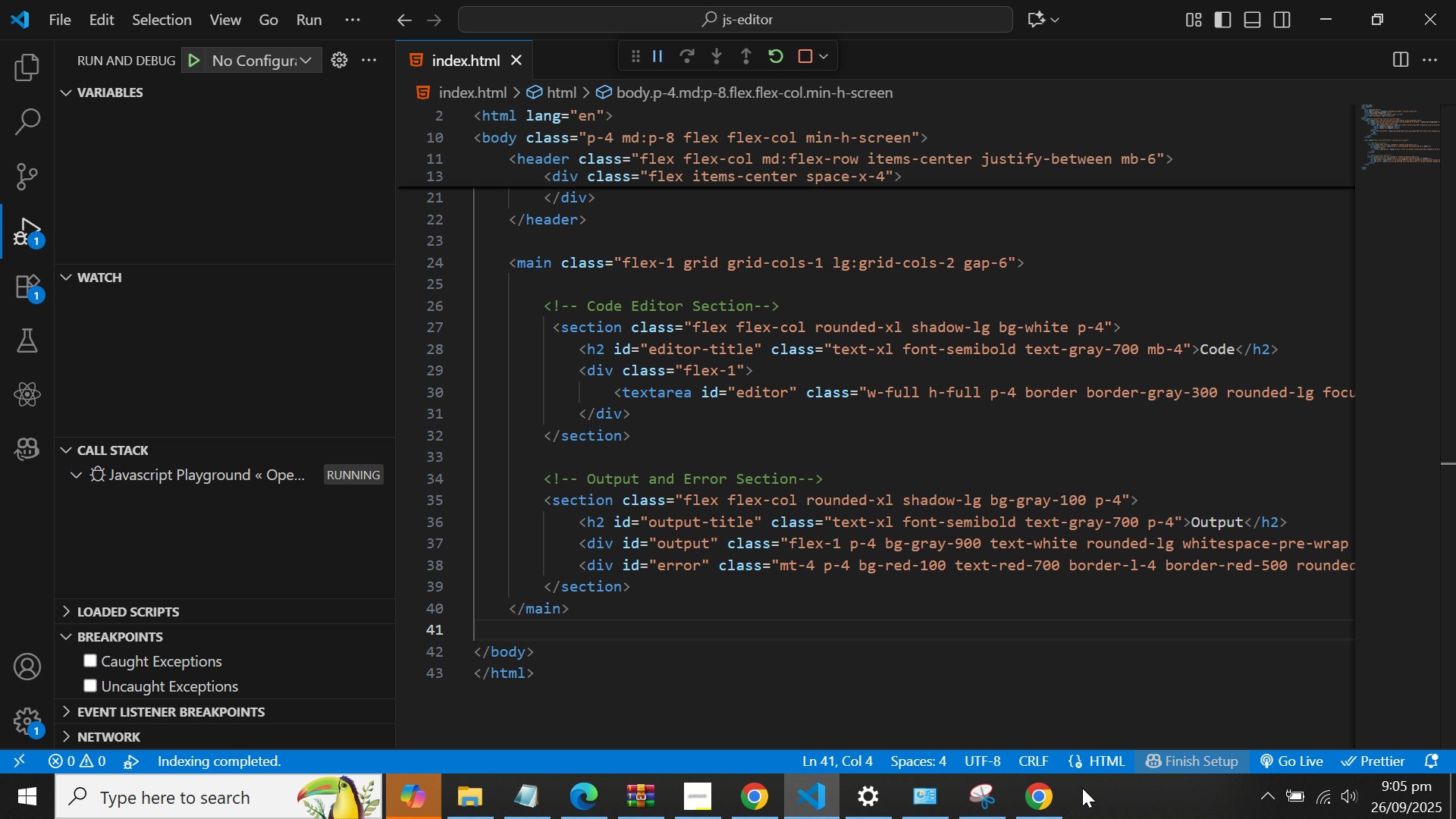 
left_click([1045, 798])
 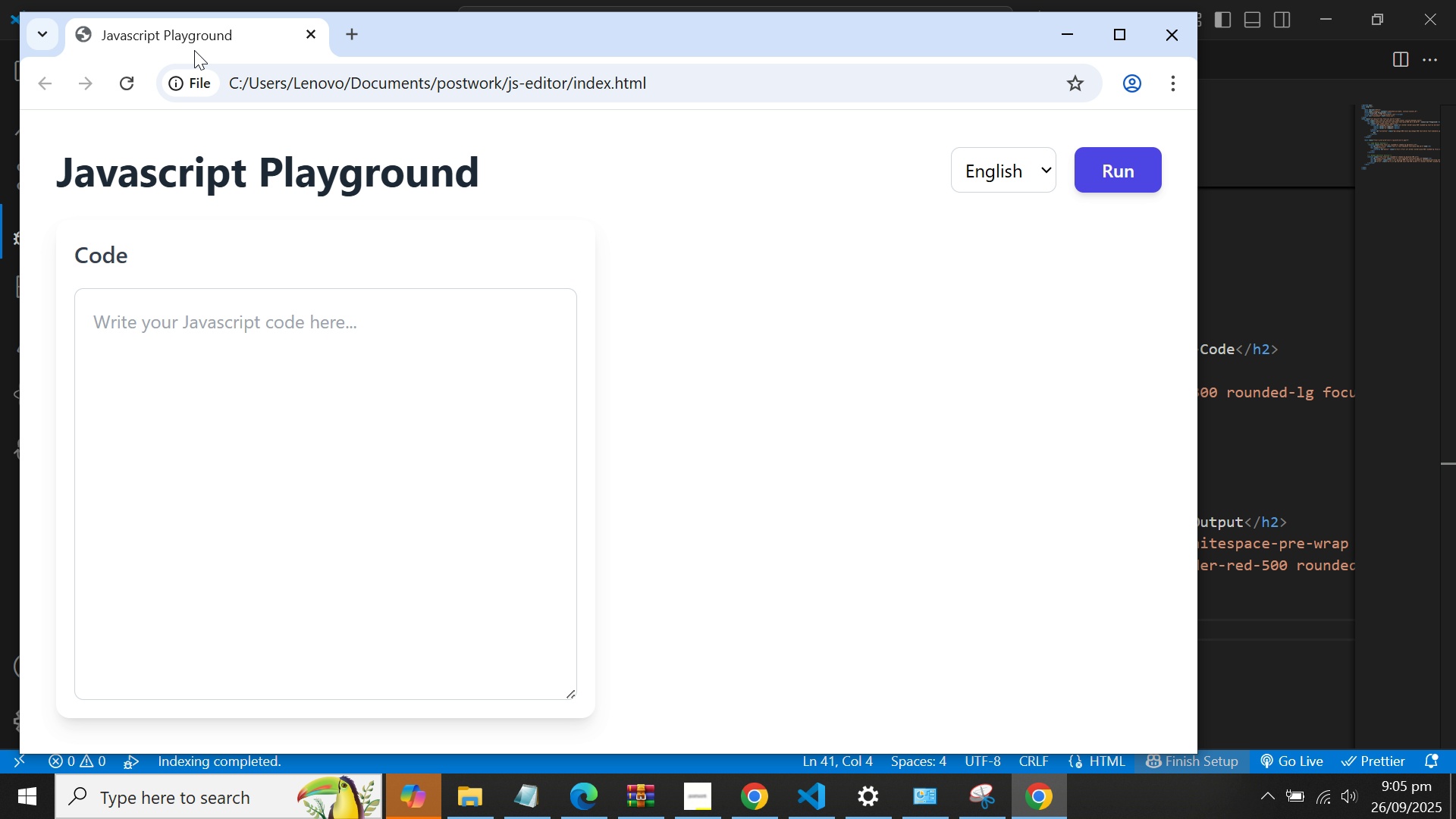 
left_click([111, 84])
 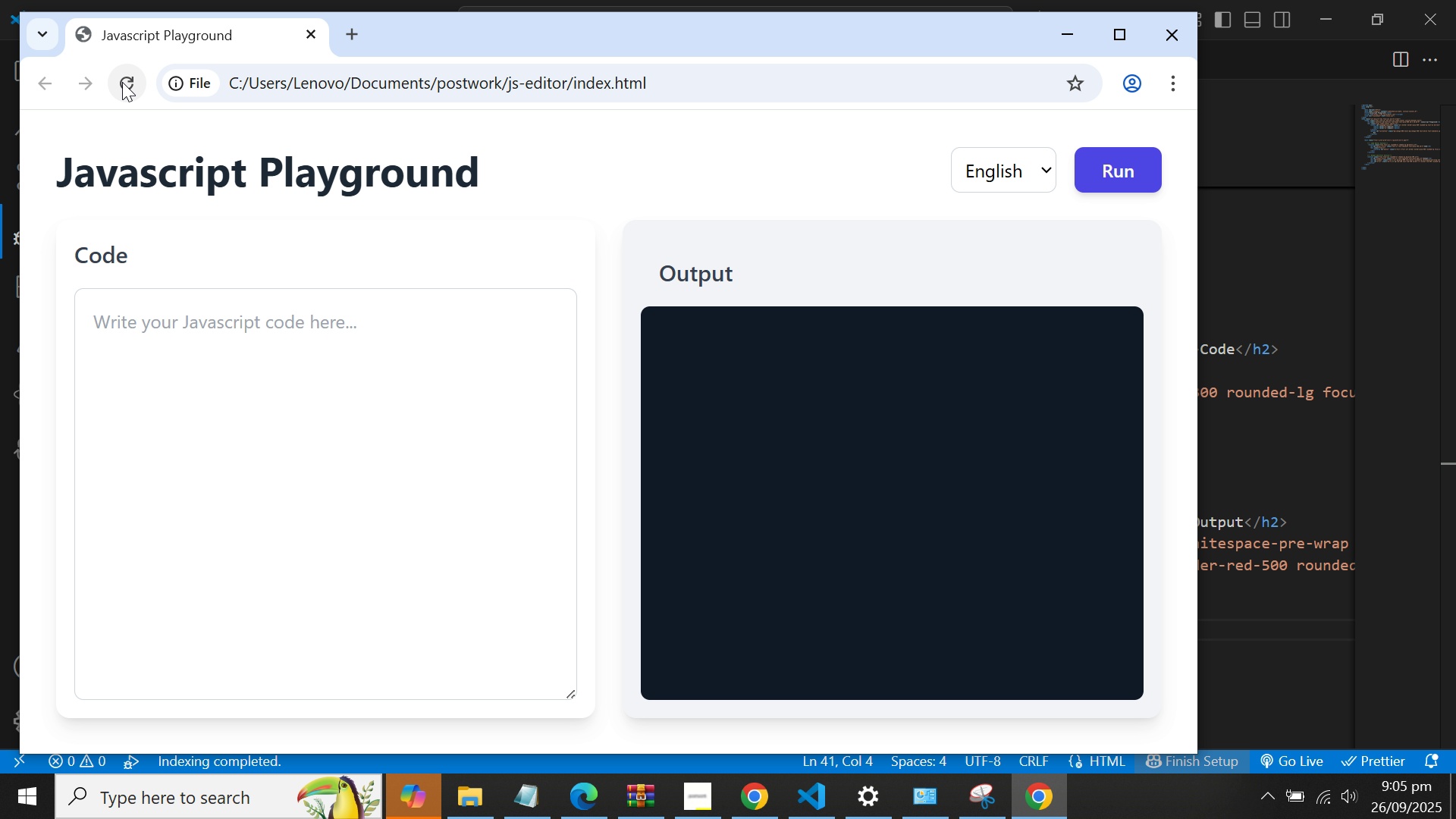 
left_click([171, 322])
 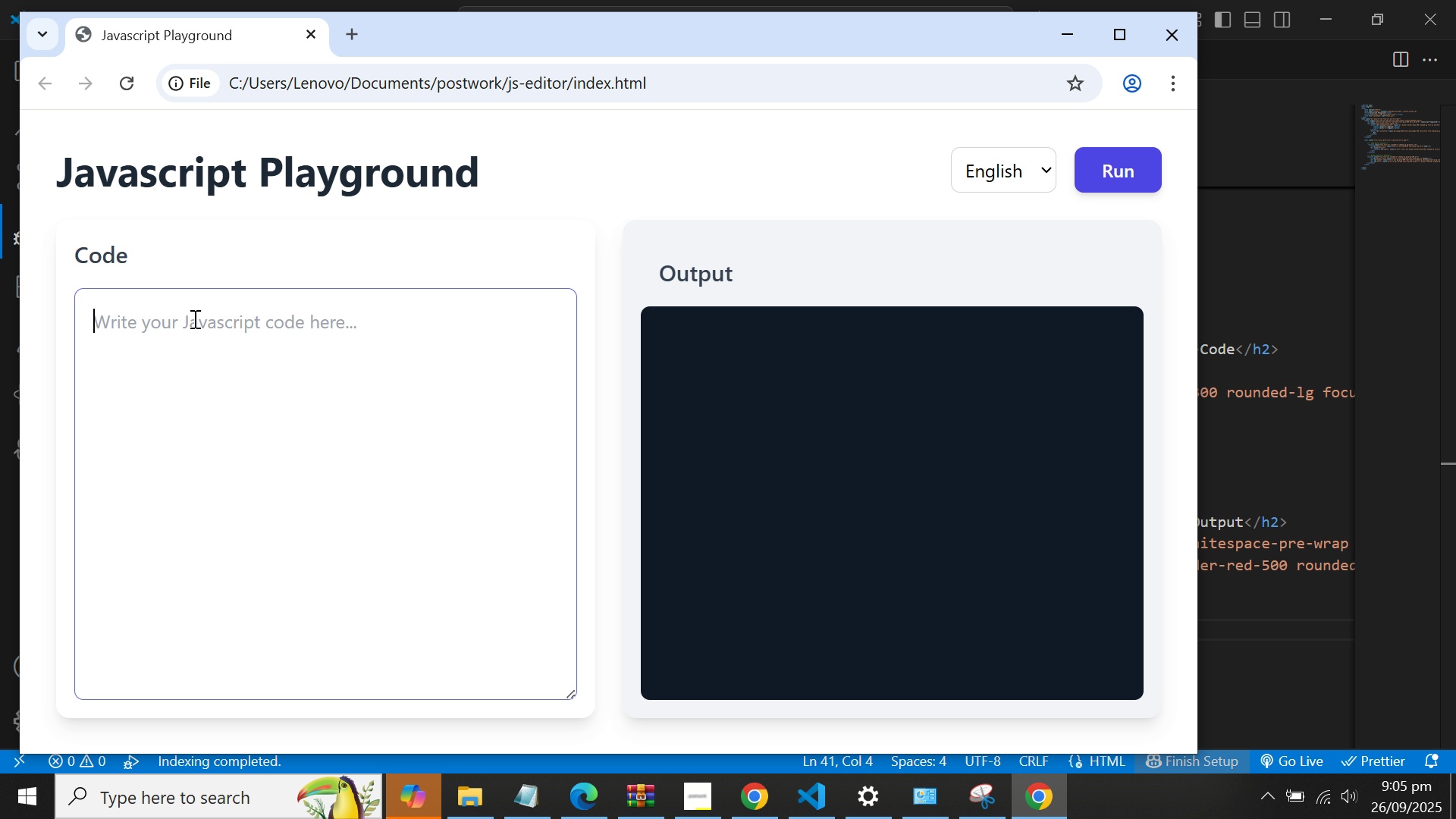 
type(console)
 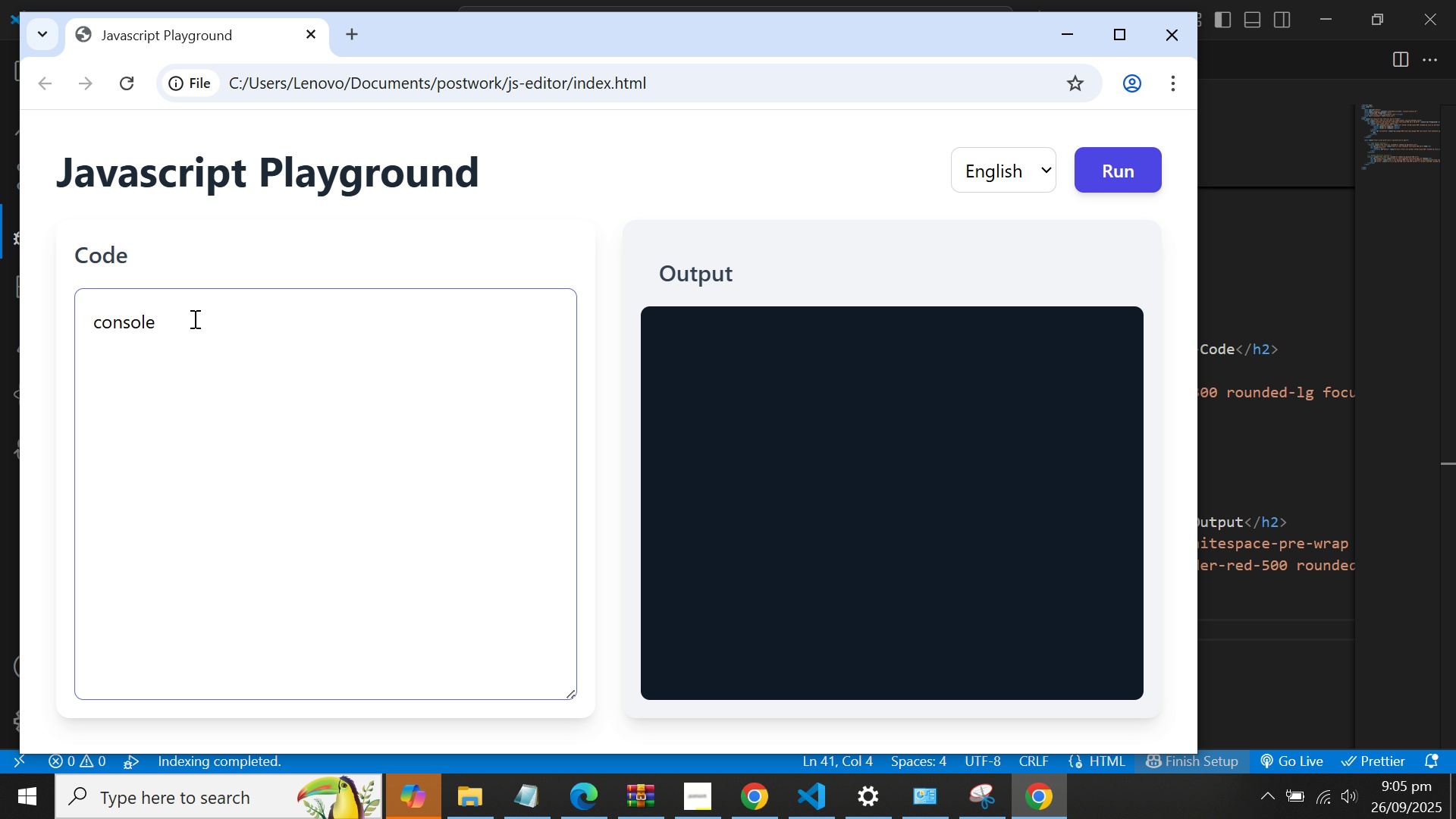 
hold_key(key=ShiftLeft, duration=0.63)
 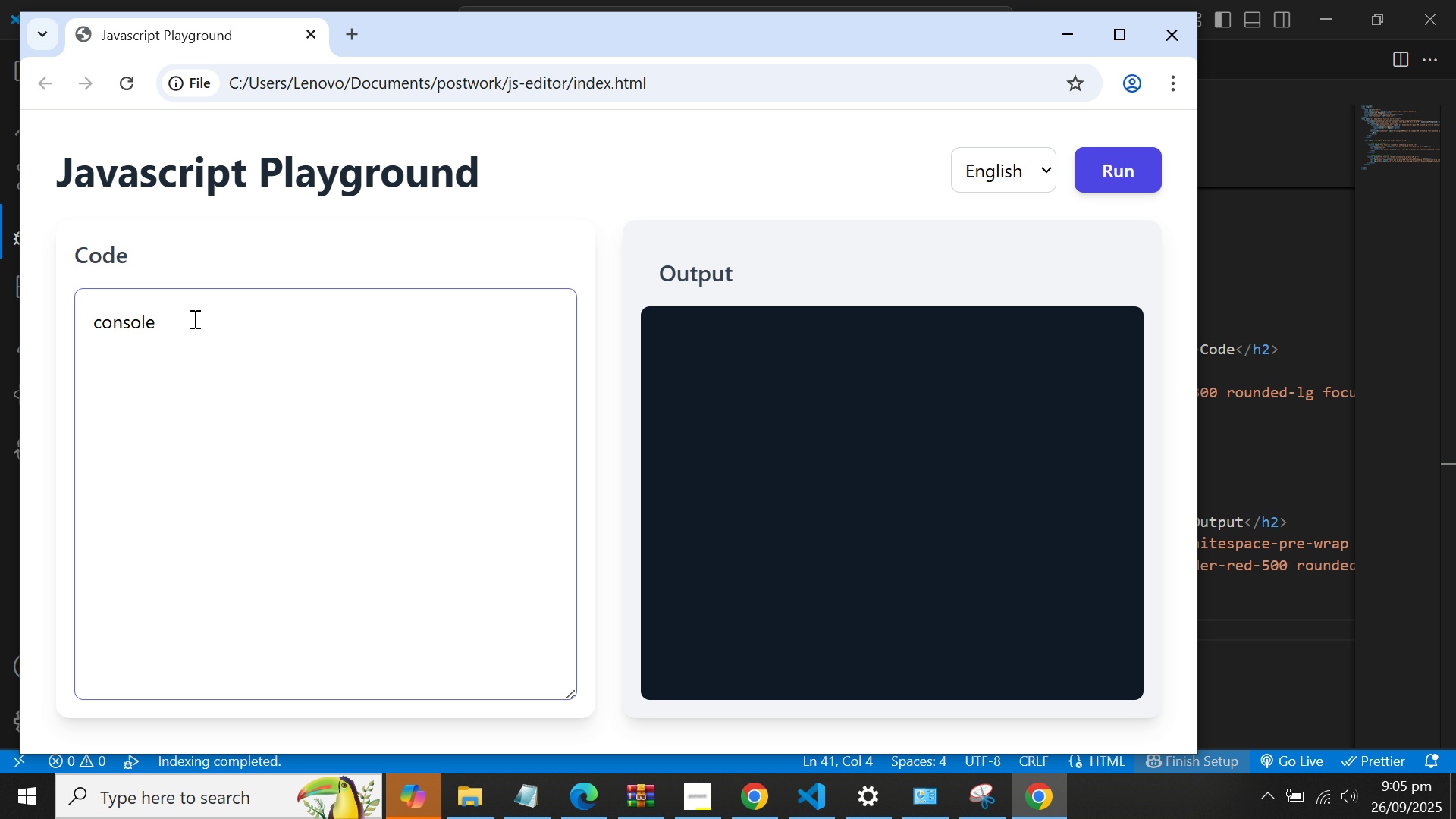 
key(Enter)
 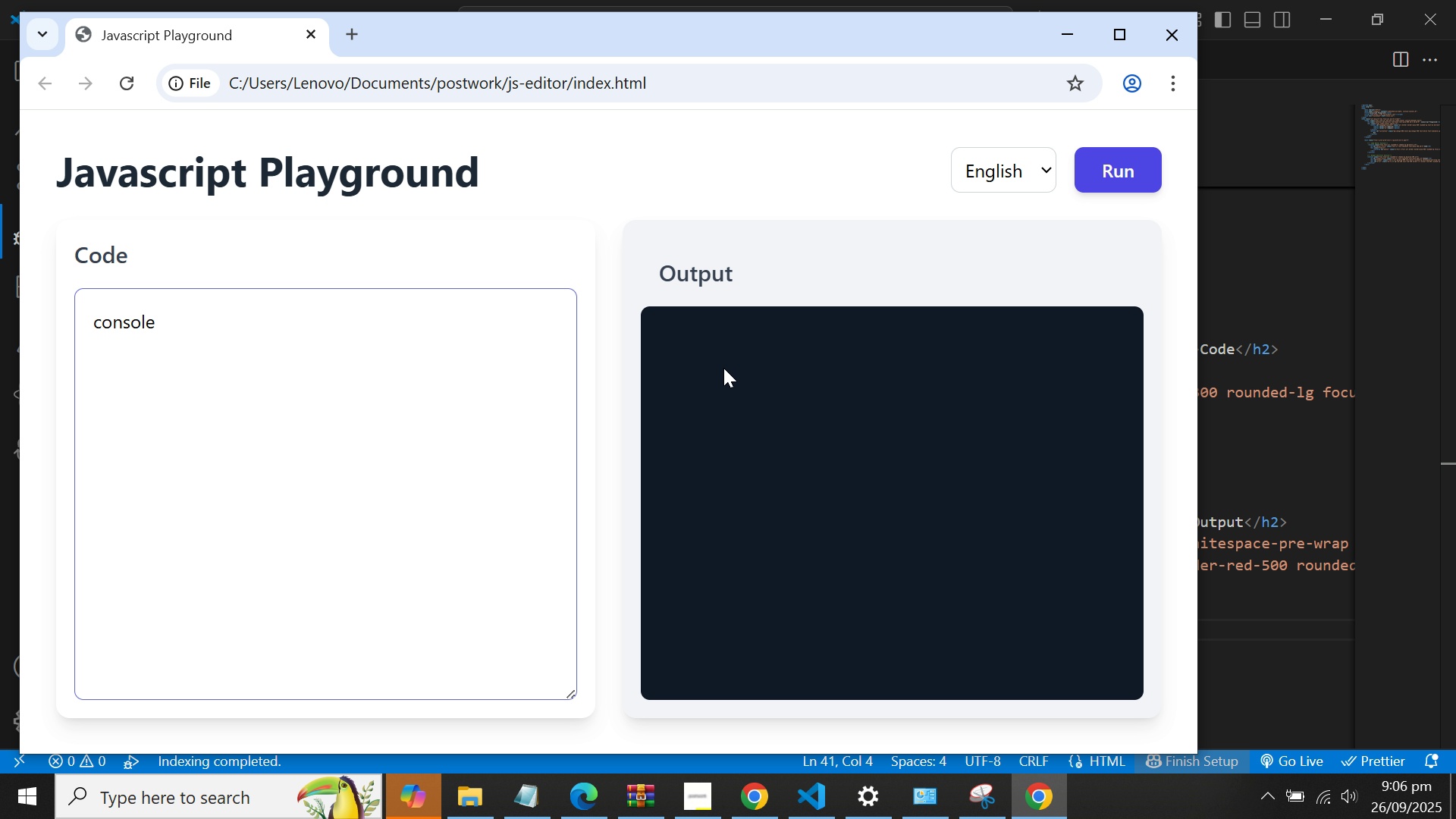 
left_click([306, 348])
 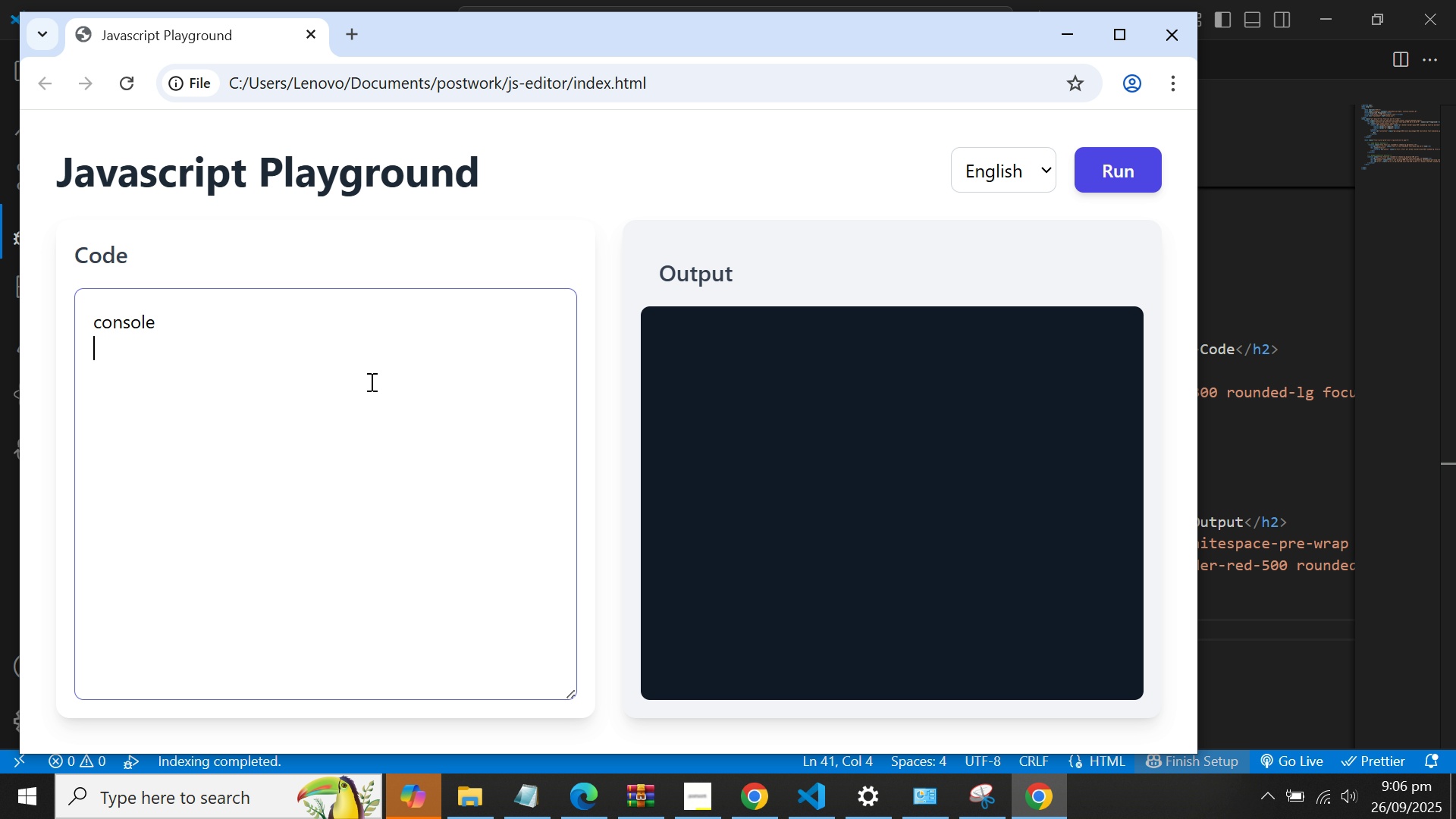 
wait(11.04)
 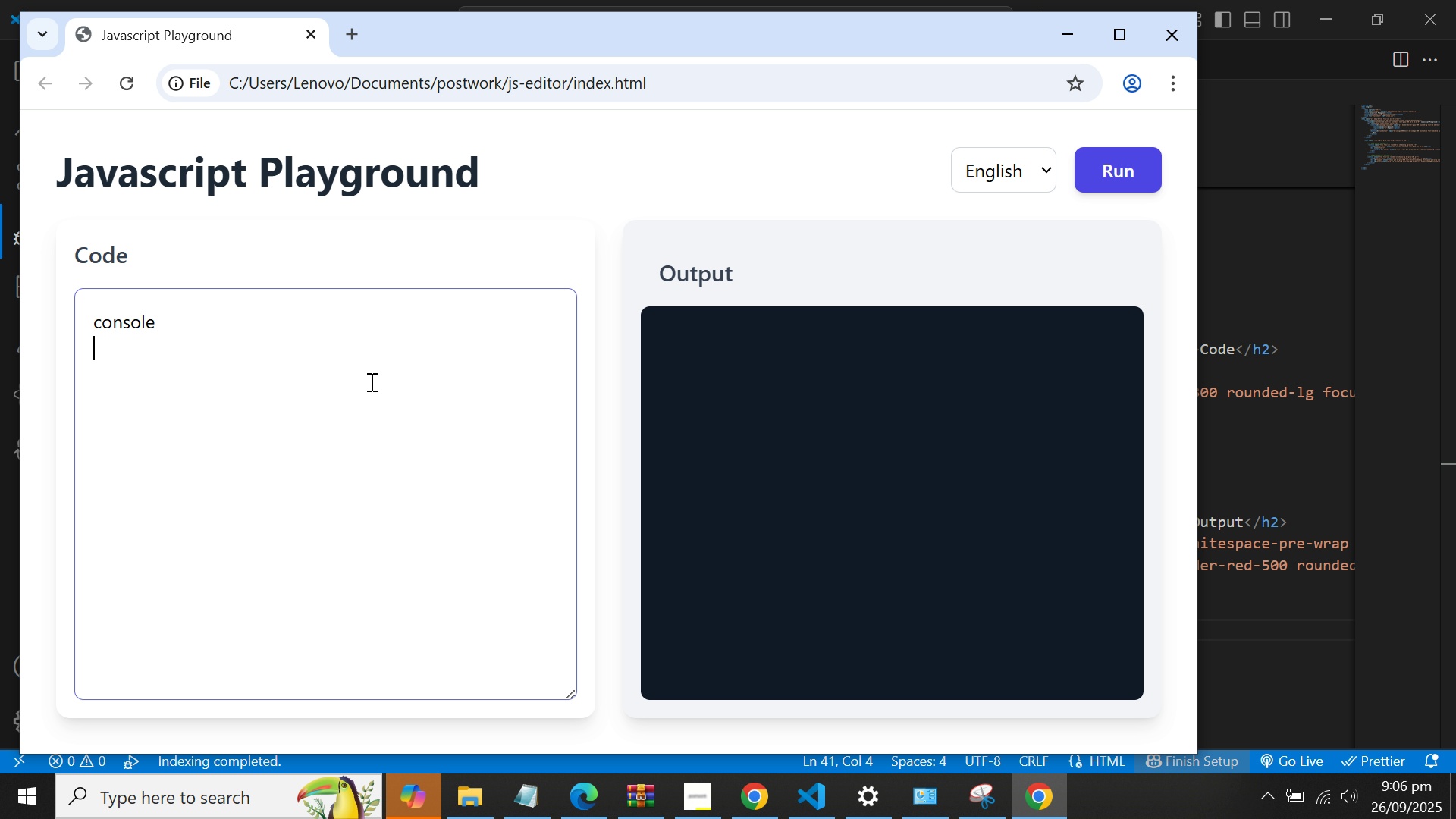 
scroll: coordinate [370, 381], scroll_direction: down, amount: 1.0
 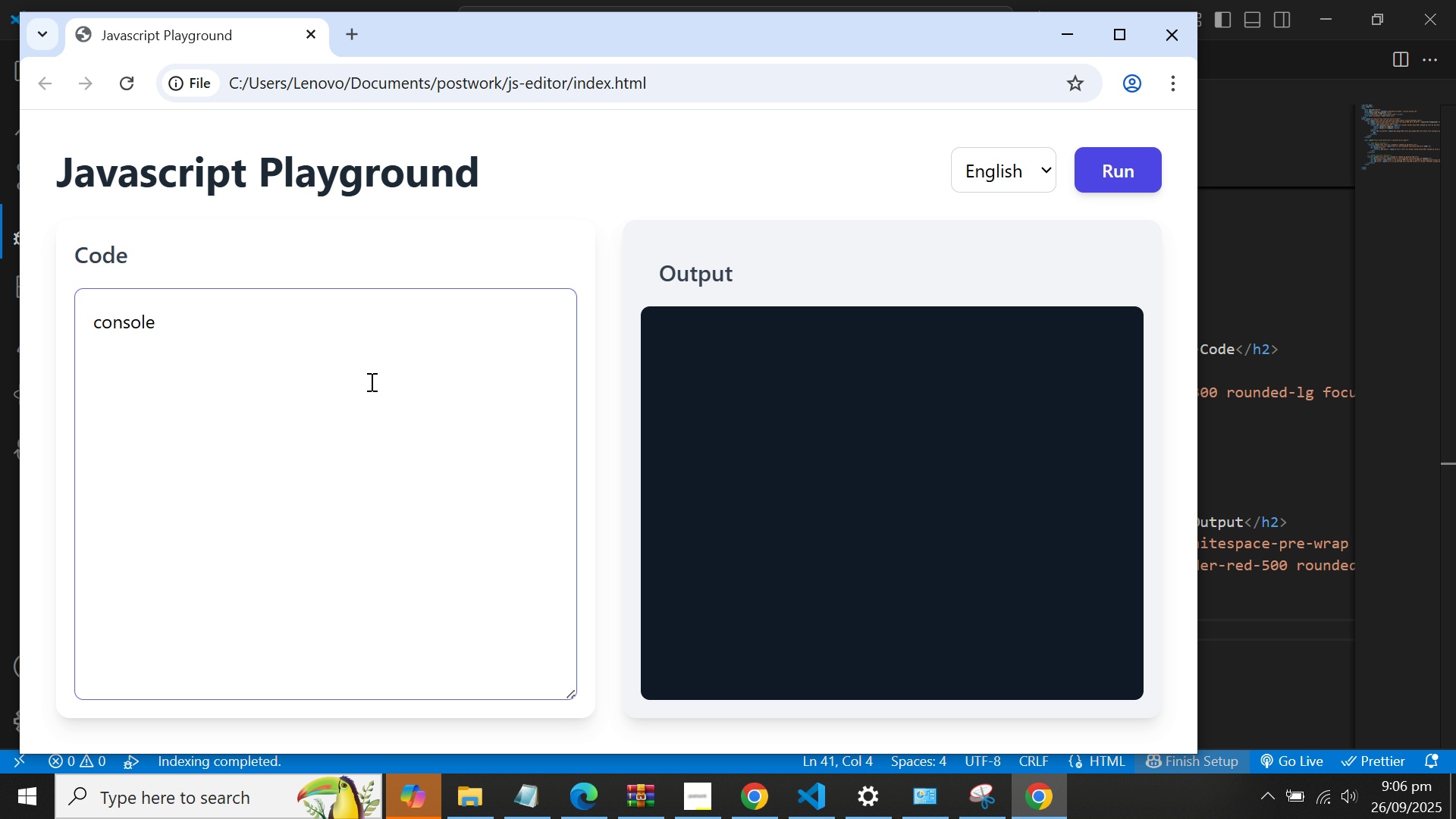 
scroll: coordinate [370, 381], scroll_direction: up, amount: 1.0
 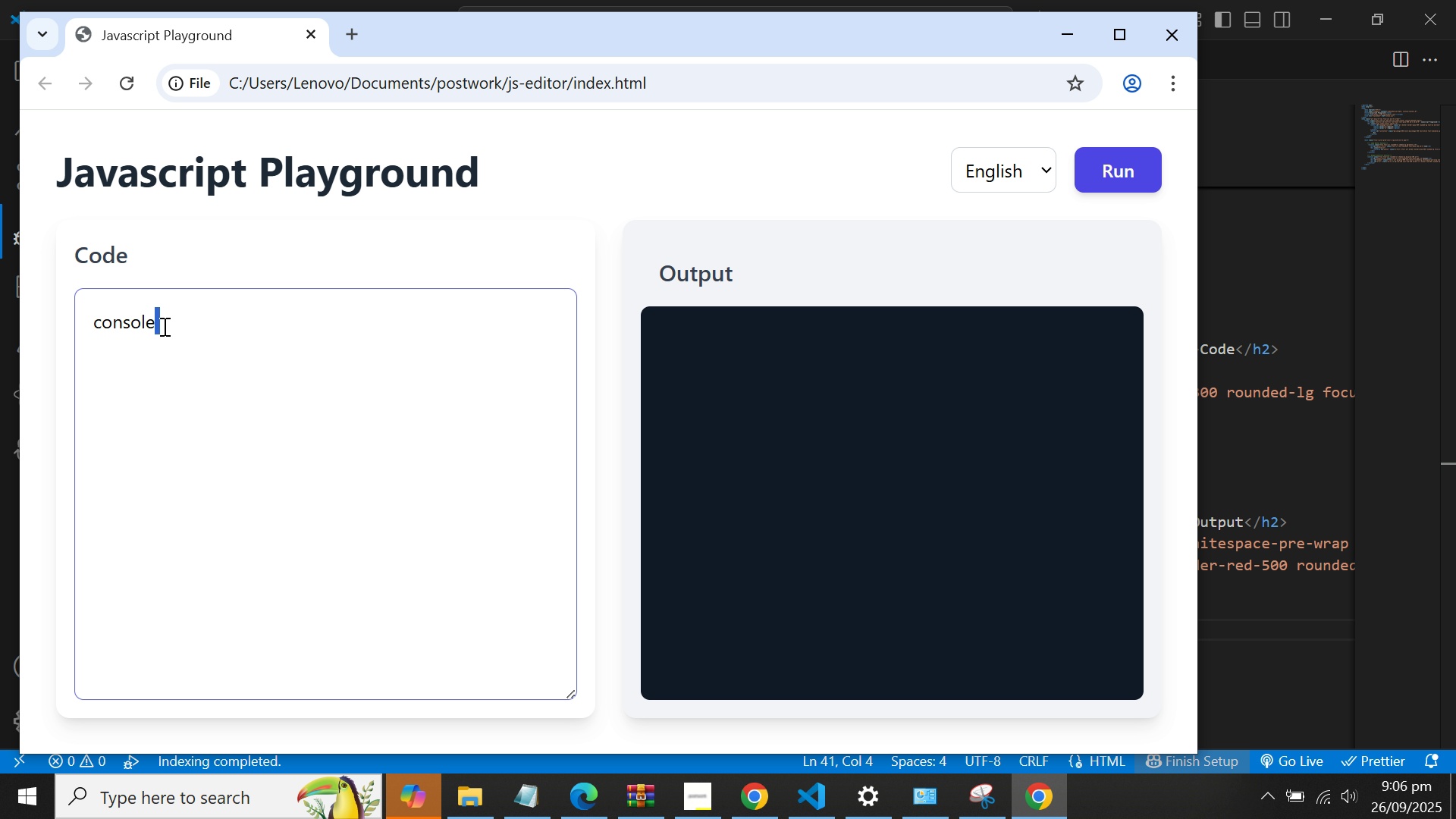 
double_click([163, 326])
 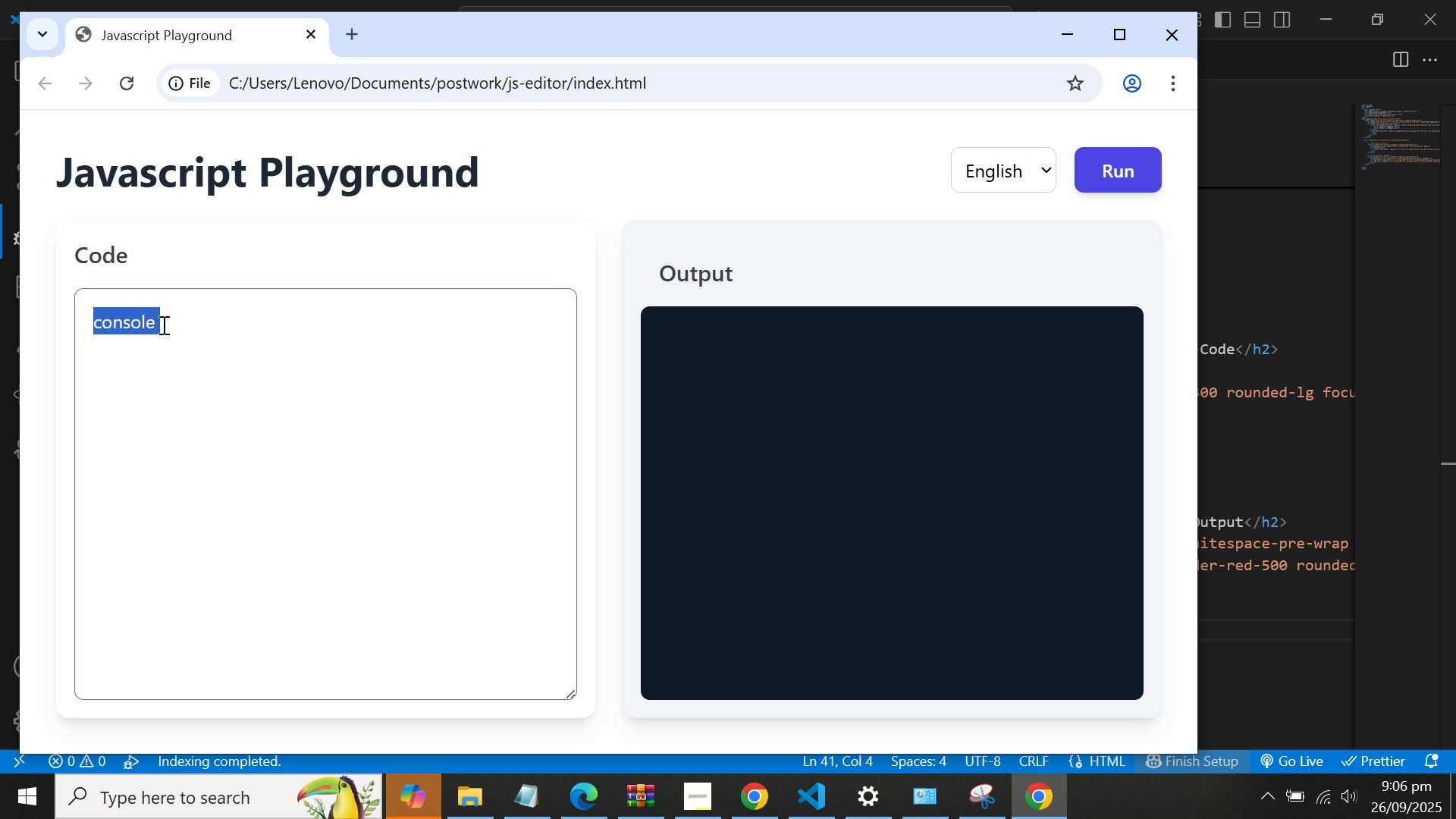 
triple_click([163, 326])
 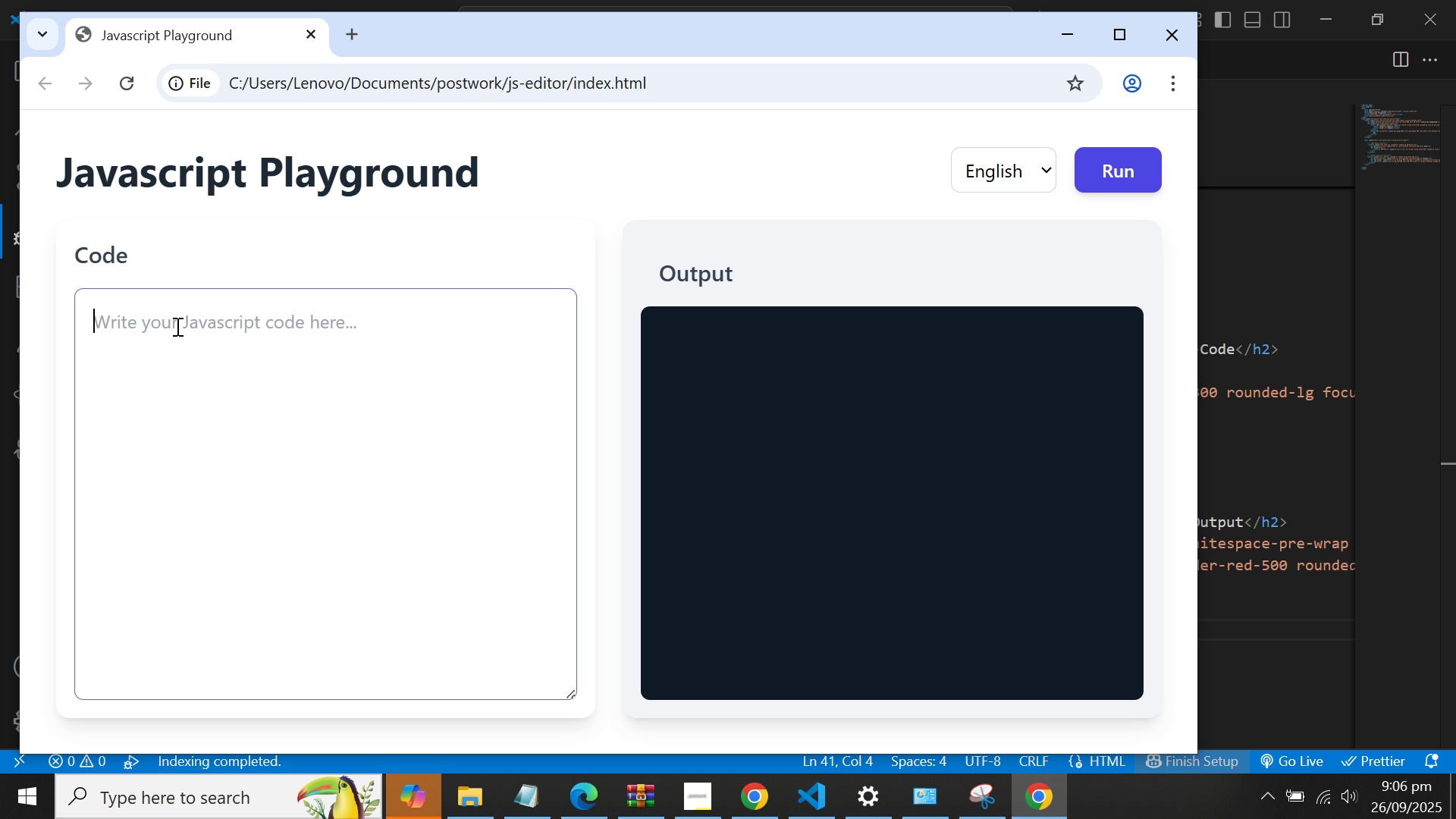 
key(Backspace)
 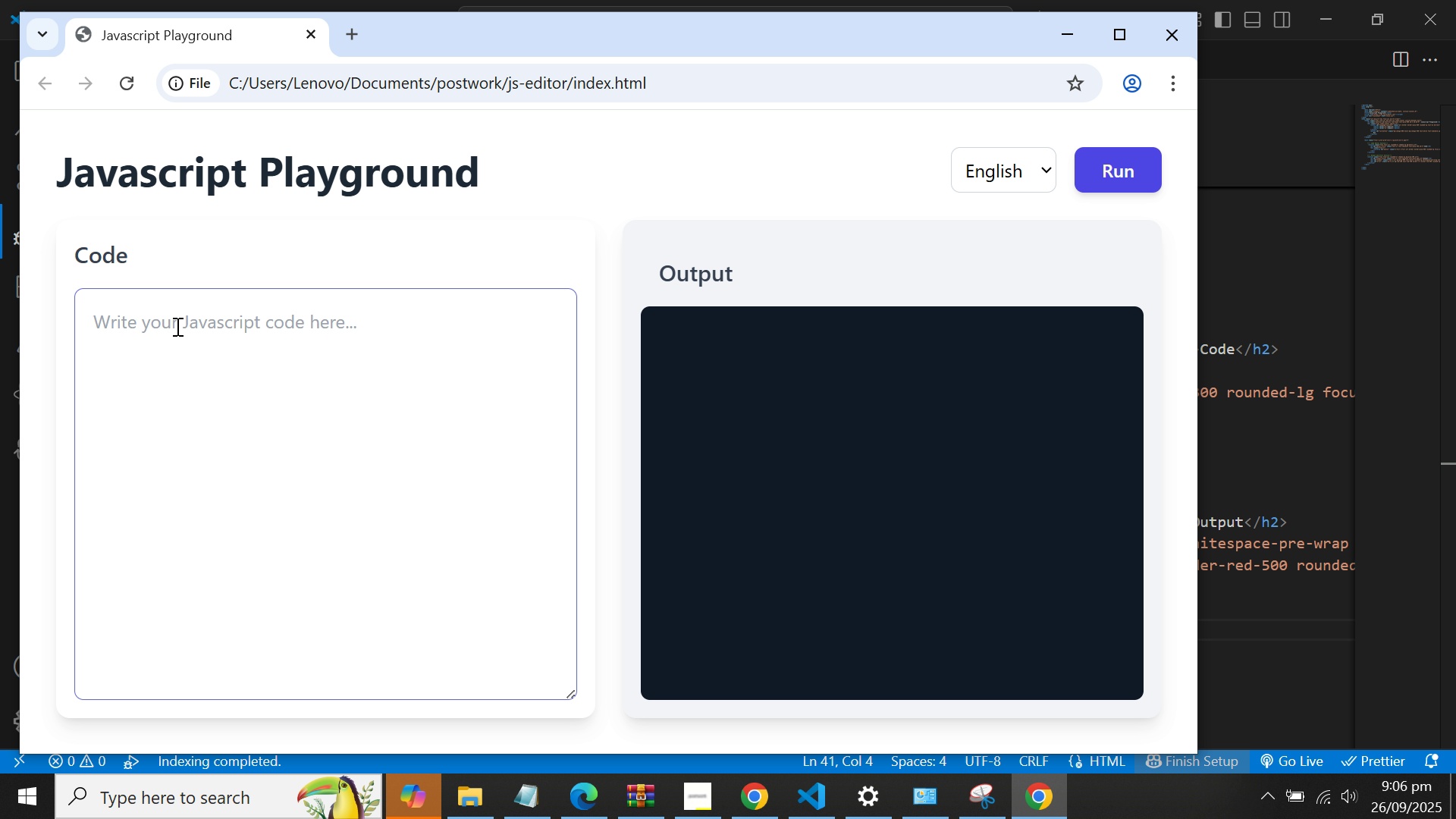 
wait(10.46)
 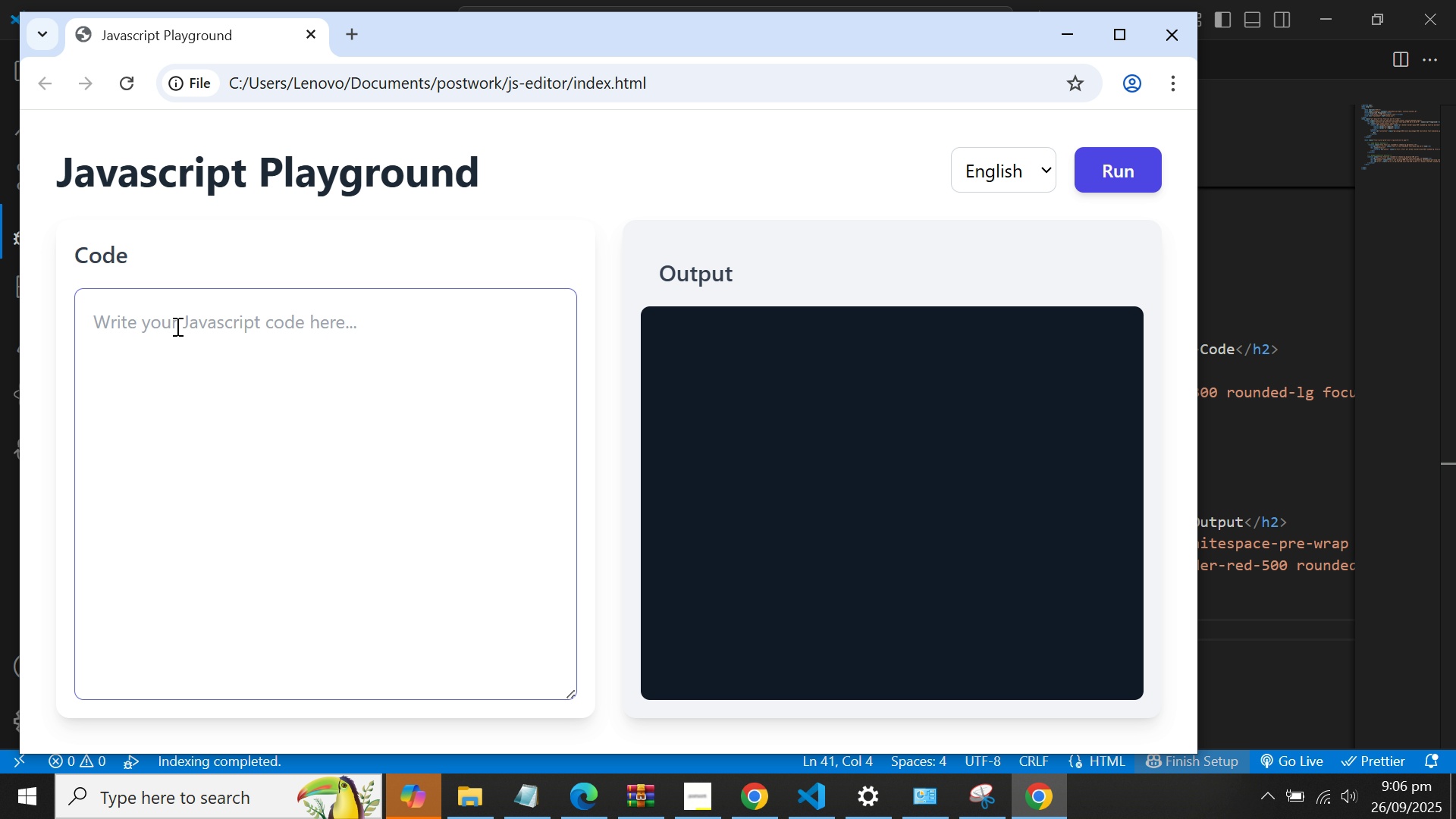 
key(Alt+AltLeft)
 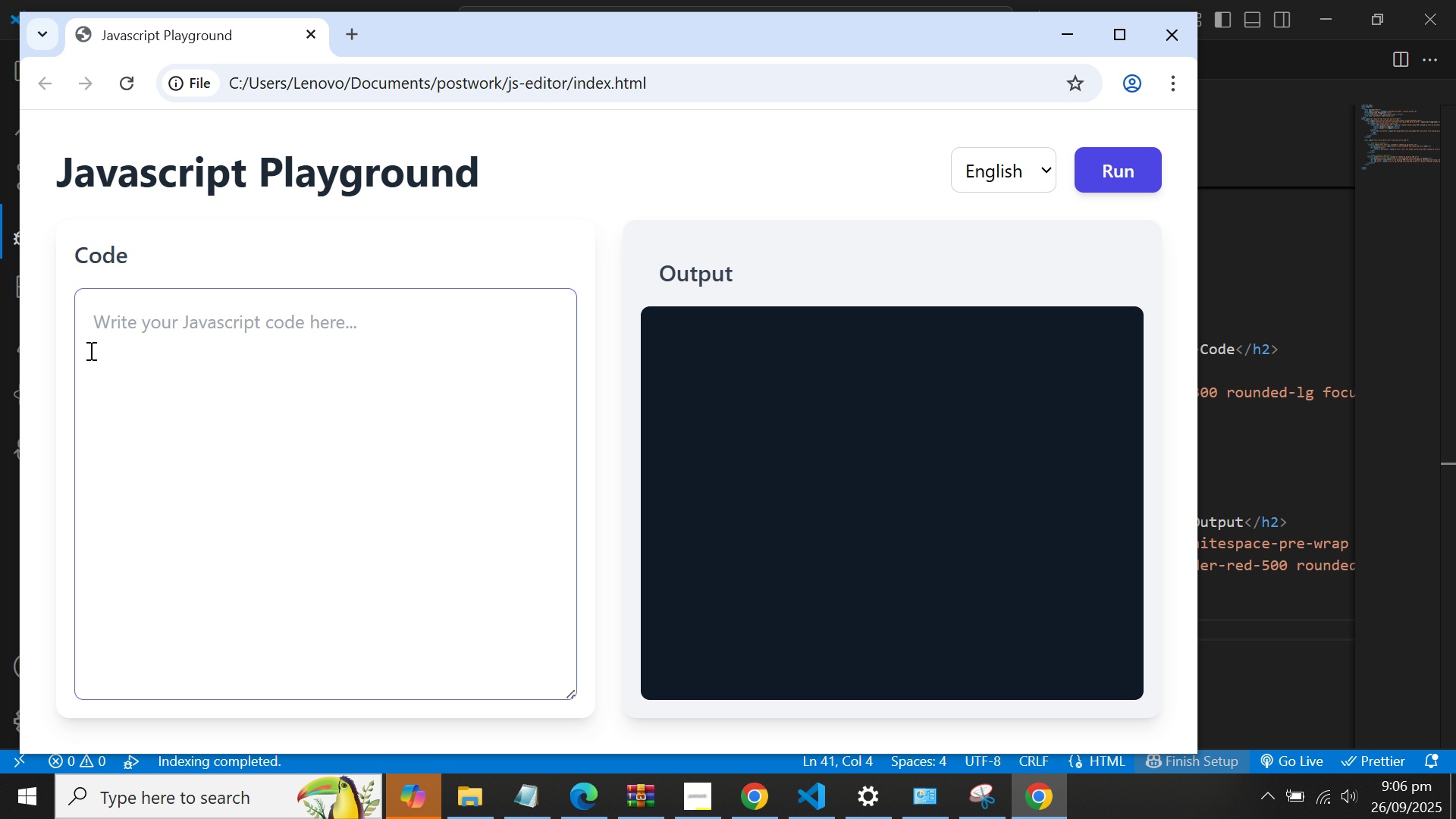 
key(Alt+Tab)
 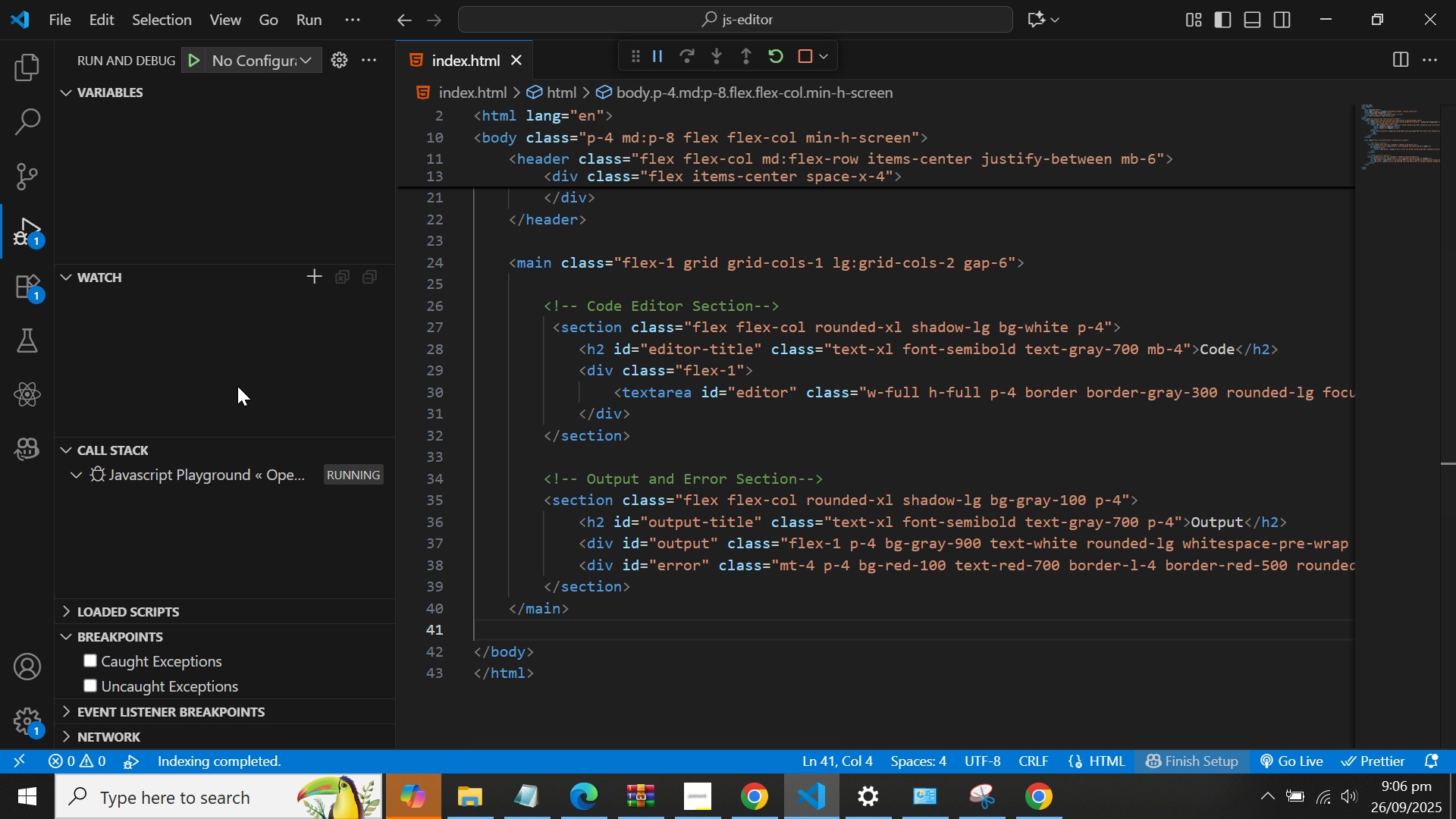 
scroll: coordinate [184, 368], scroll_direction: up, amount: 2.0
 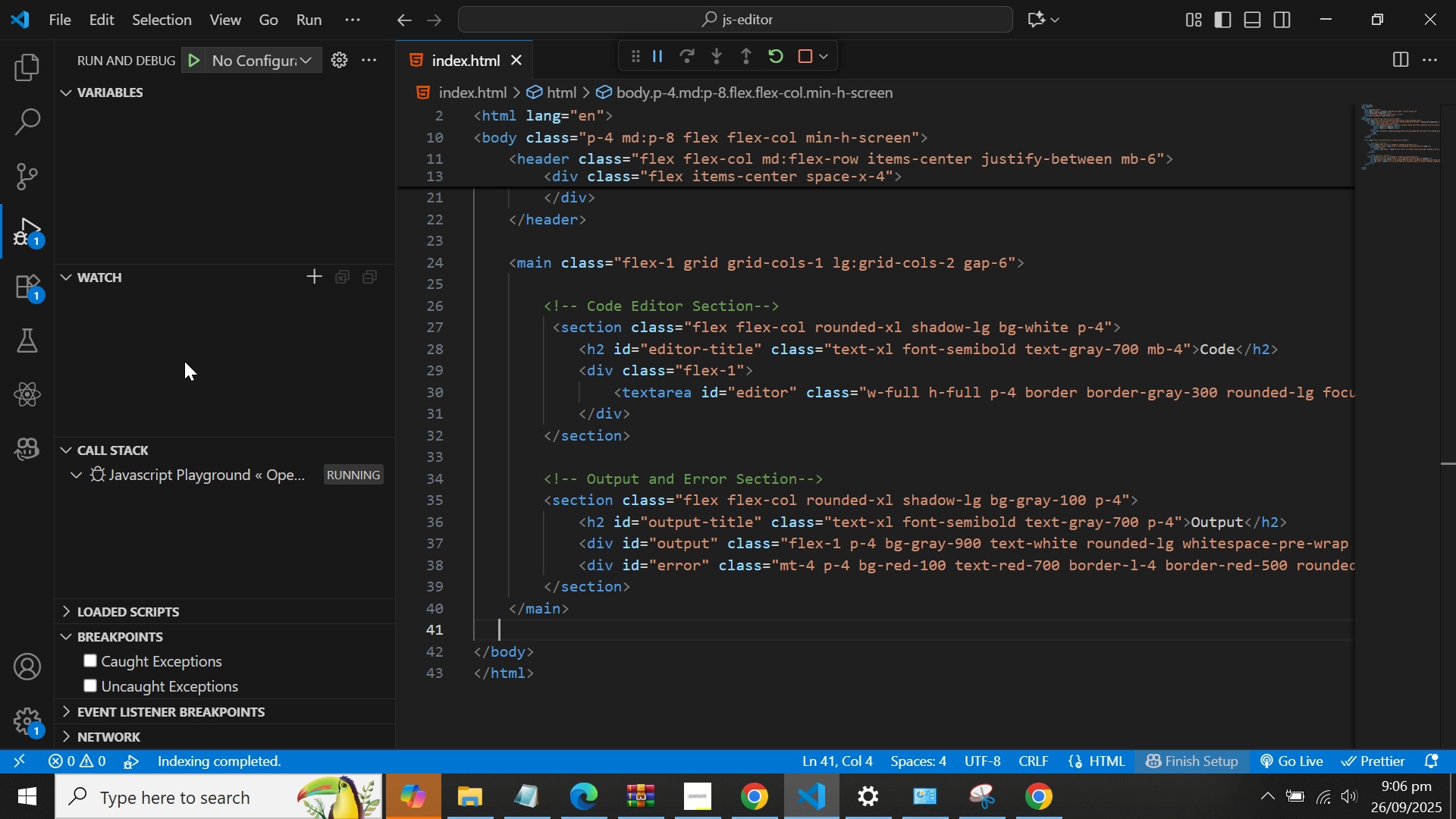 
scroll: coordinate [184, 361], scroll_direction: down, amount: 1.0
 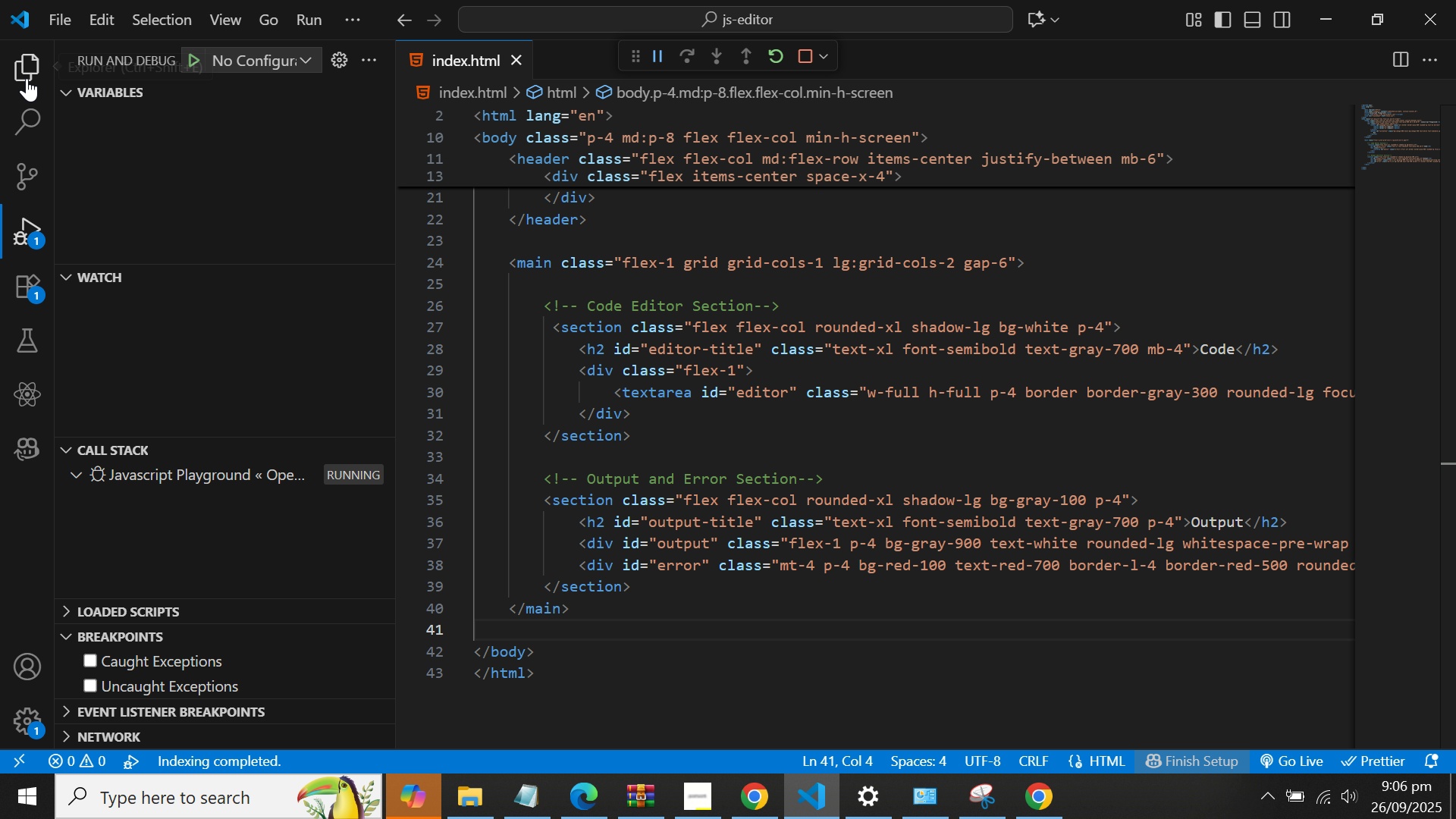 
left_click([27, 78])
 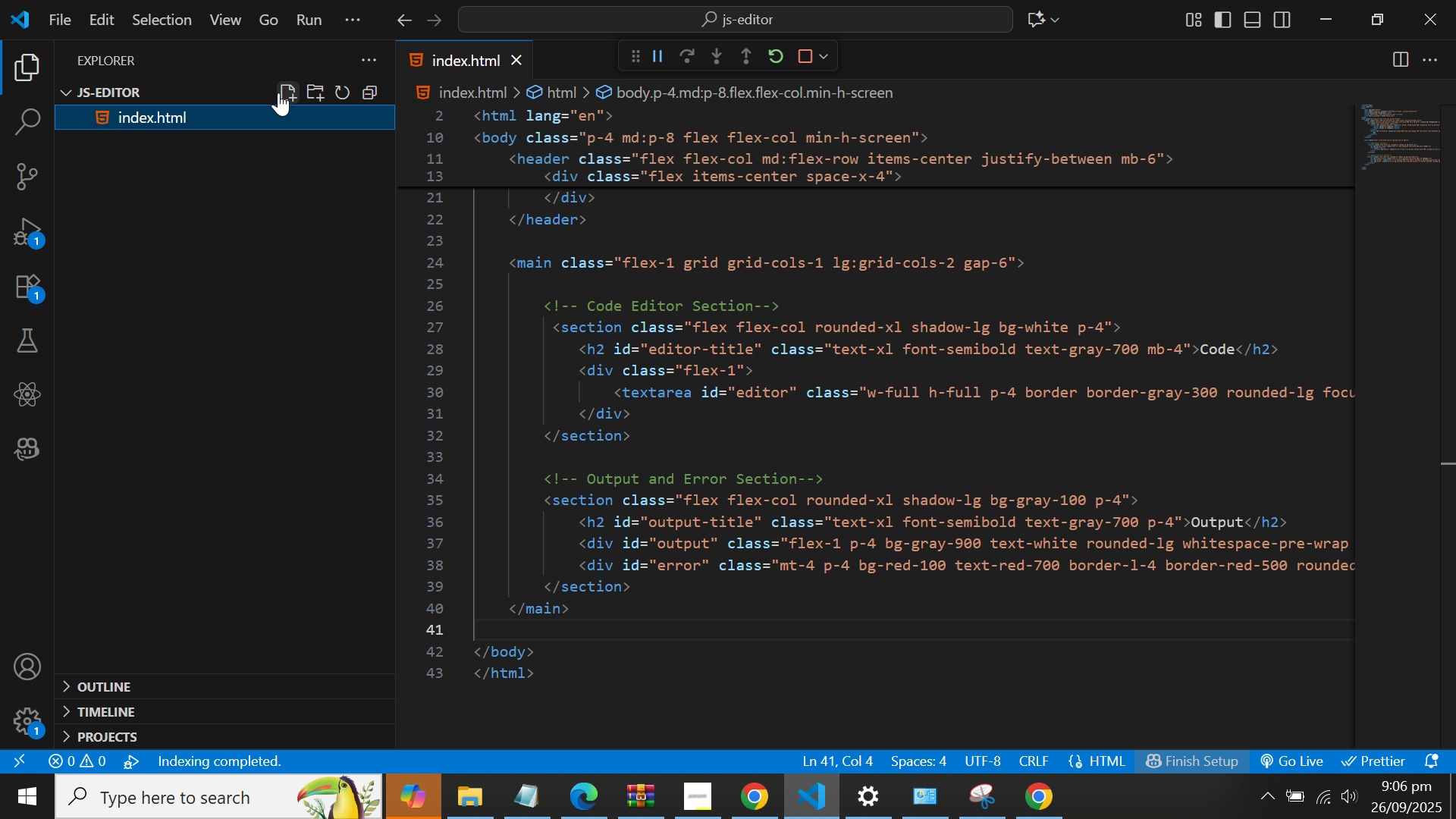 
left_click([285, 90])
 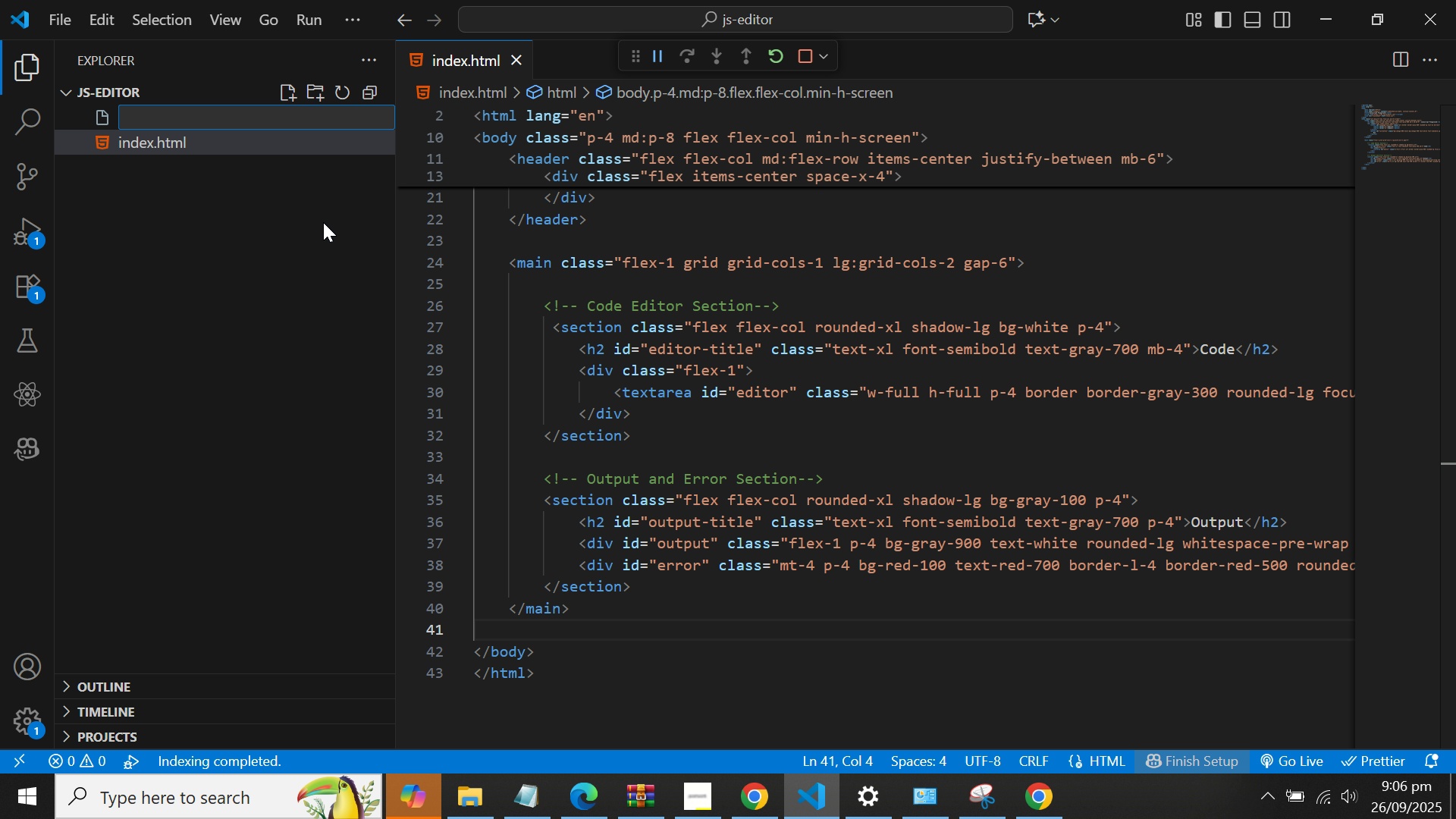 
type(ste)
key(Backspace)
type(yle,)
key(Backspace)
type(.css)
 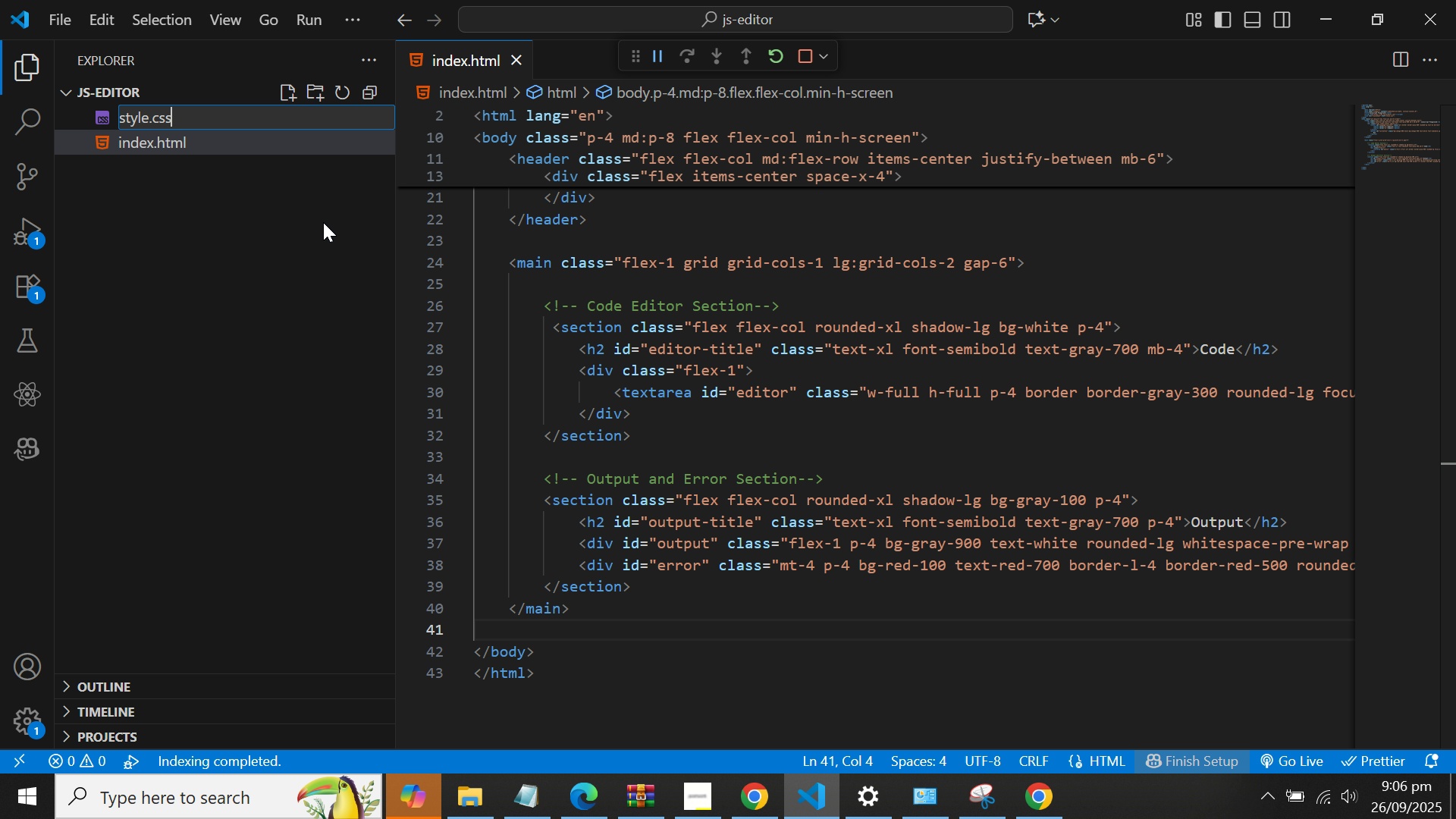 
key(Enter)
 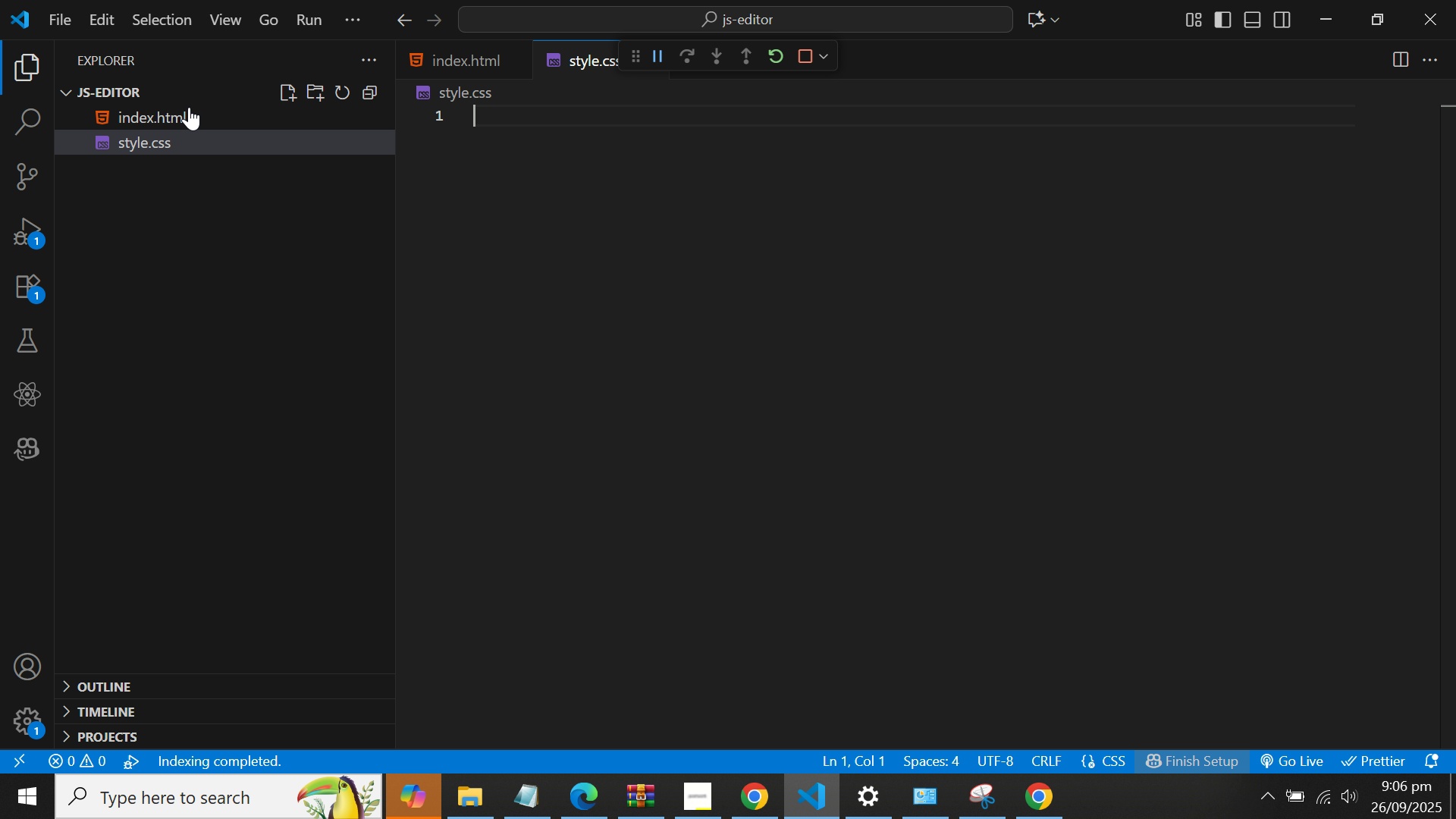 
left_click([171, 116])
 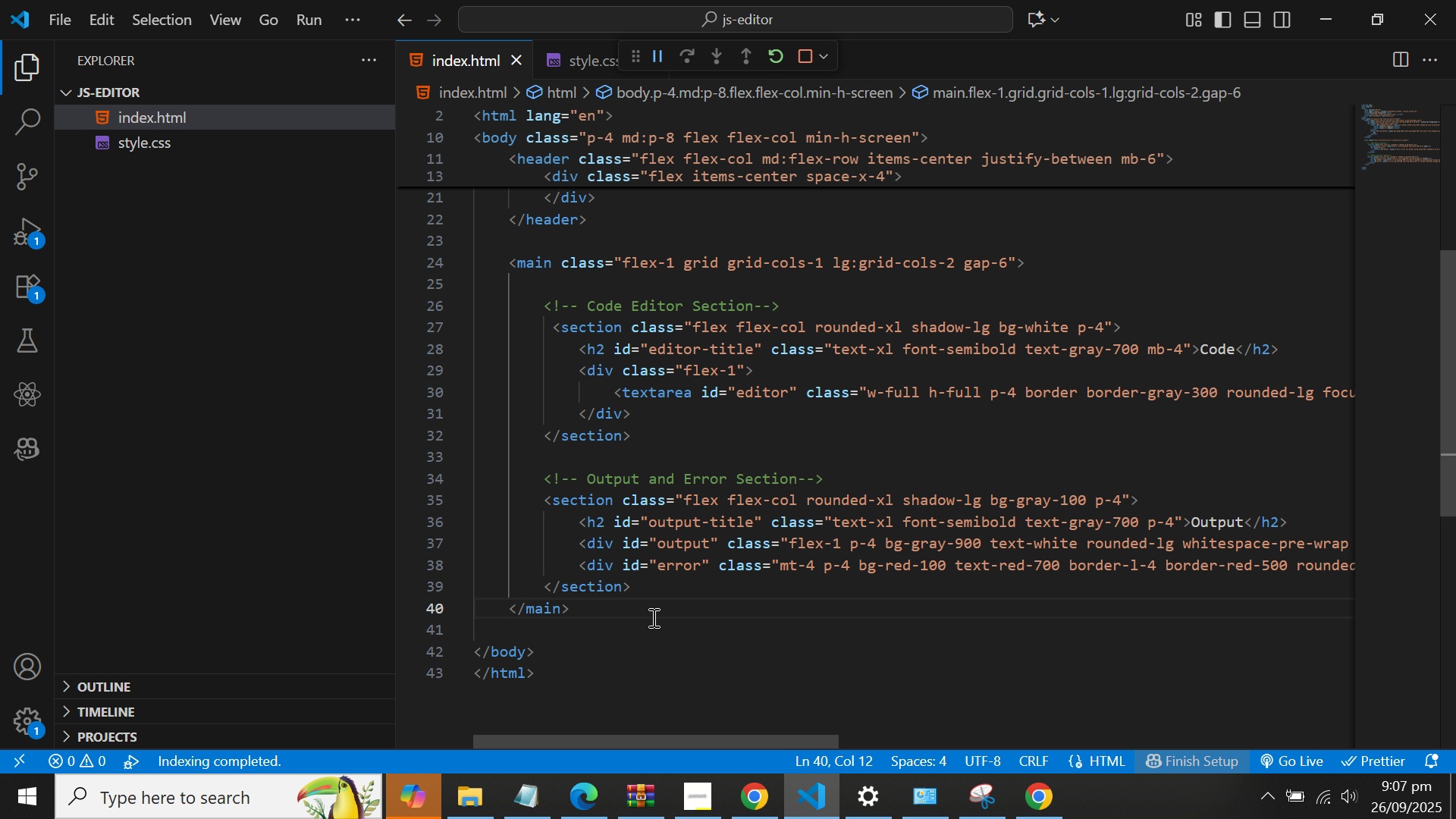 
wait(20.19)
 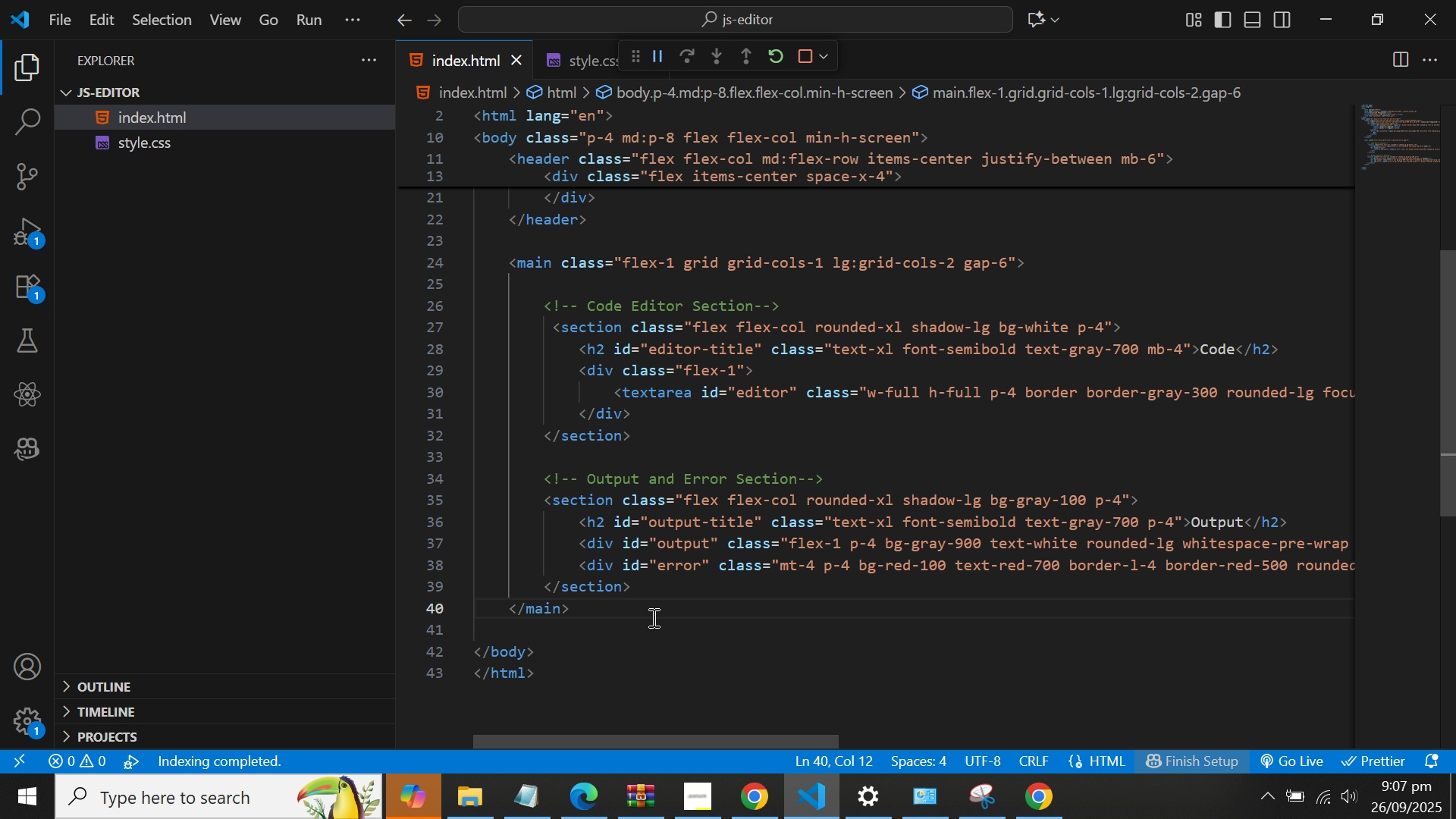 
key(Enter)
 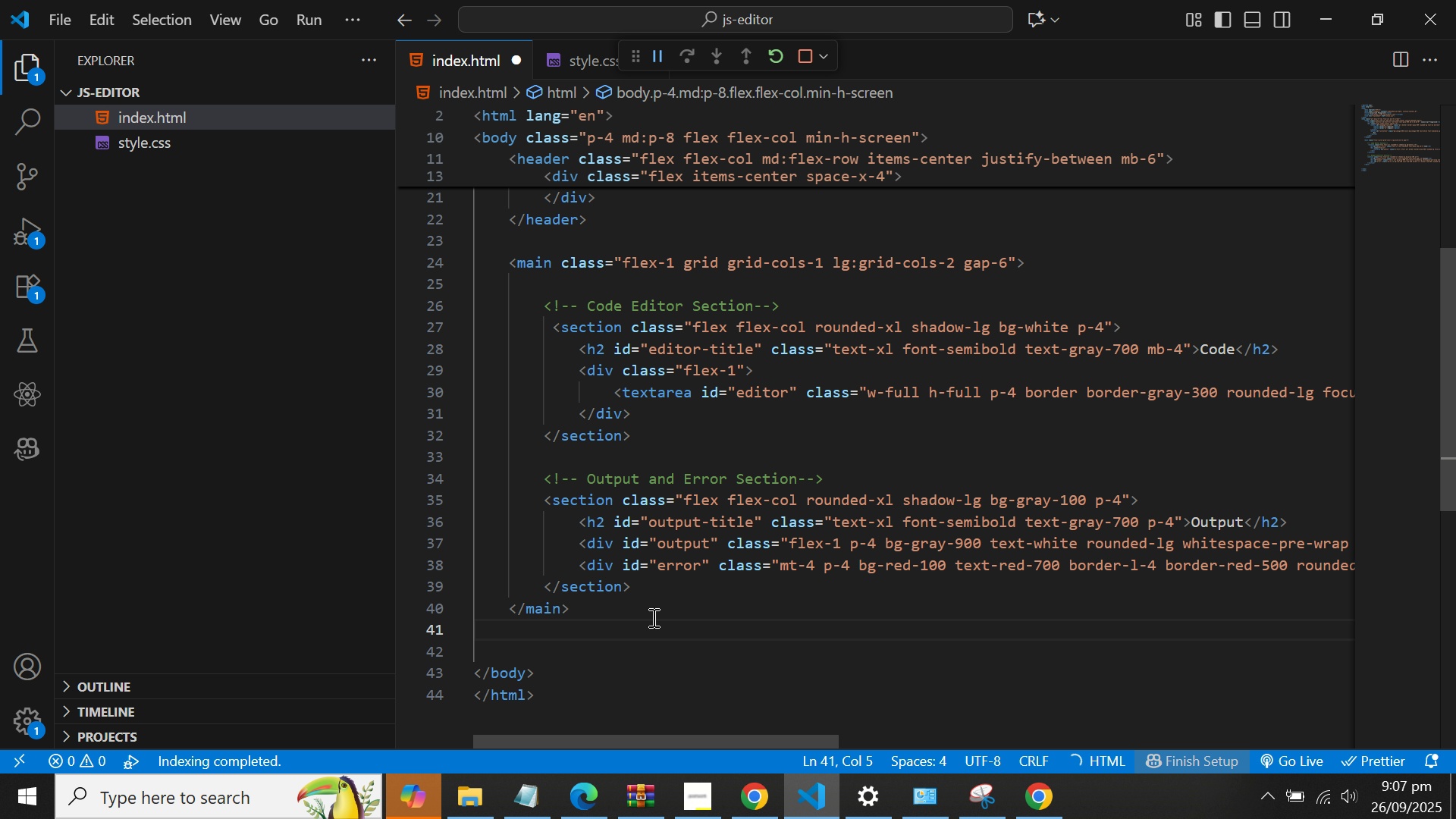 
key(Enter)
 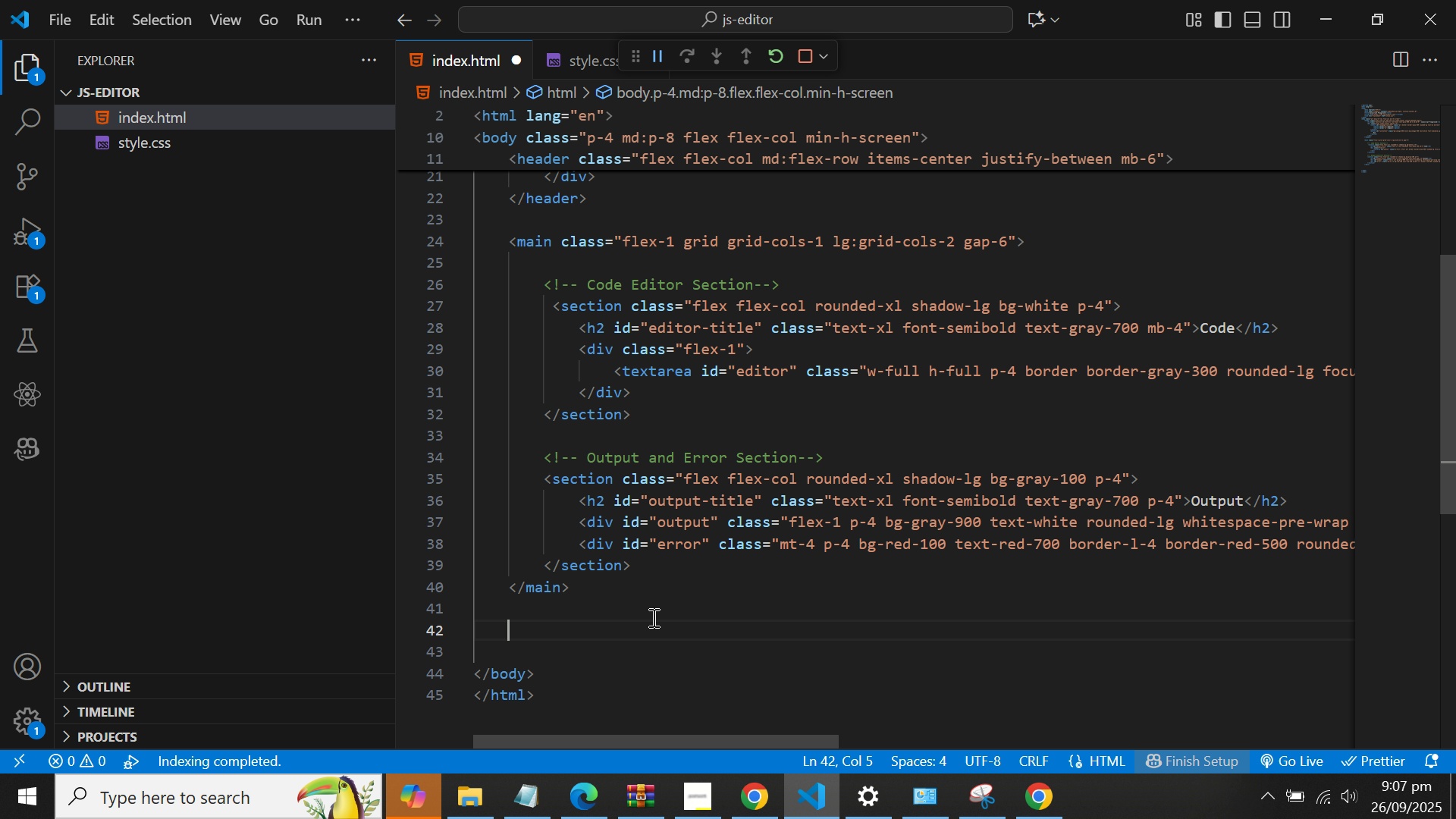 
key(ArrowLeft)
 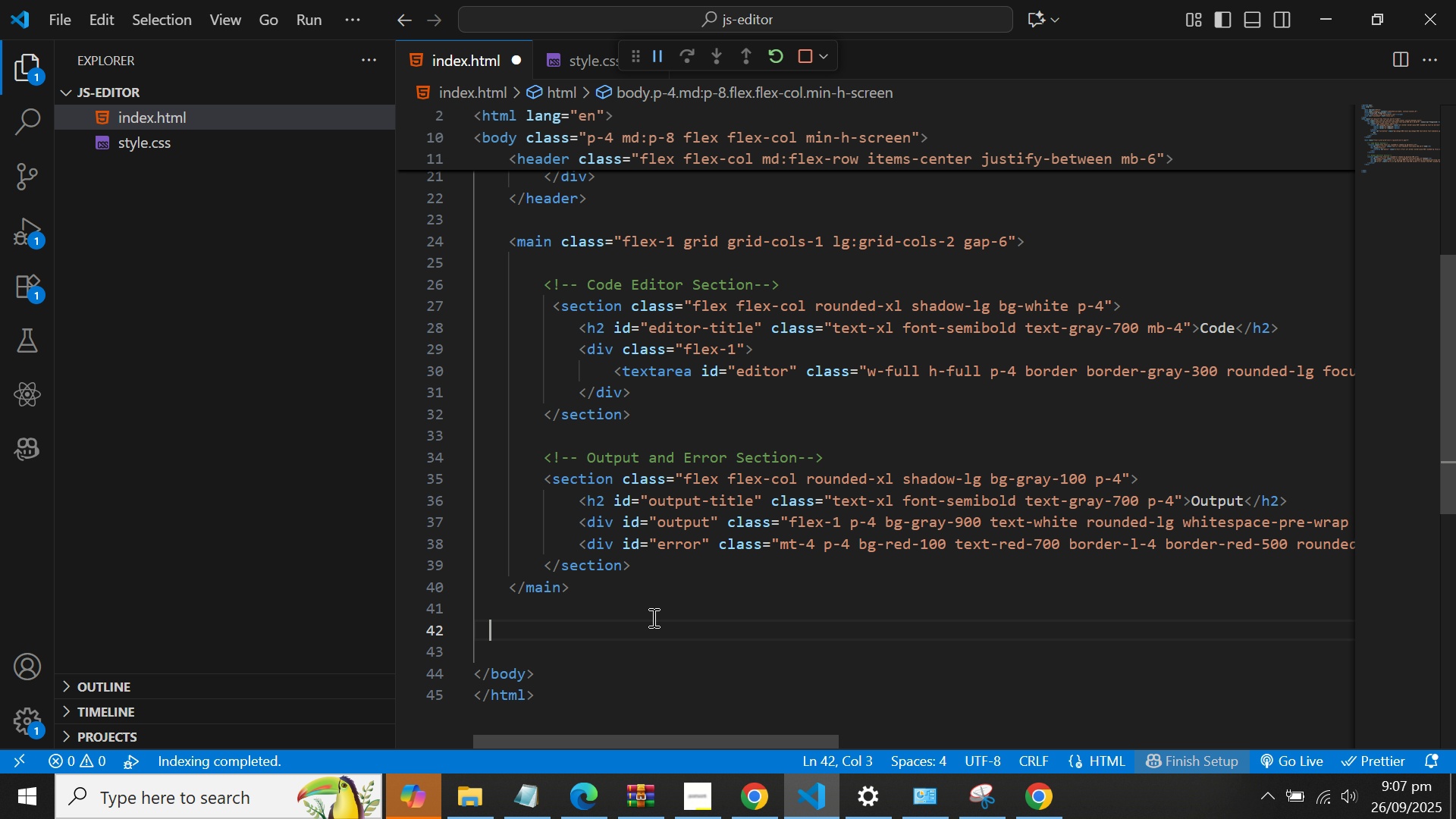 
key(ArrowLeft)
 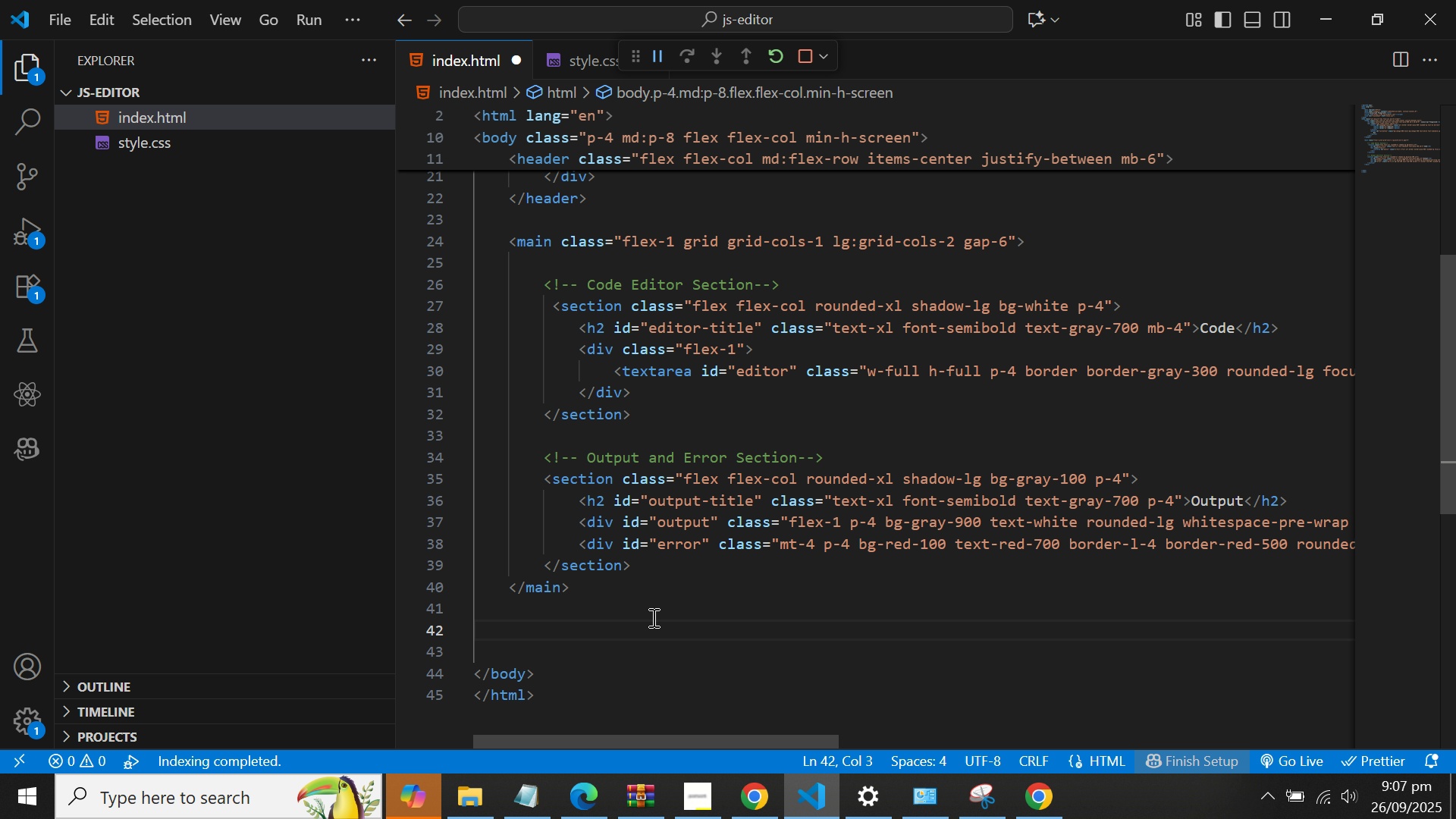 
key(Backspace)
 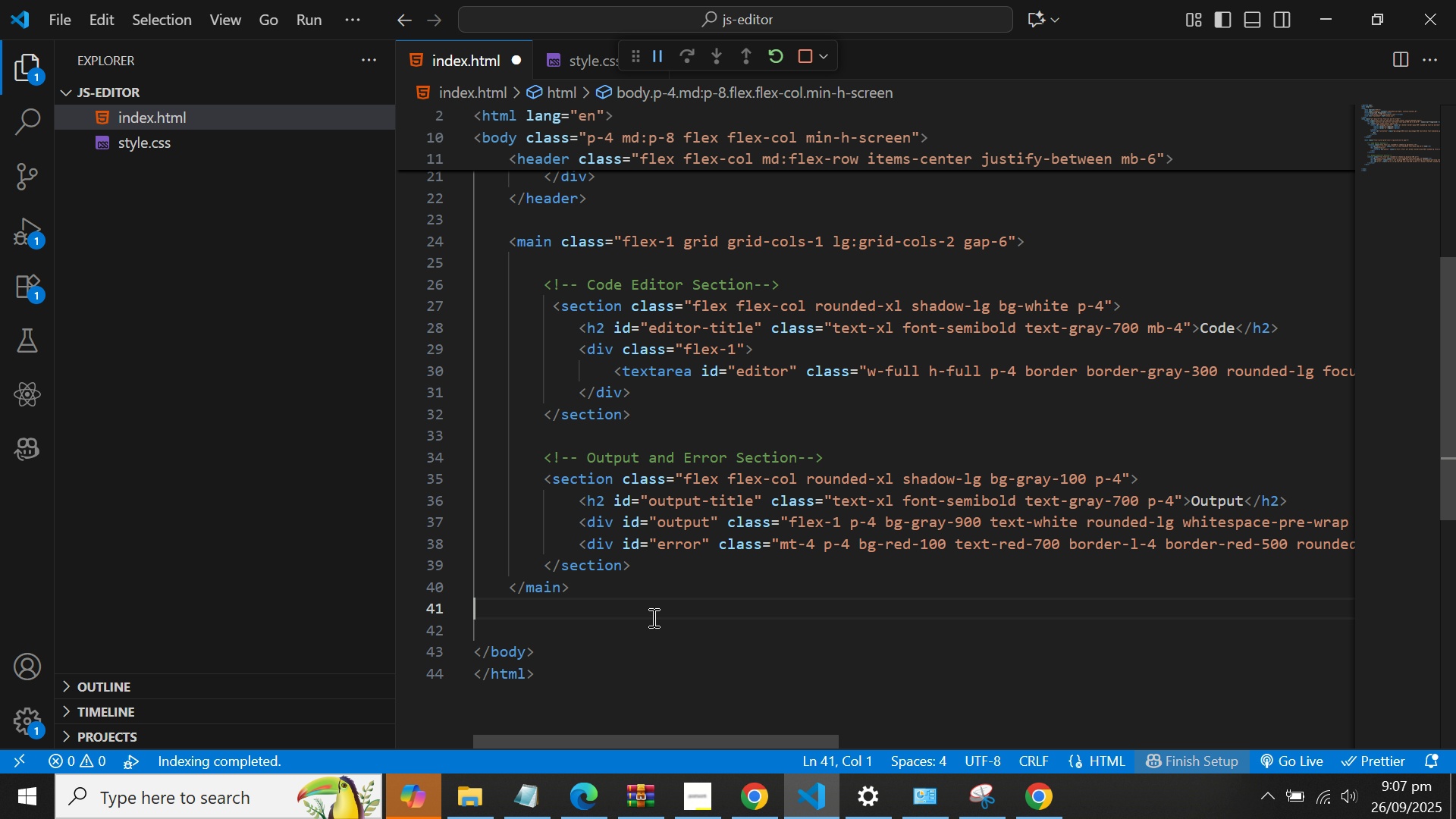 
key(Backspace)
 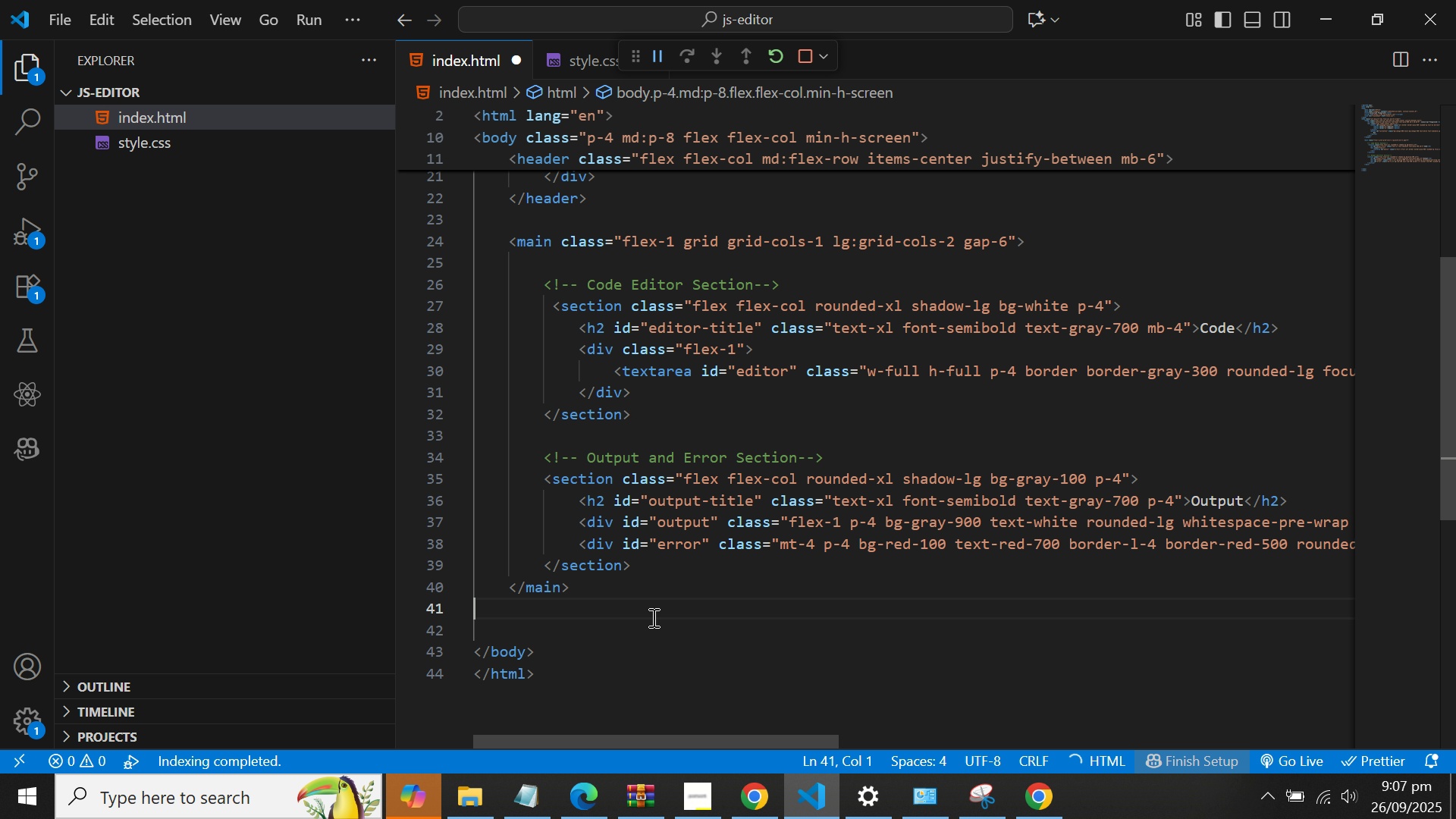 
key(Backspace)
 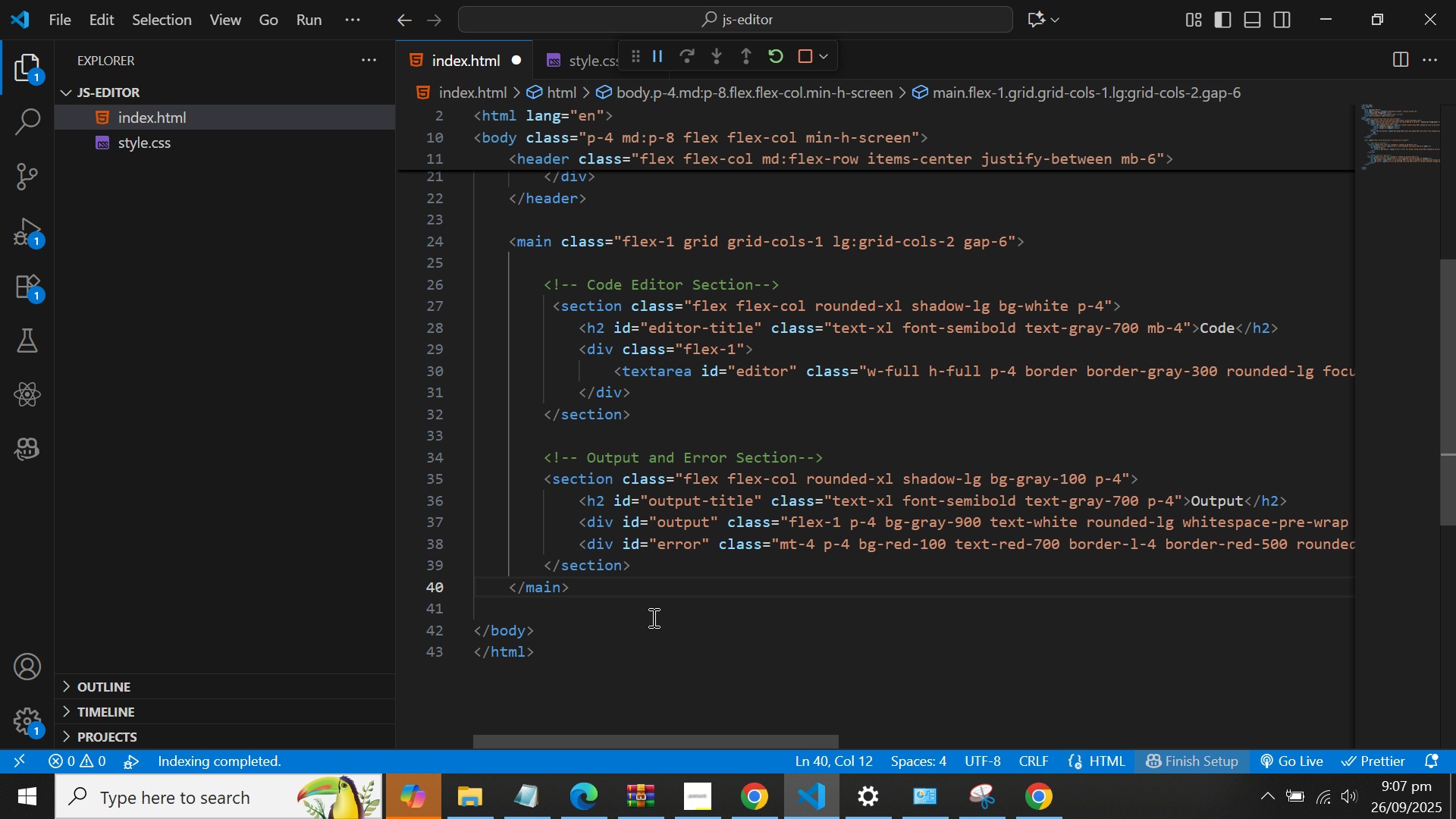 
key(Control+S)
 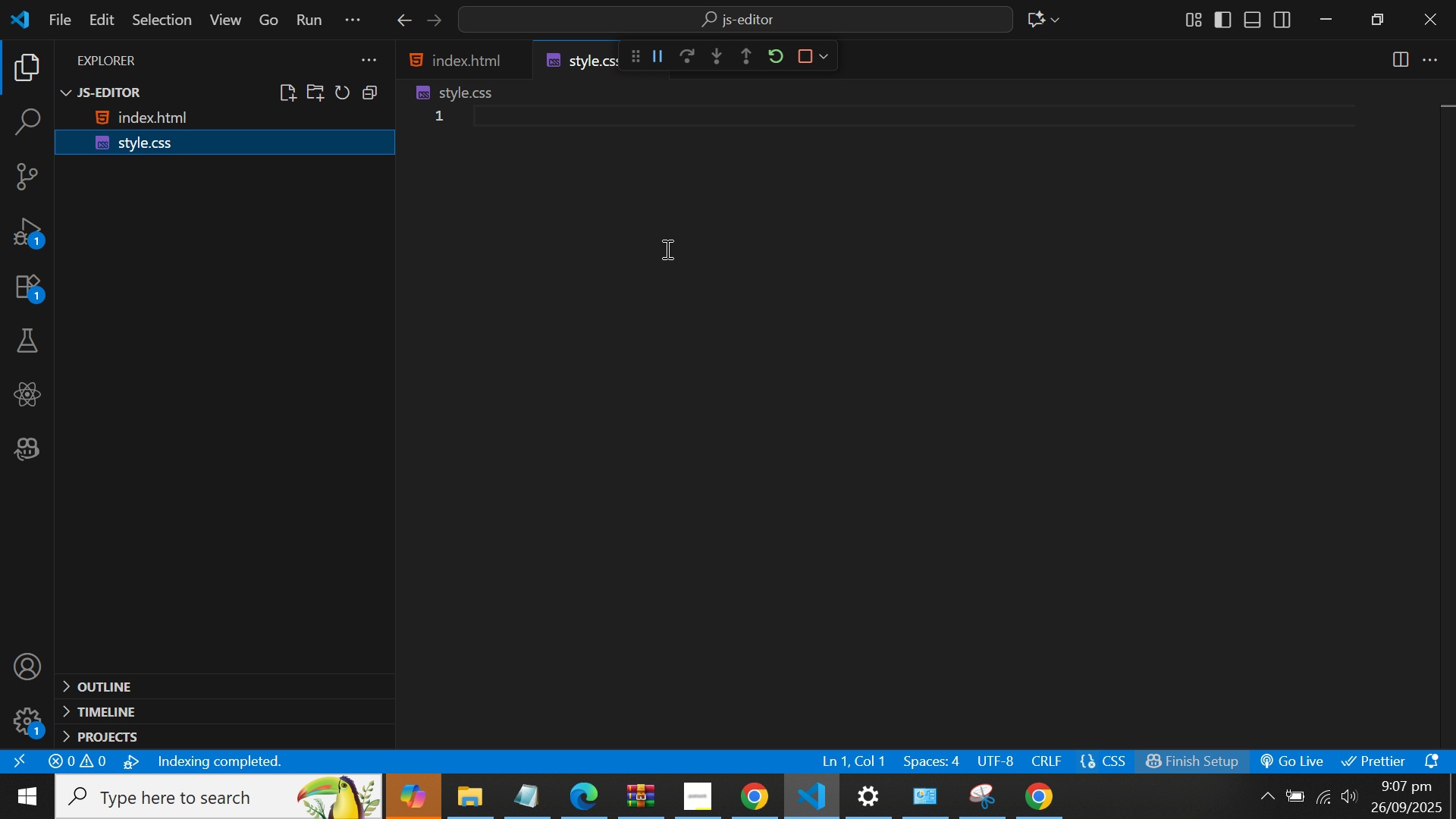 
left_click([582, 121])
 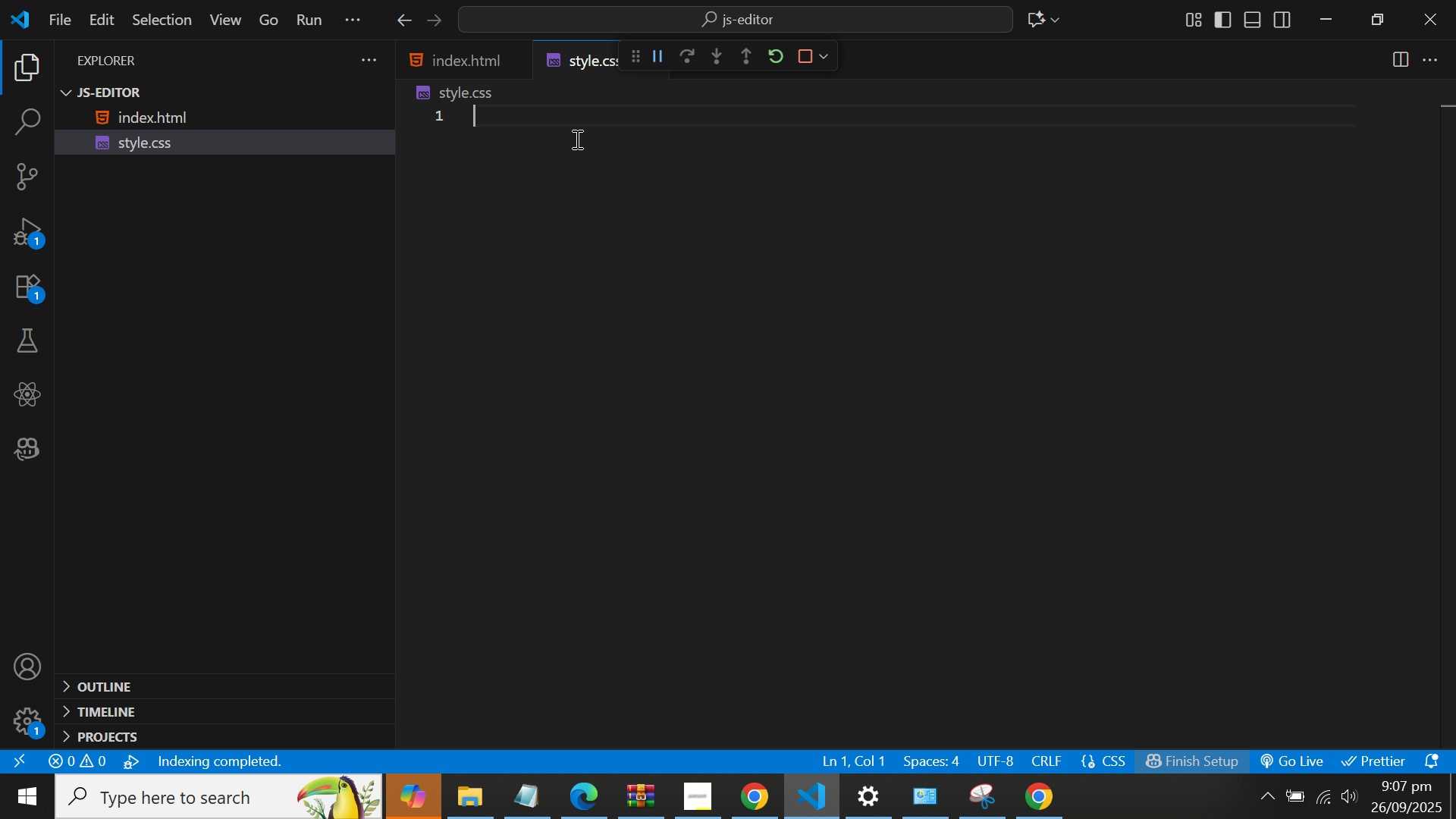 
wait(7.54)
 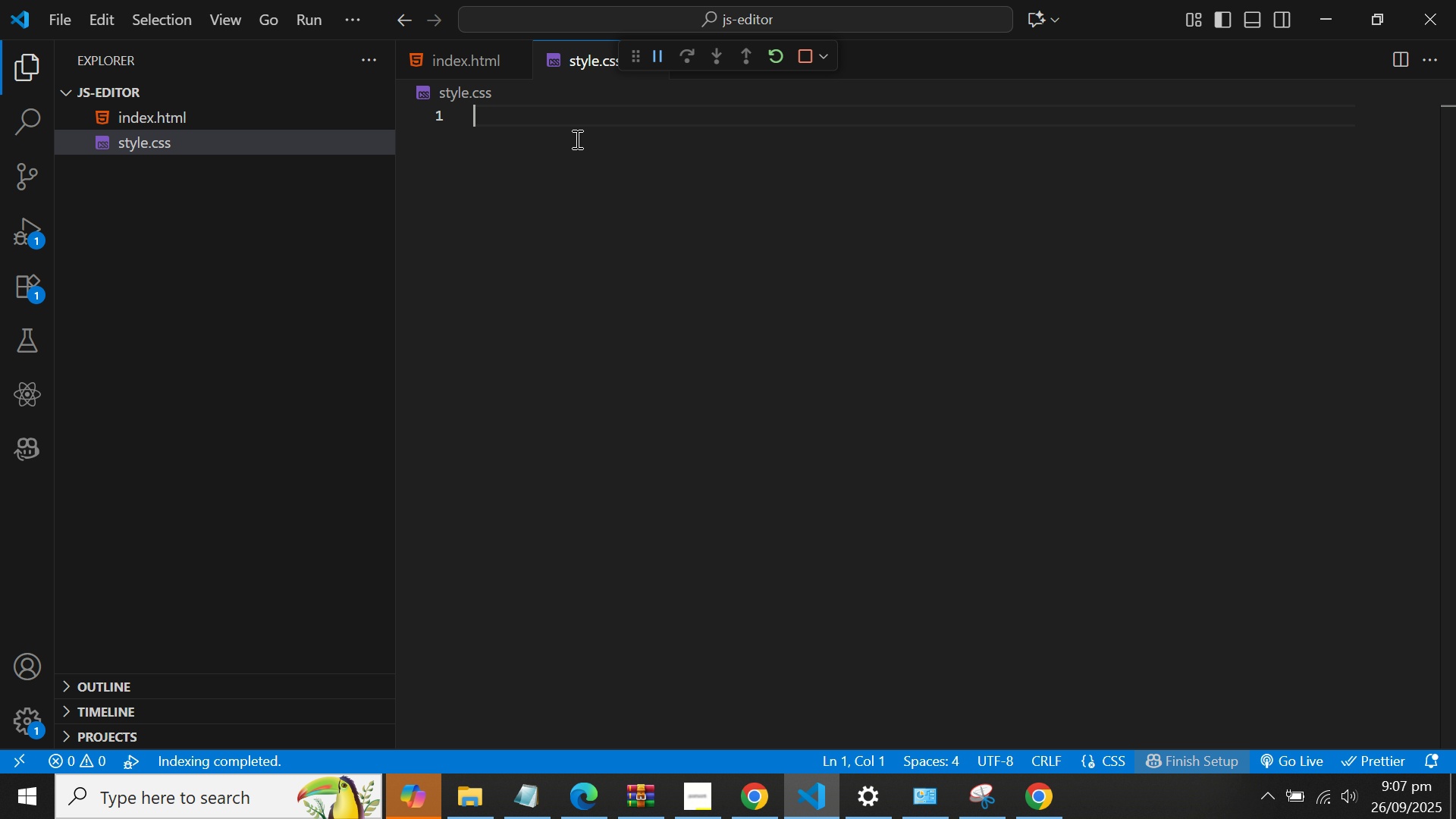 
type(body {)
 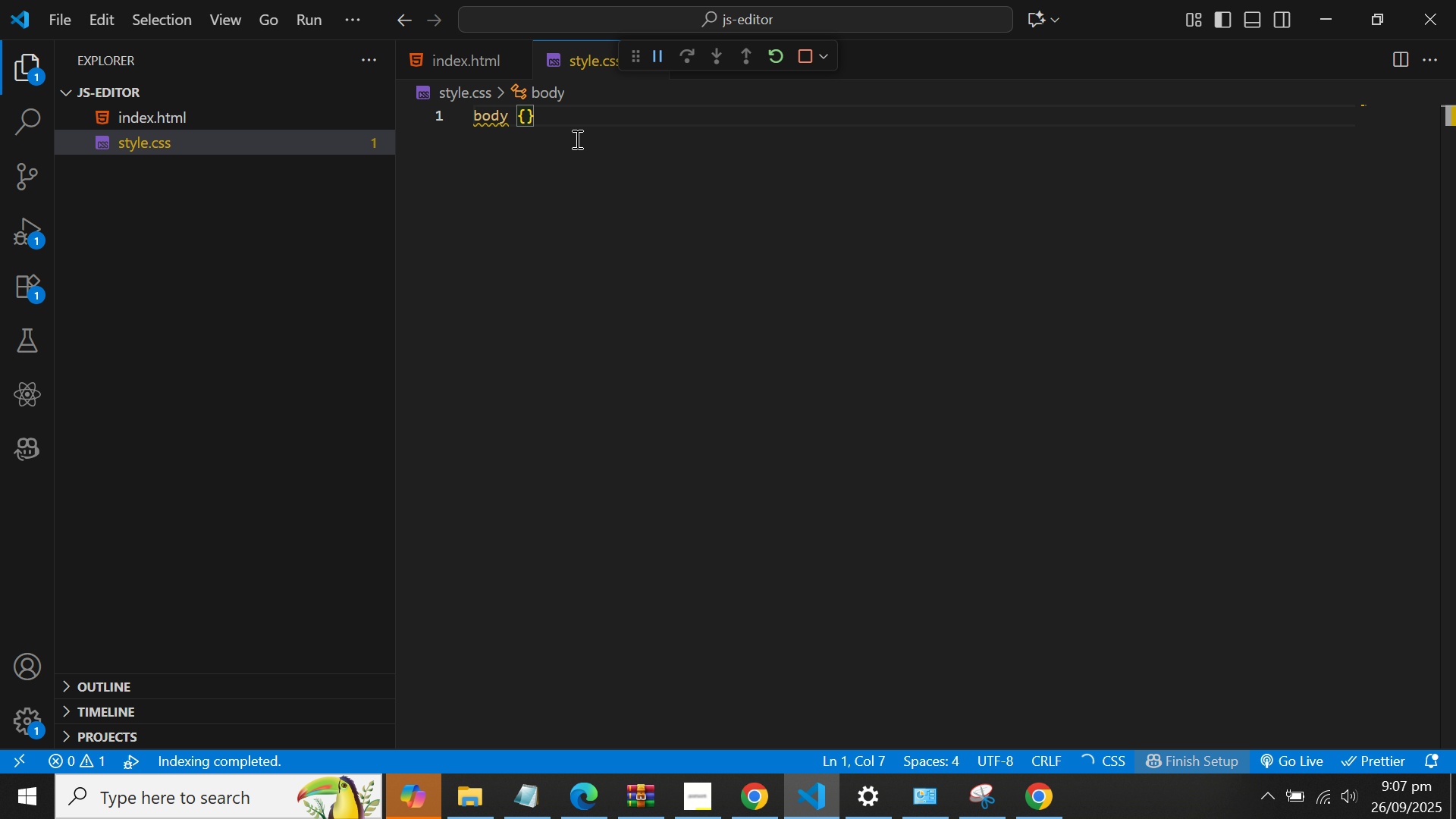 
key(Enter)
 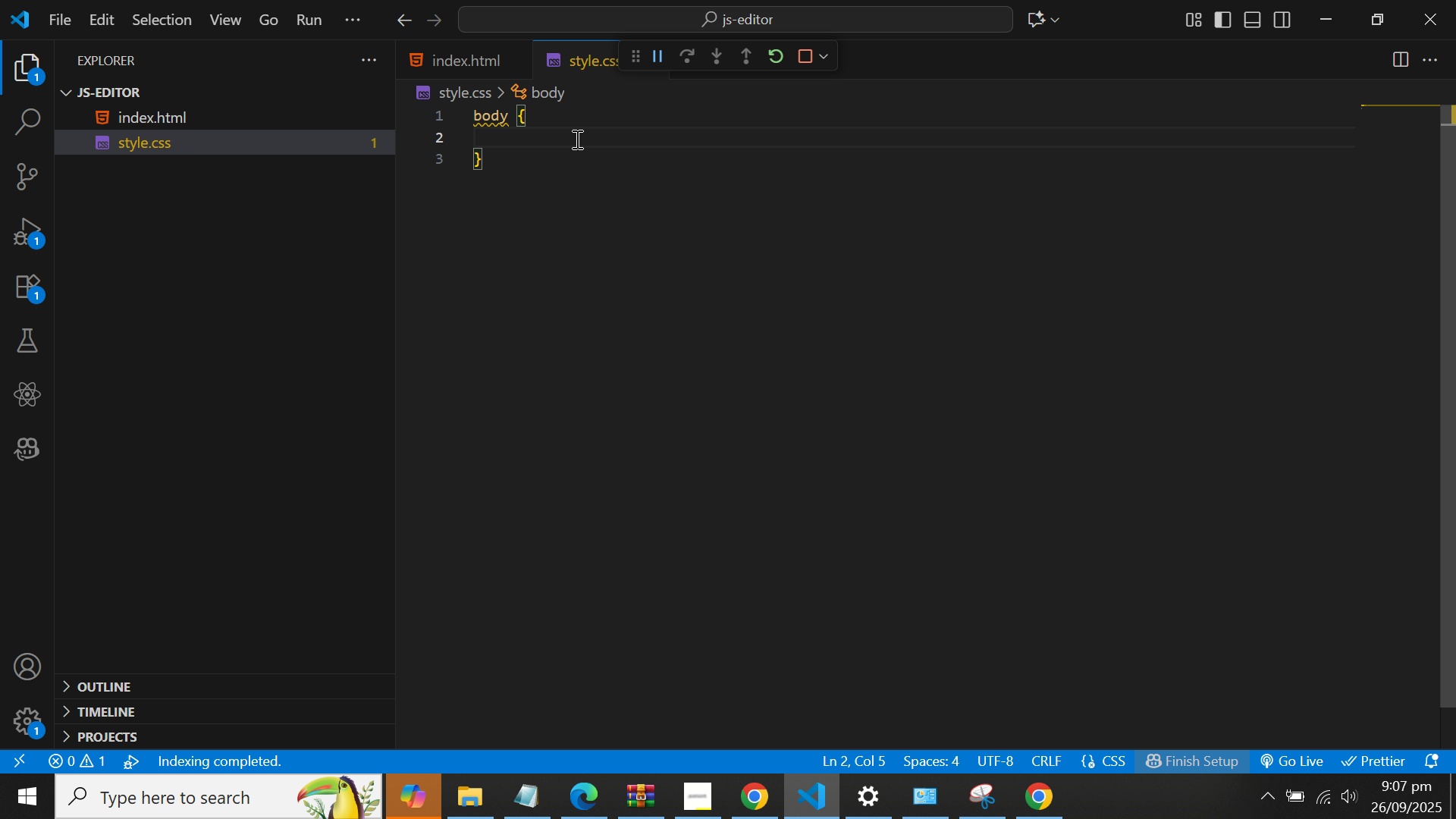 
type(font)
 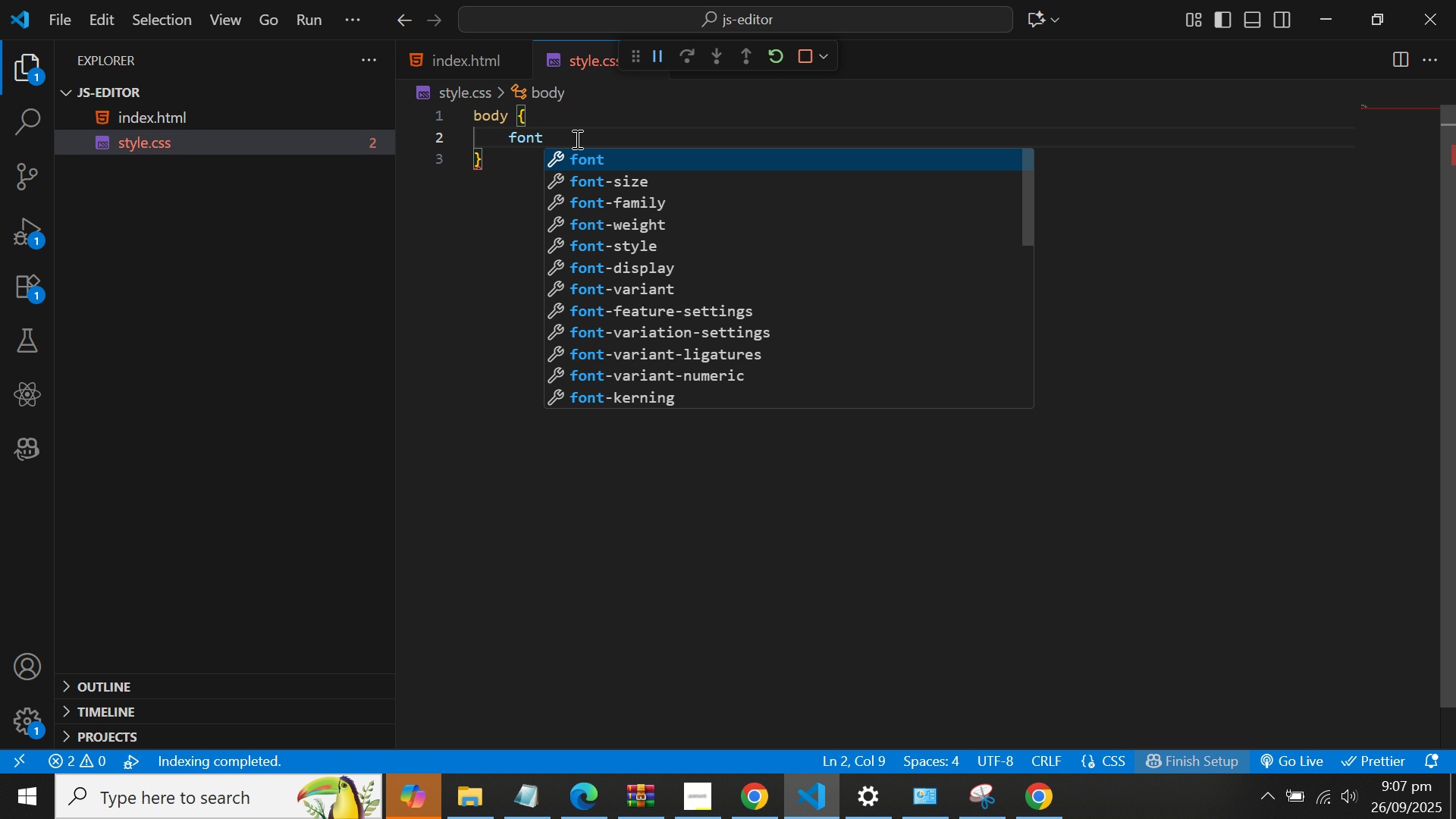 
hold_key(key=Enter, duration=3.36)
 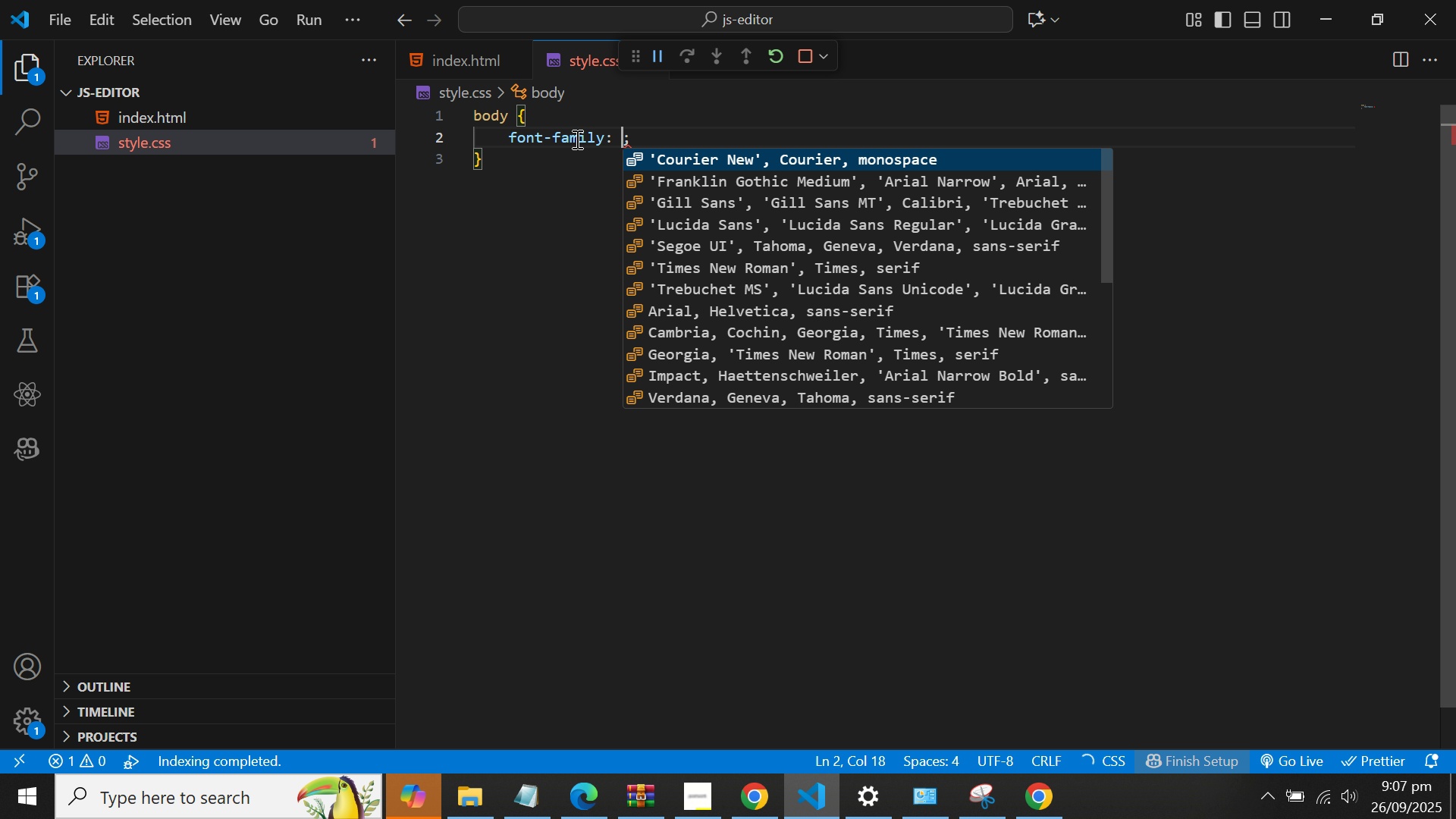 
key(Backspace)
 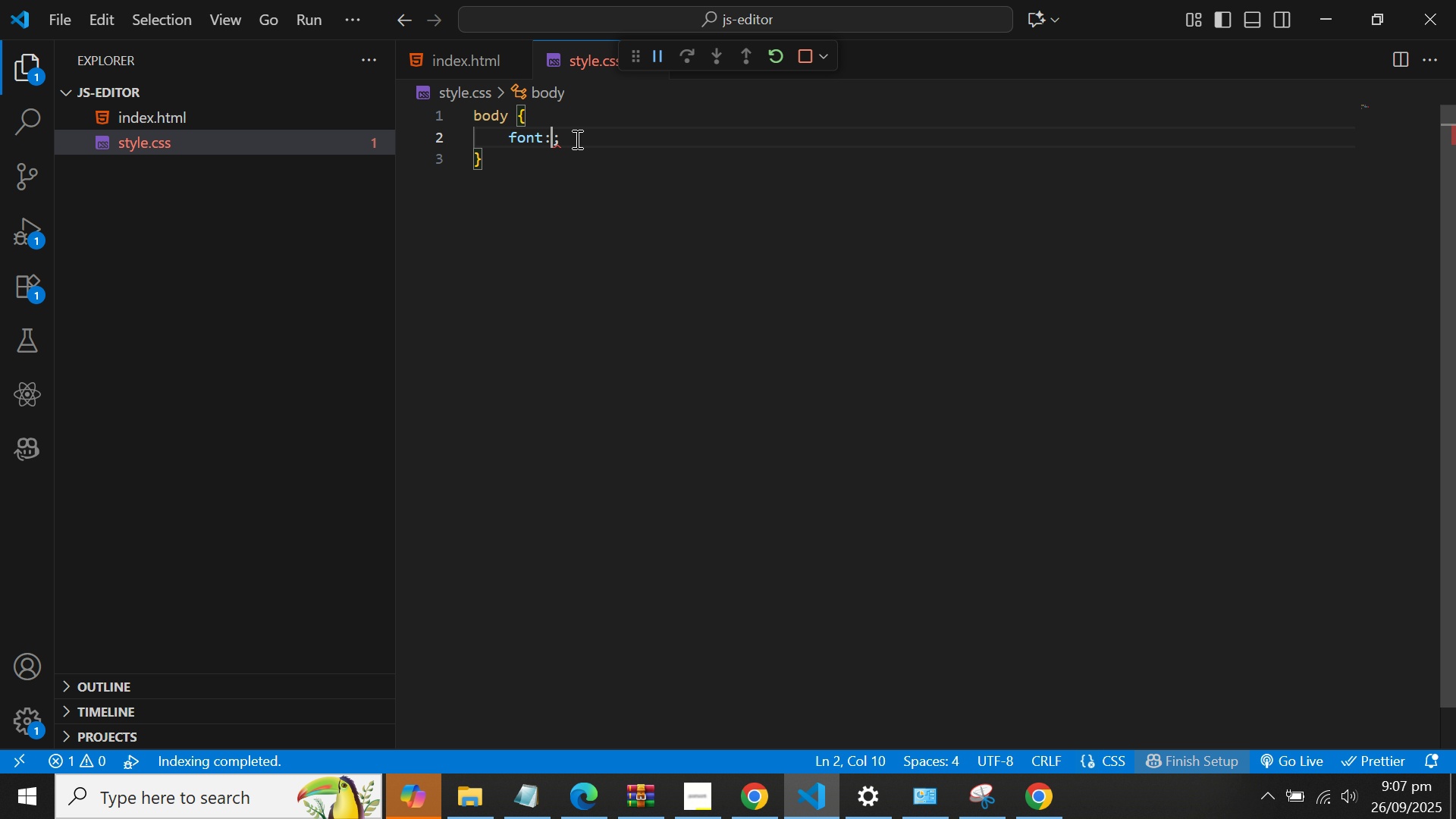 
key(Backspace)
 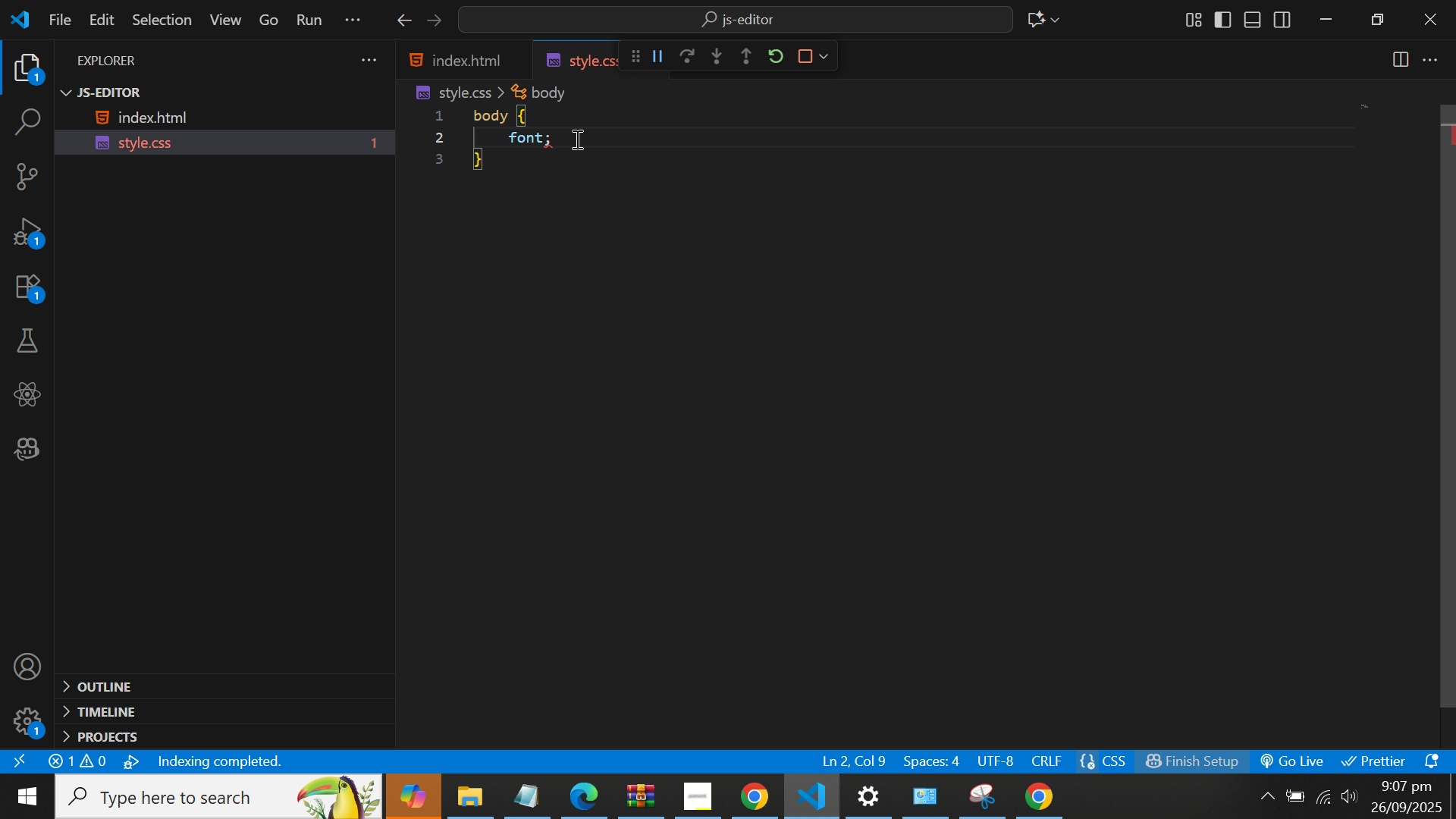 
key(Minus)
 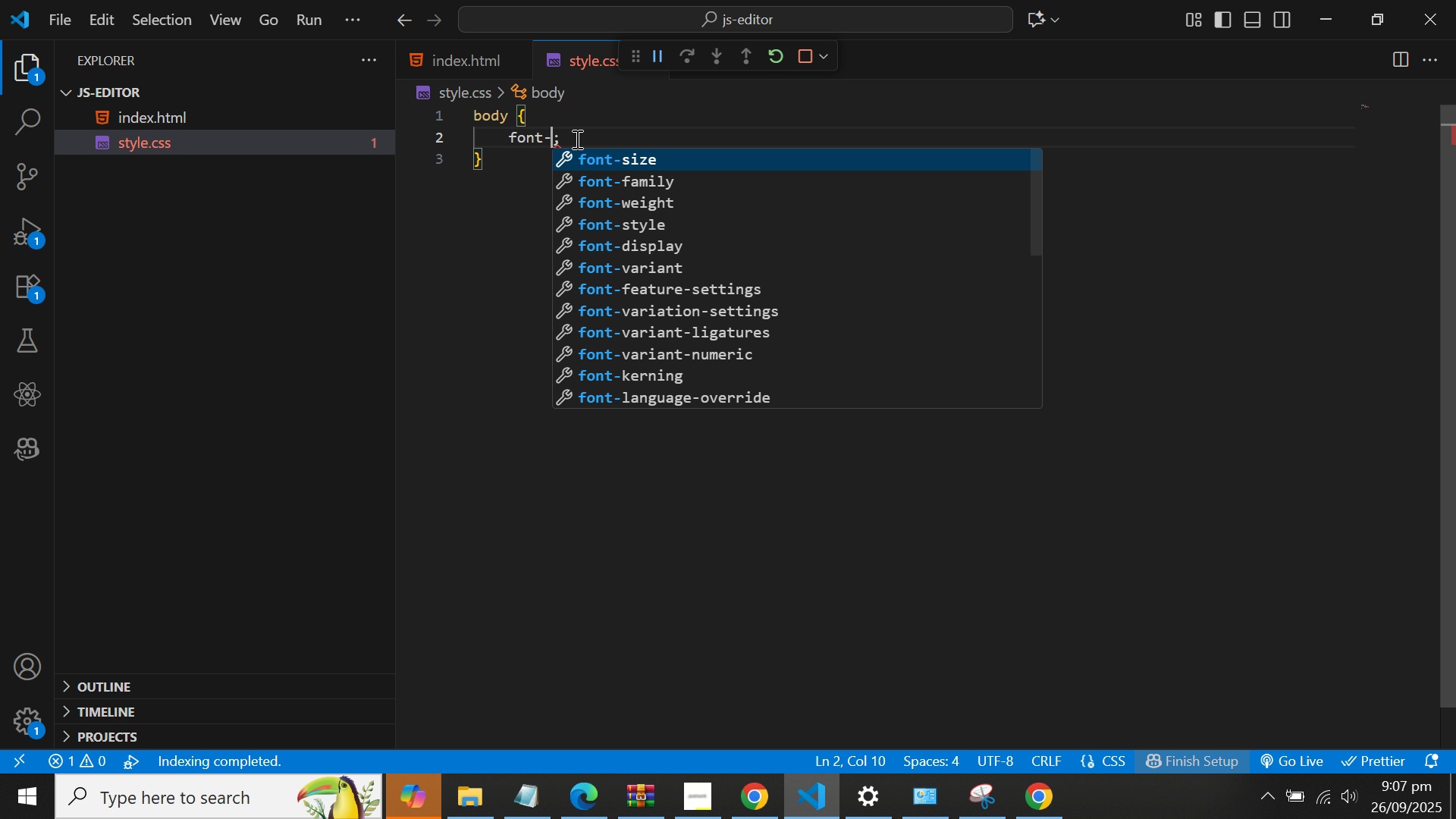 
key(F)
 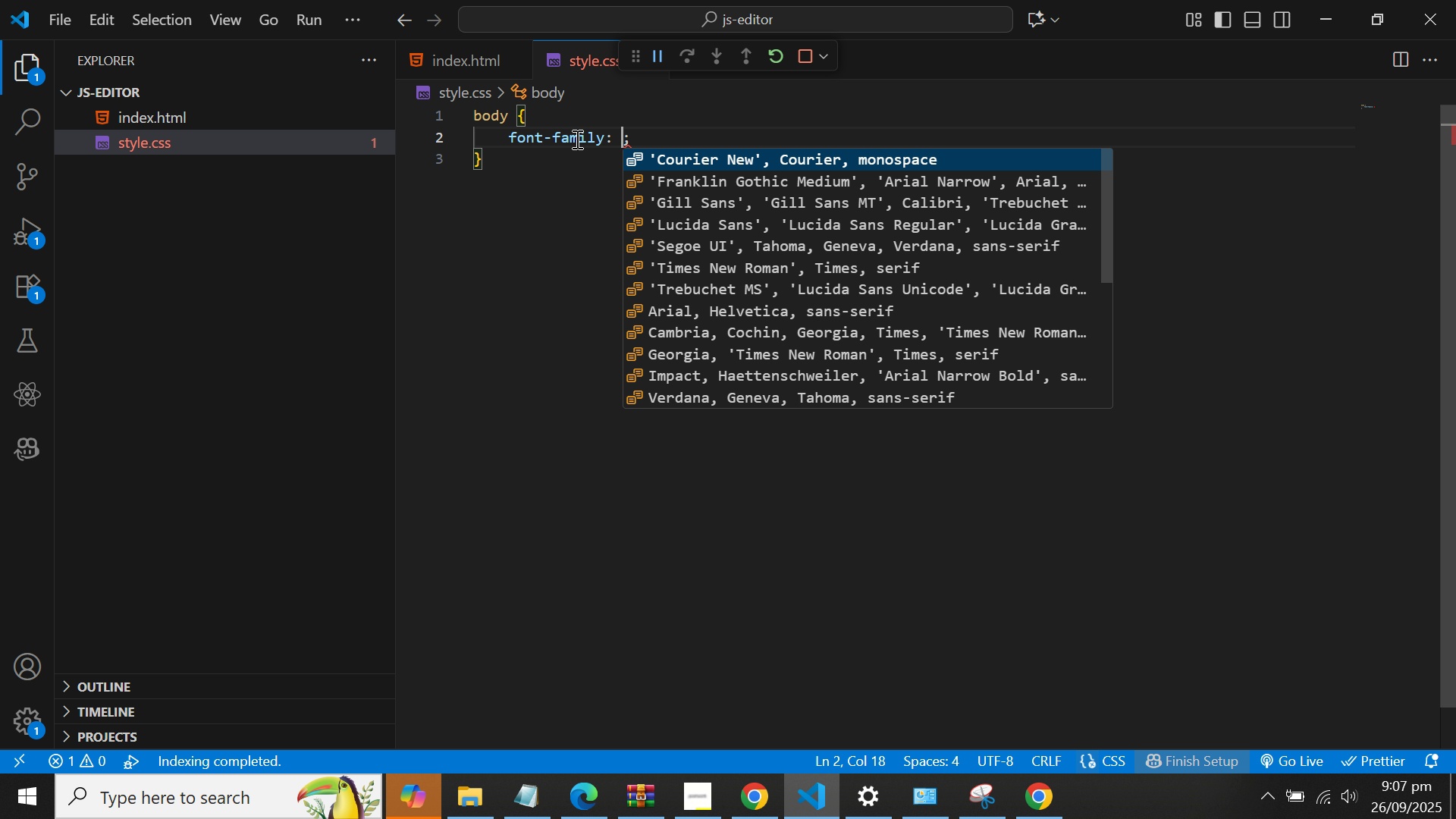 
key(ArrowRight)
 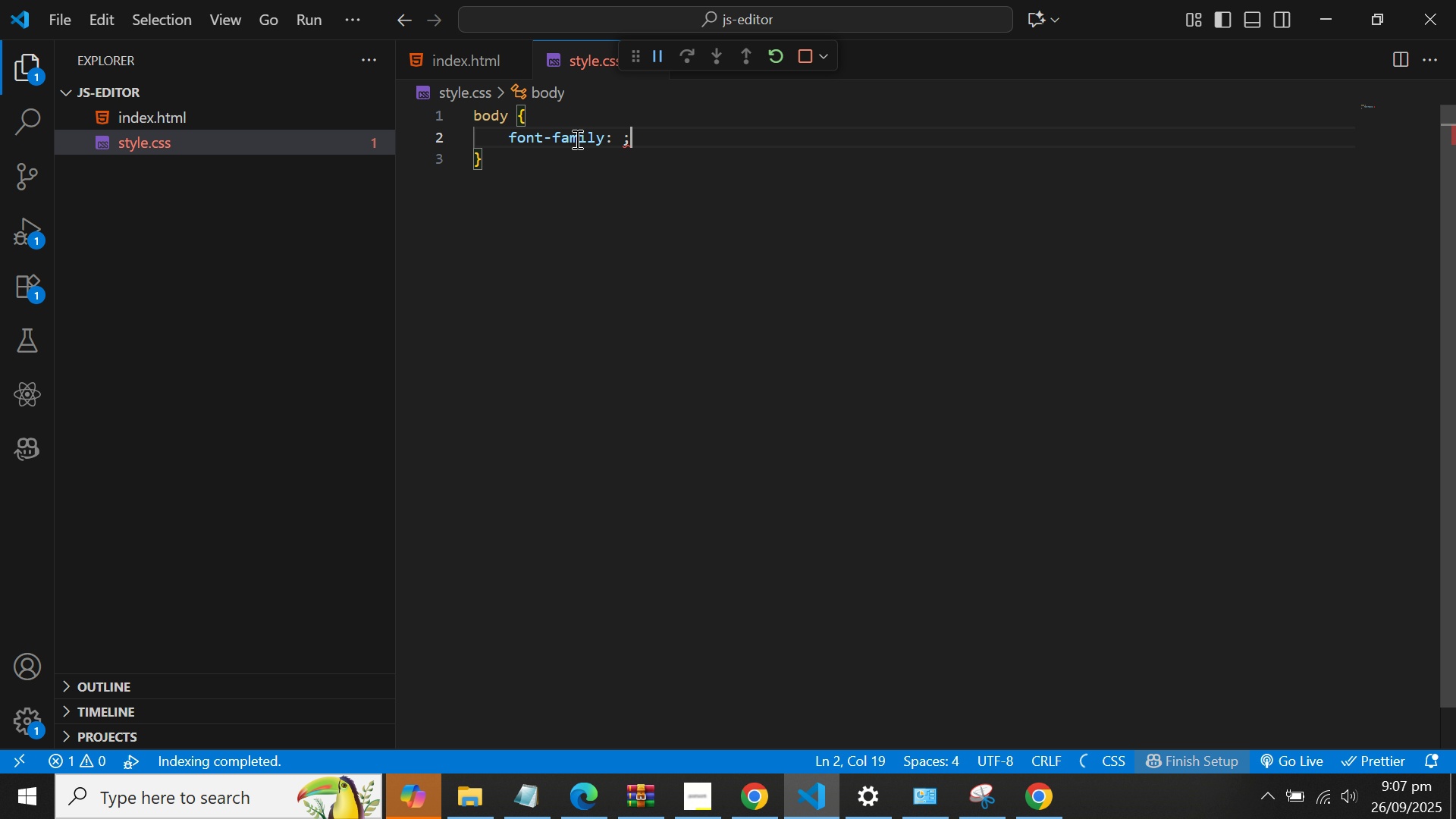 
key(ArrowLeft)
 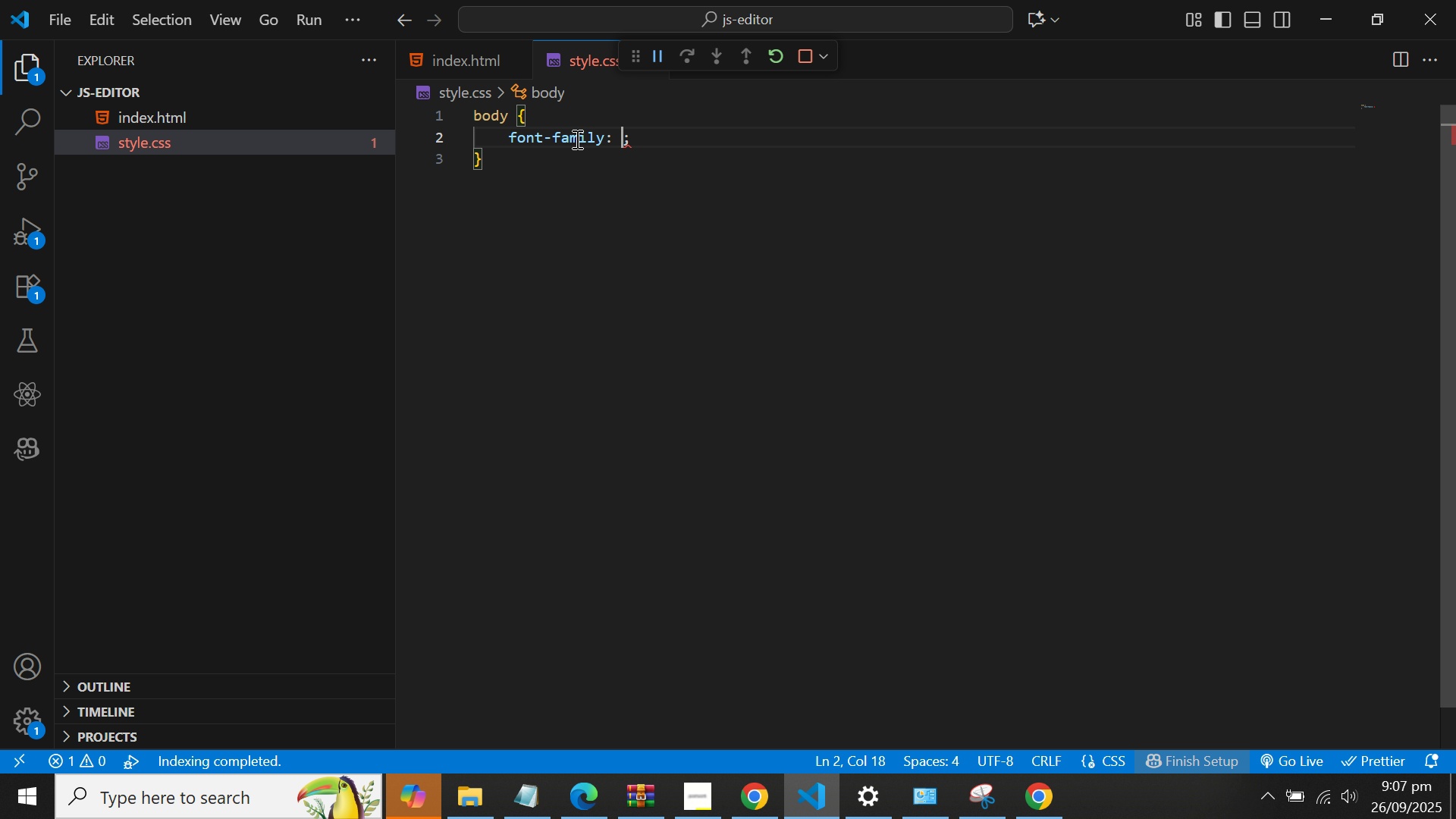 
type('Inter)
 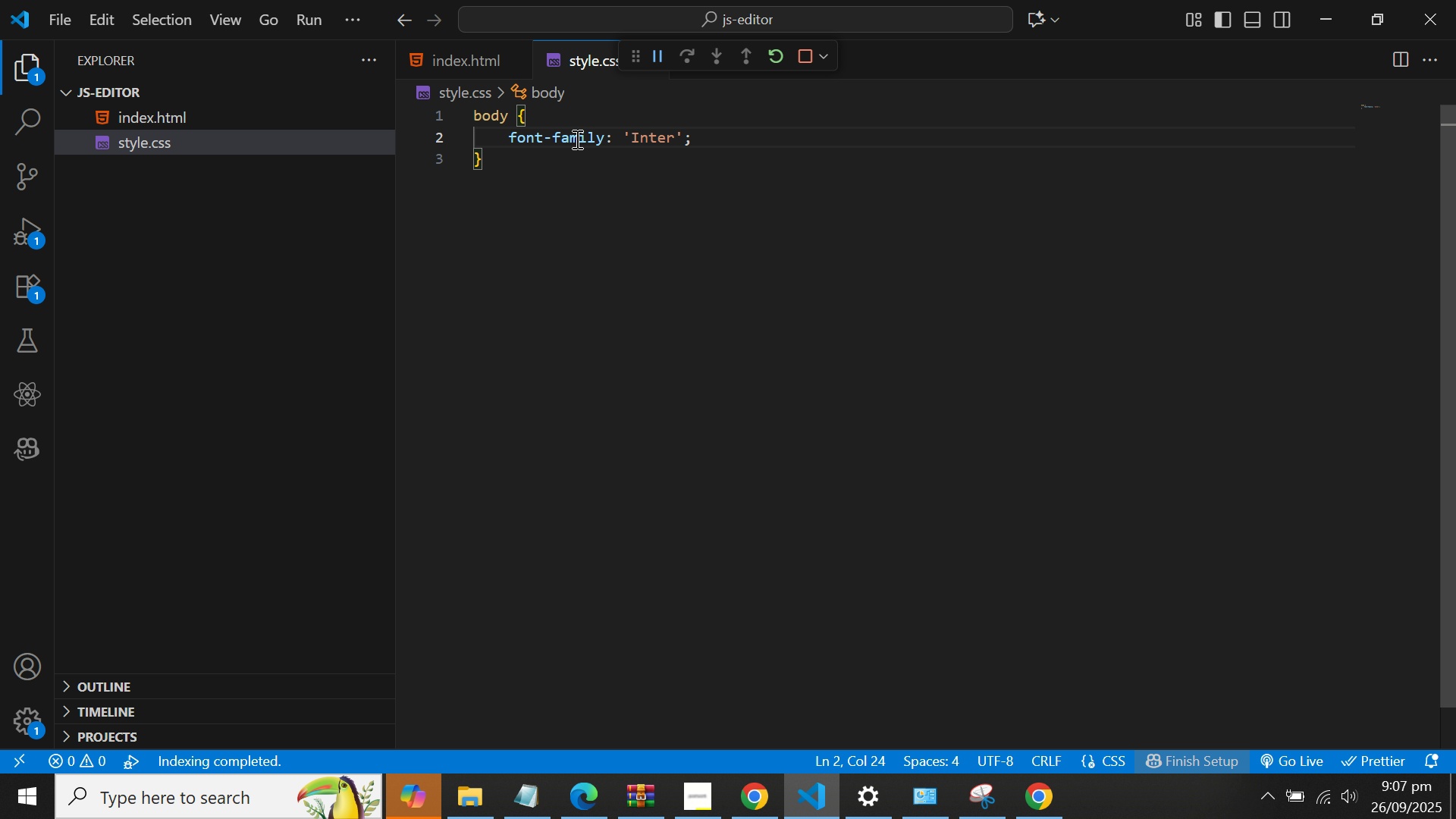 
key(ArrowRight)
 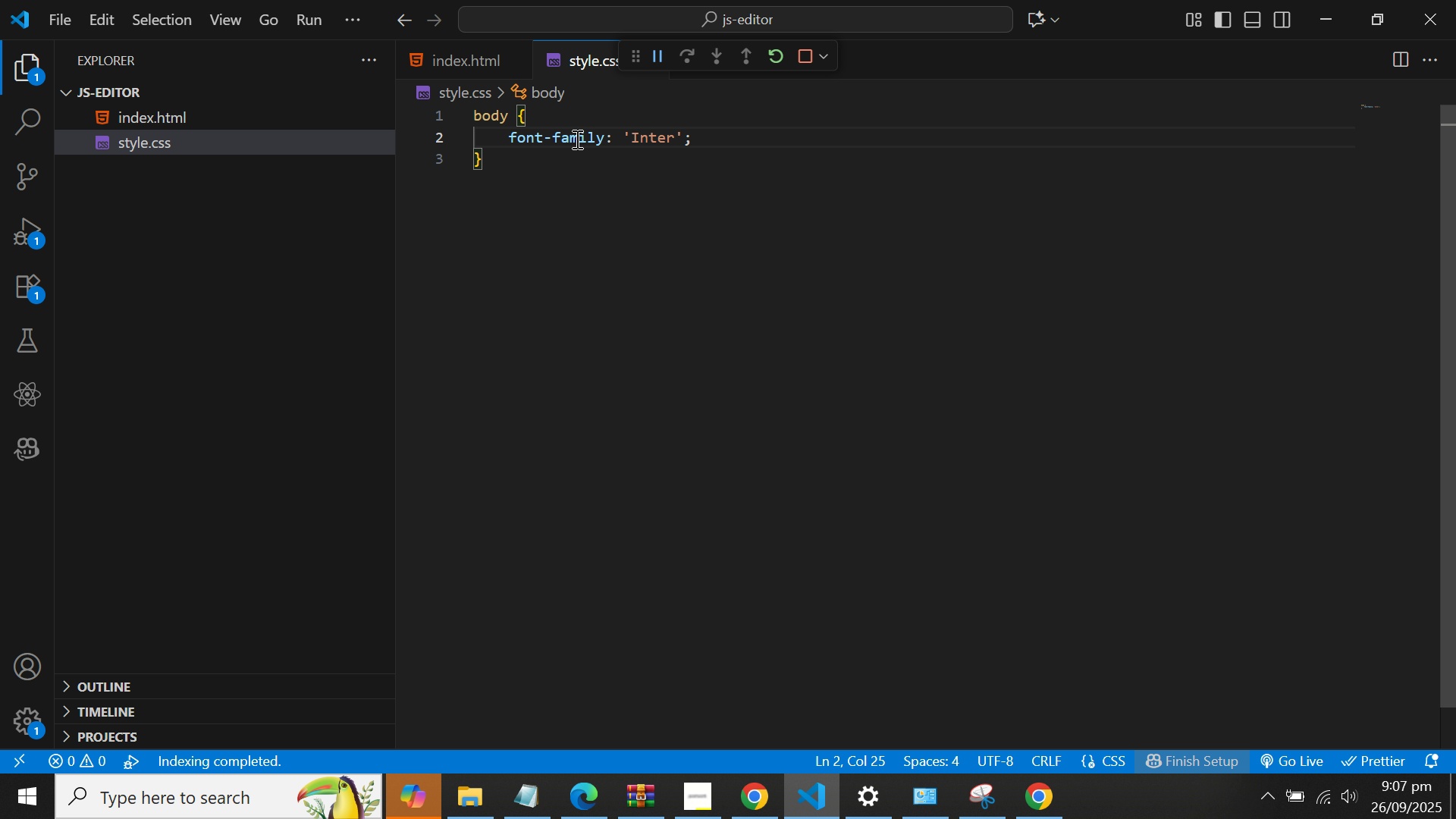 
type(, sa)
 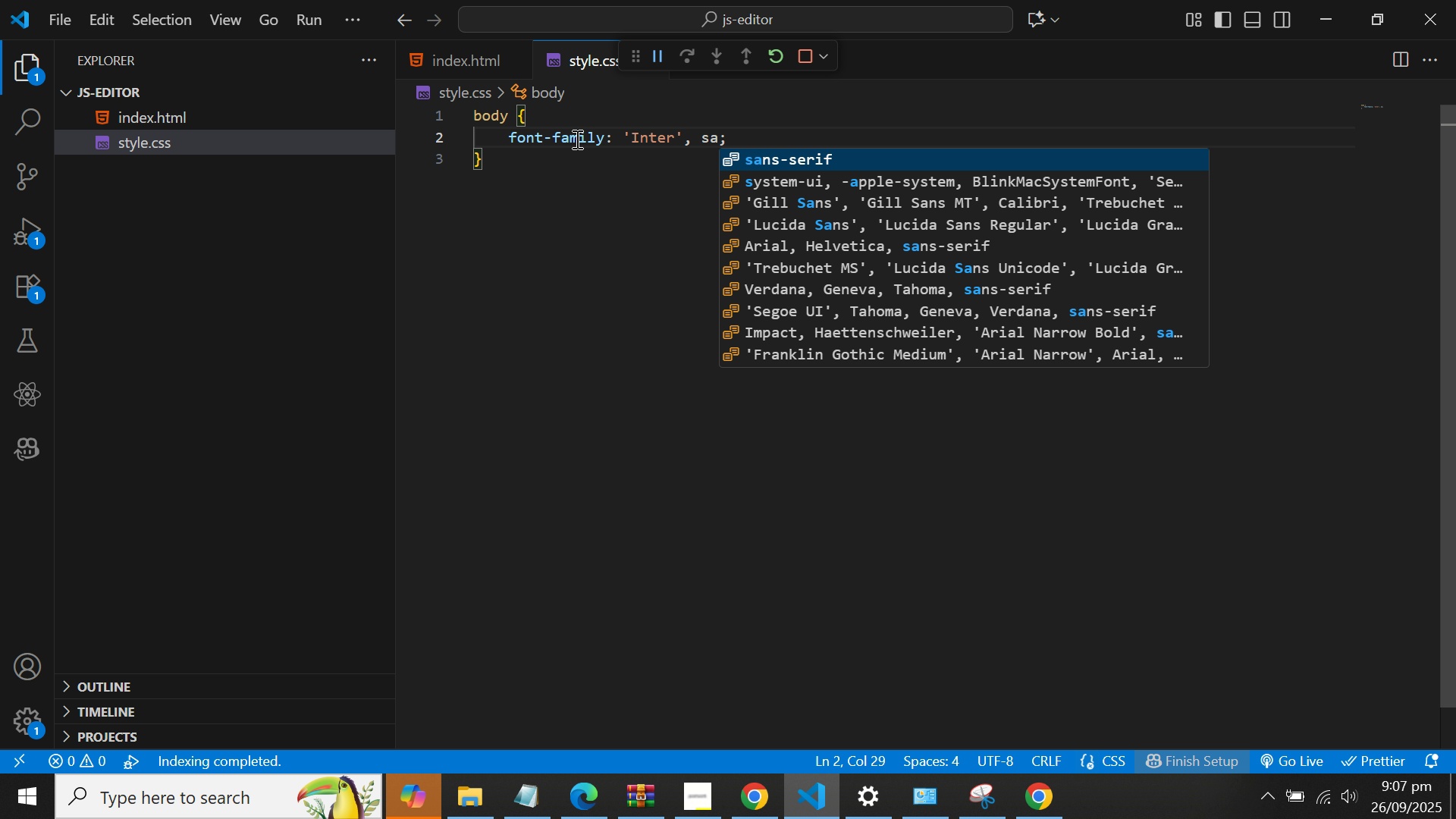 
key(Enter)
 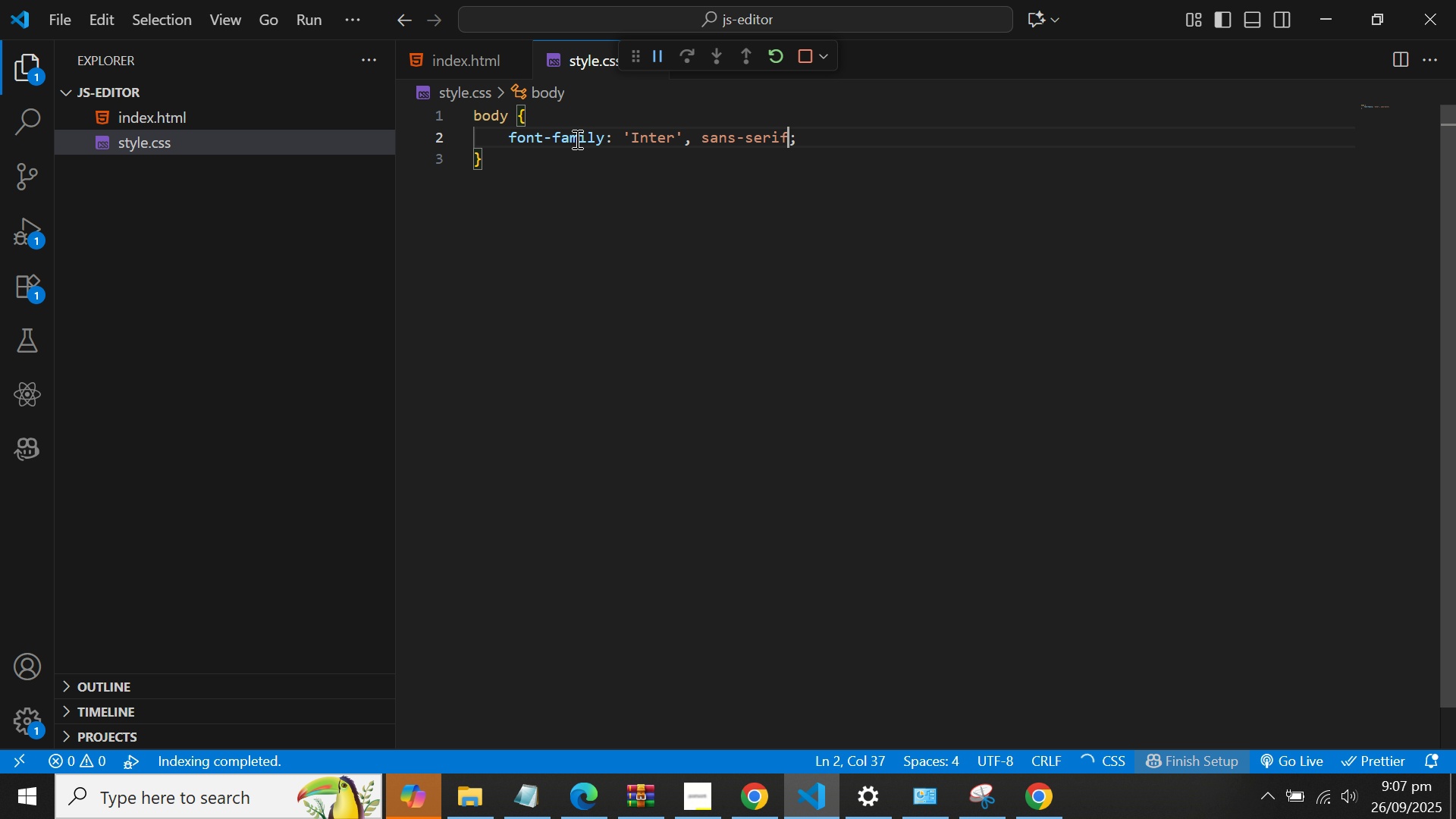 
key(ArrowRight)
 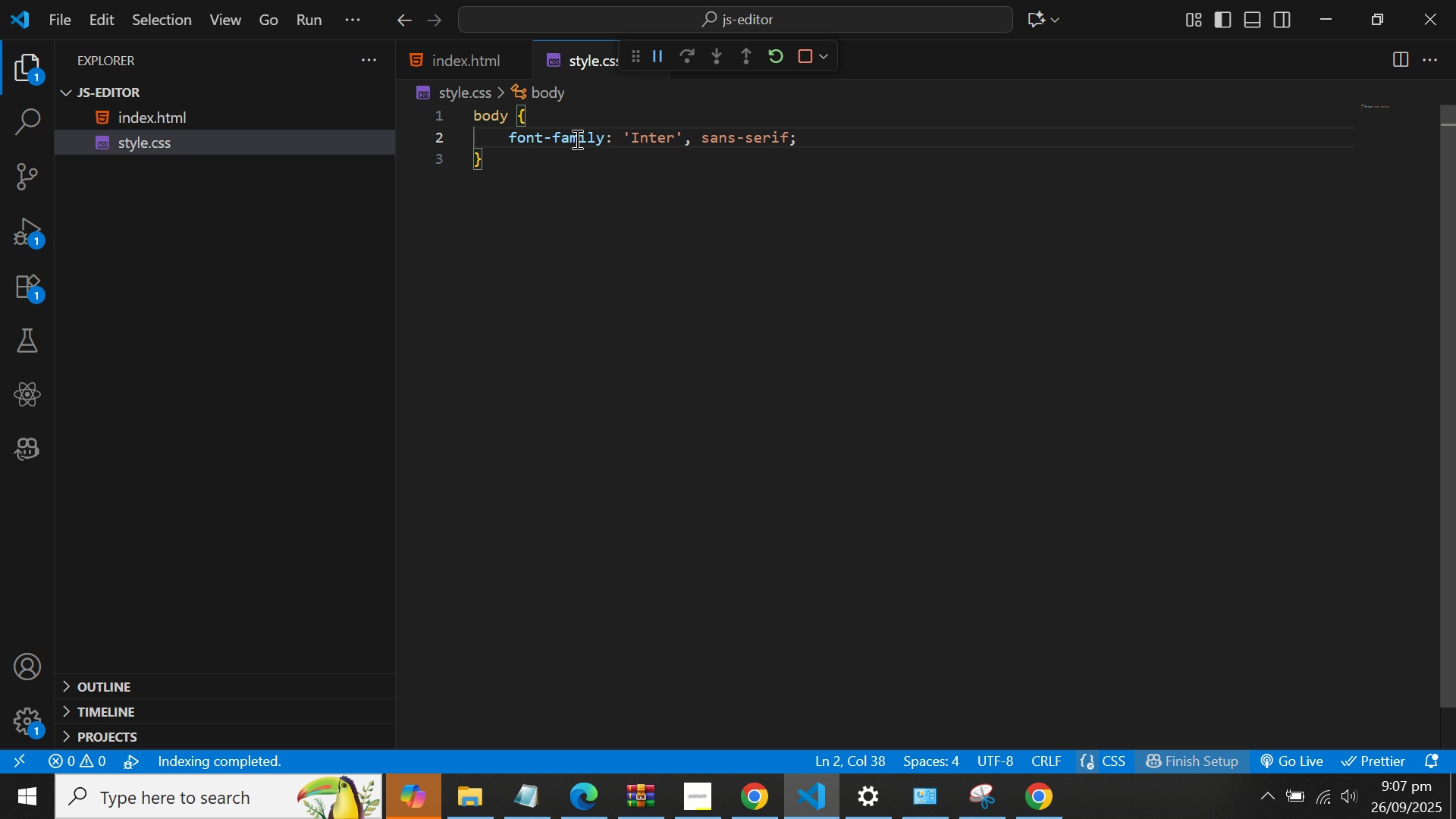 
key(Enter)
 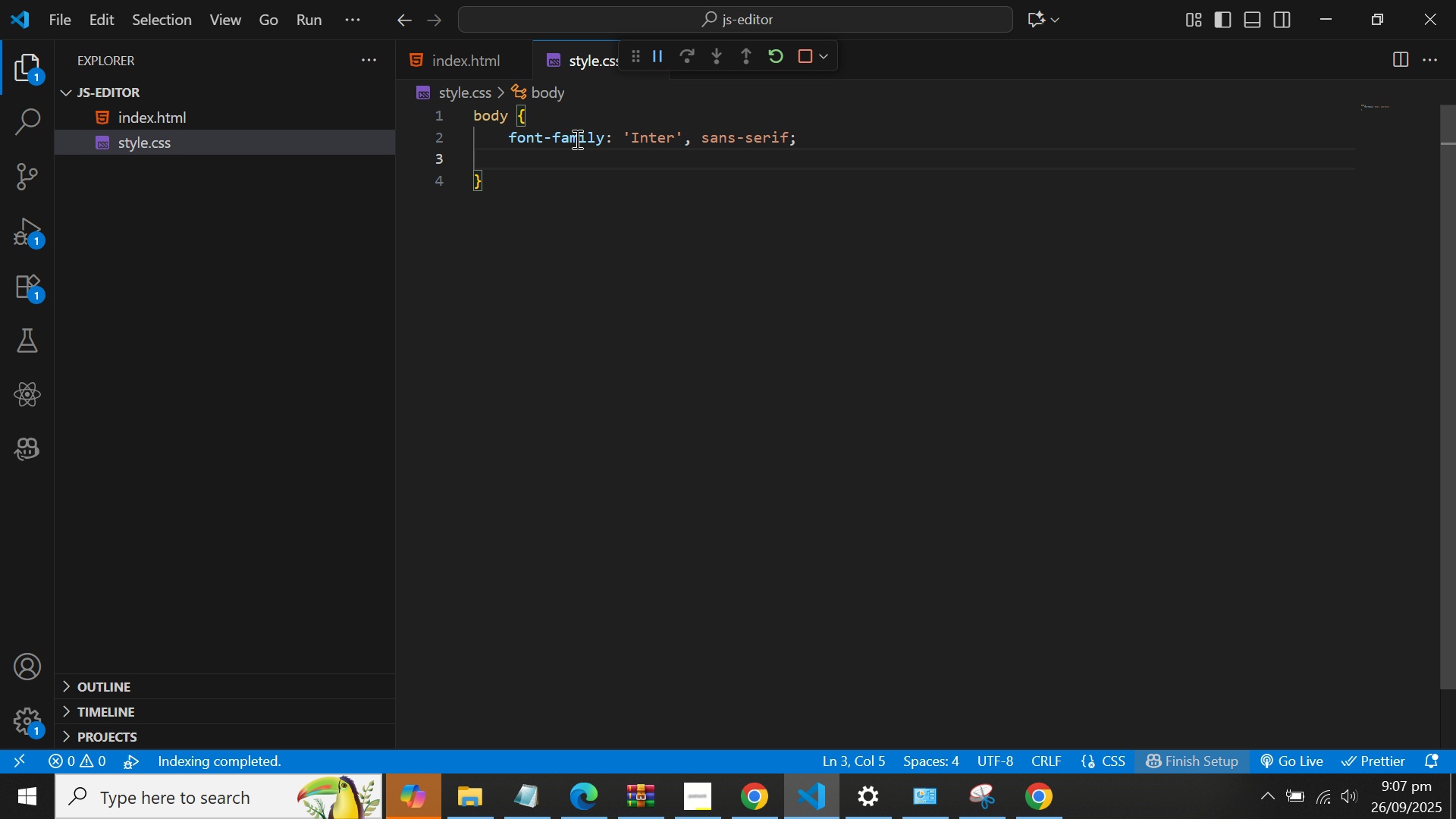 
type(ba)
 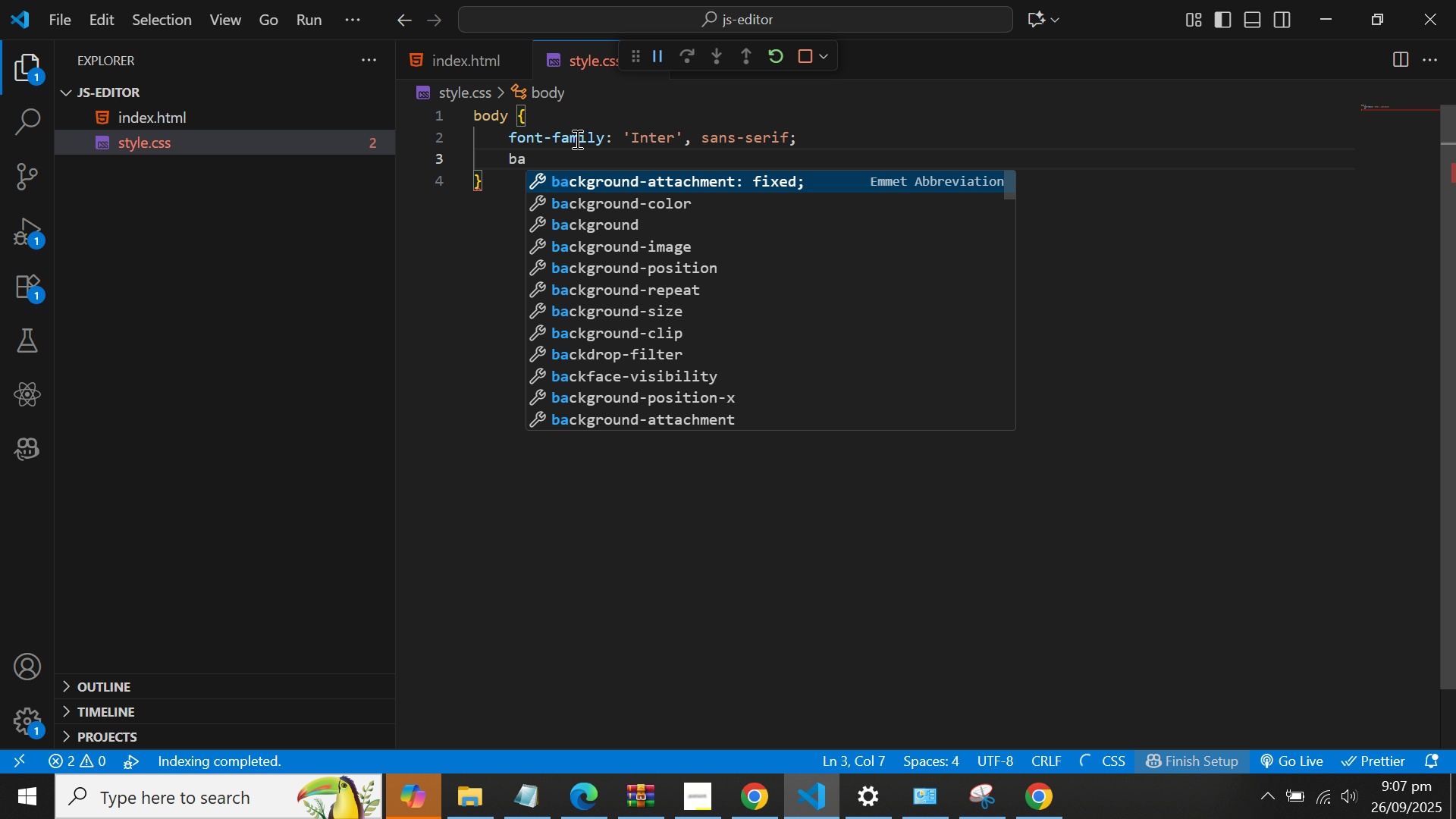 
key(ArrowDown)
 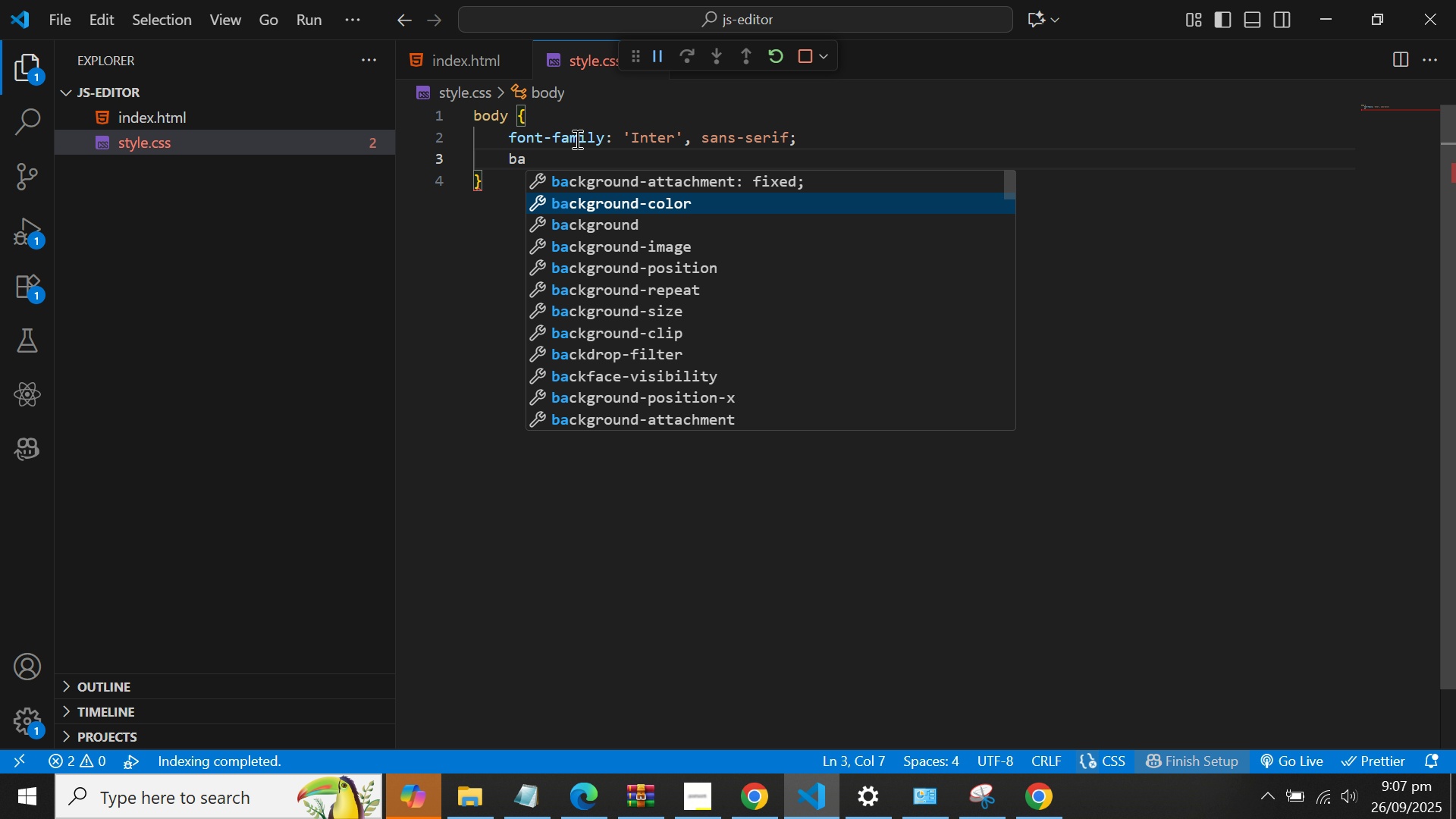 
key(Enter)
 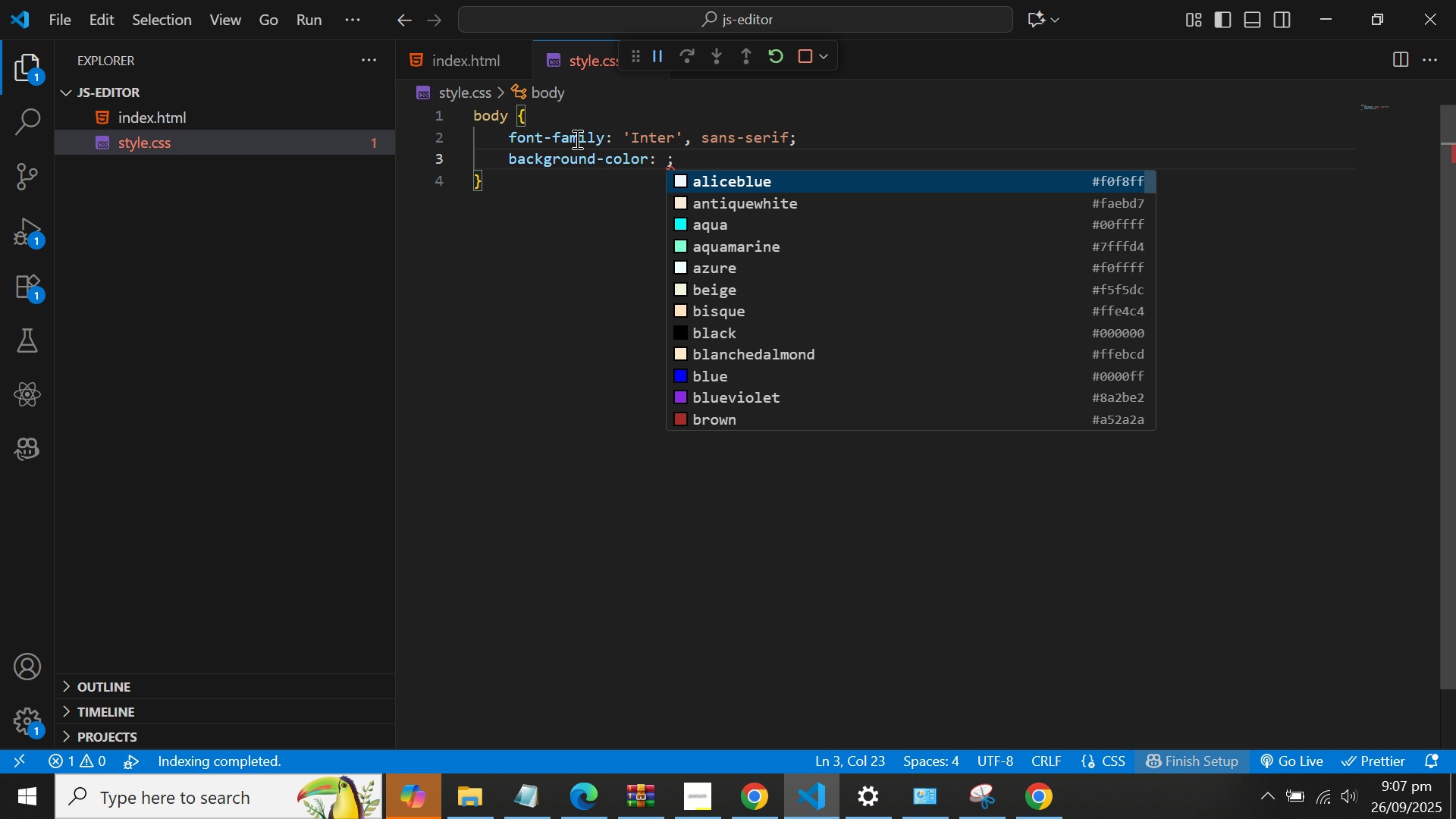 
type(#f3f)
 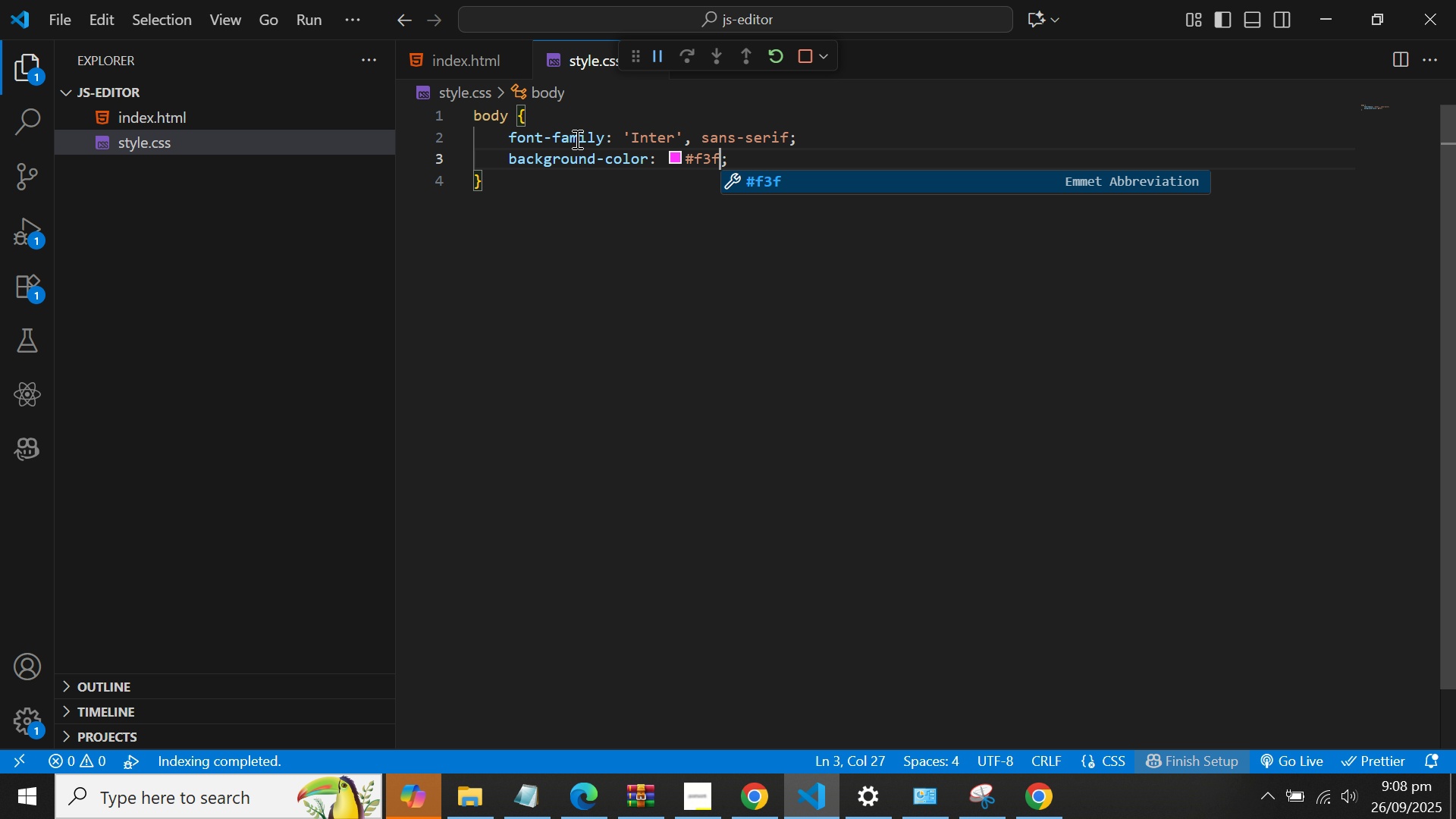 
type(4f6)
 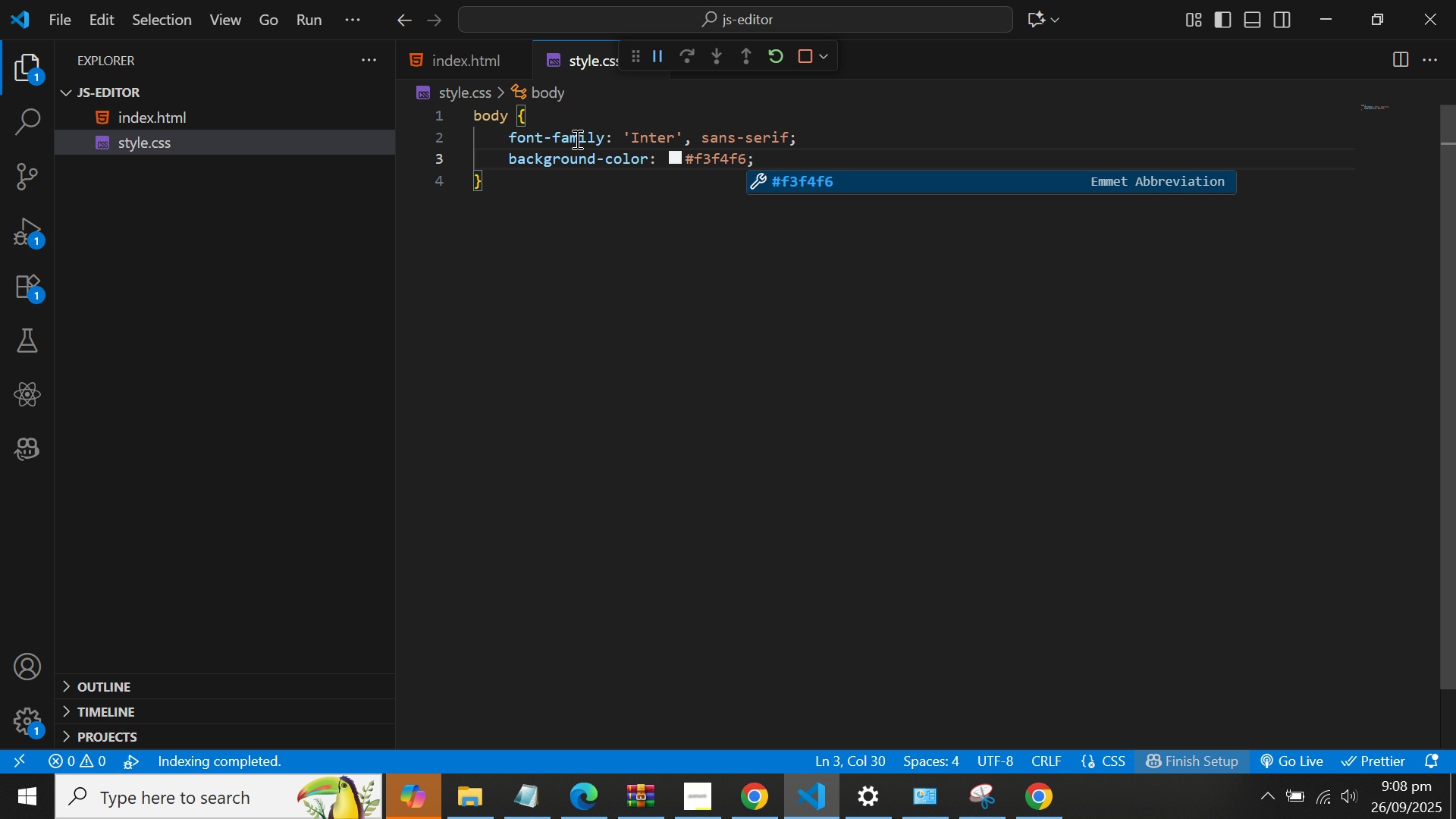 
key(ArrowRight)
 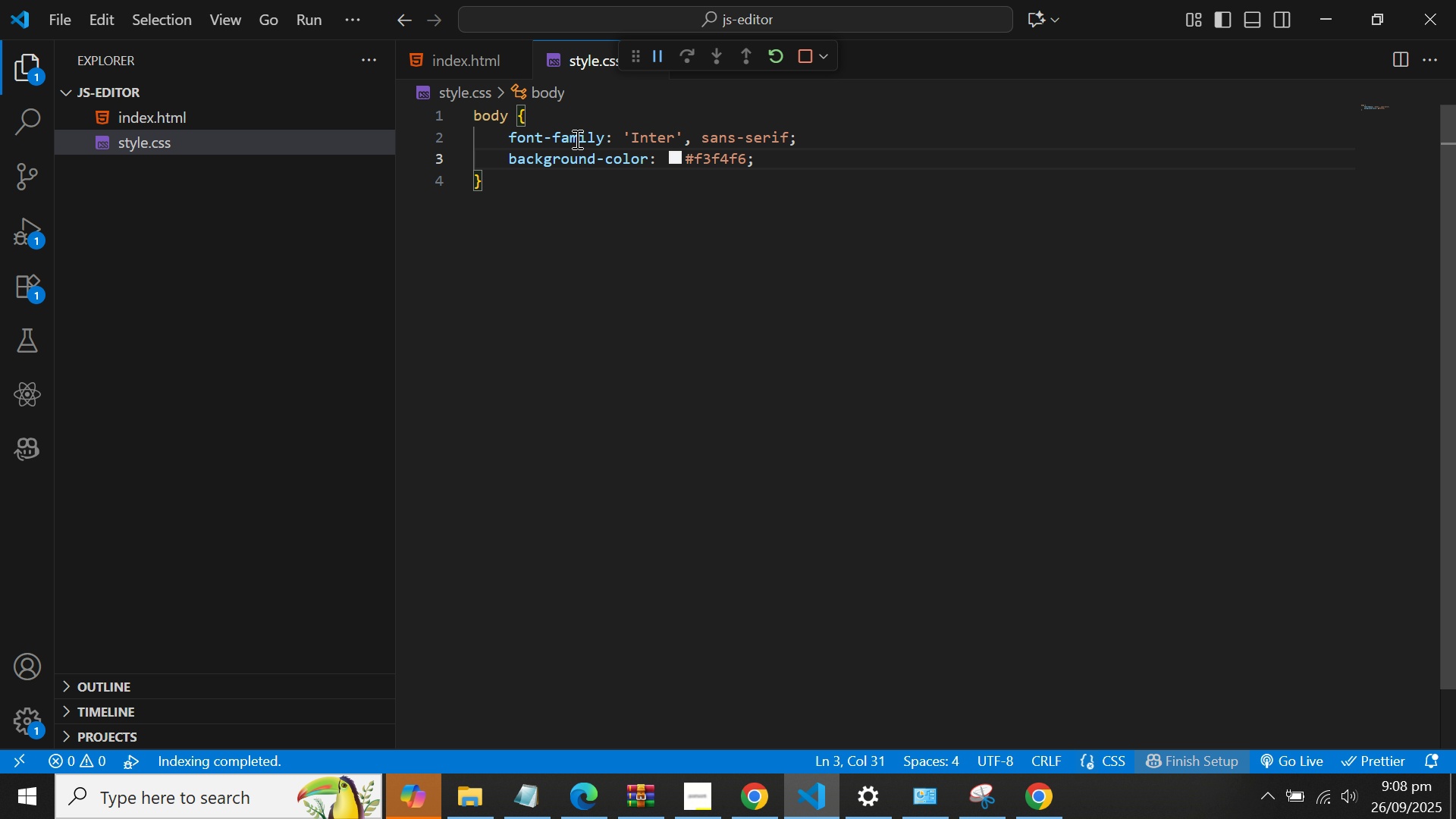 
key(Enter)
 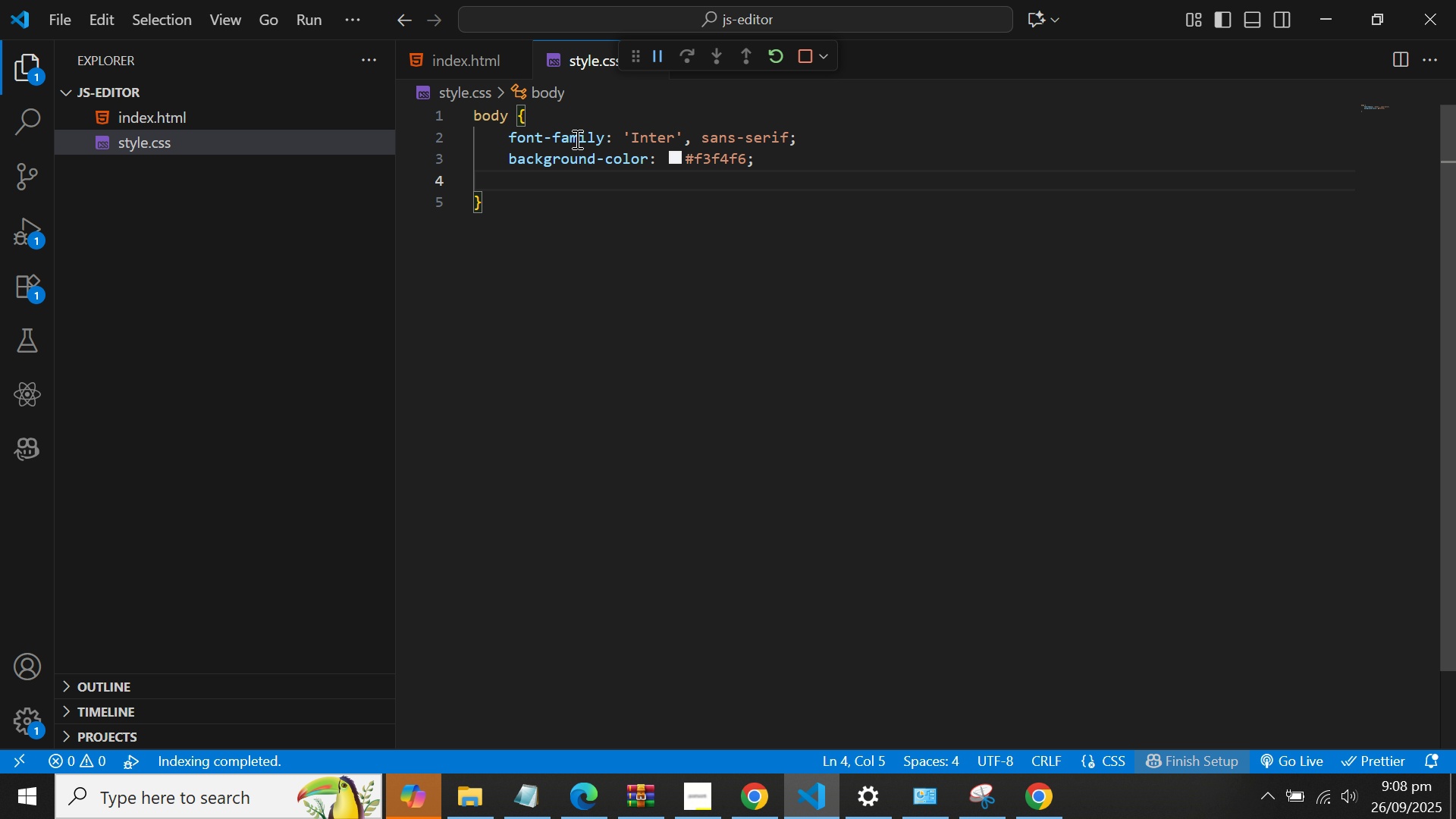 
type(color)
 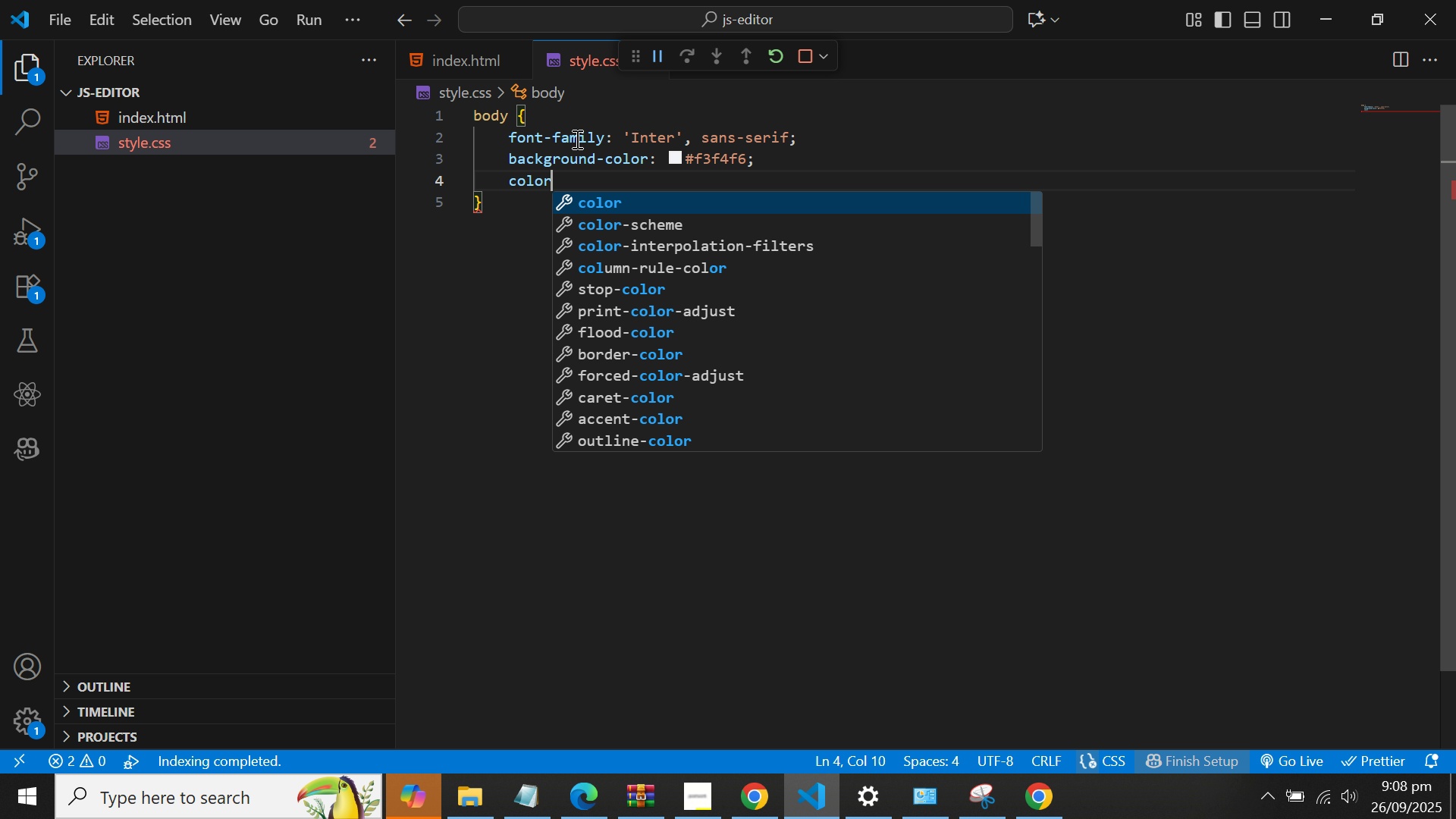 
key(Enter)
 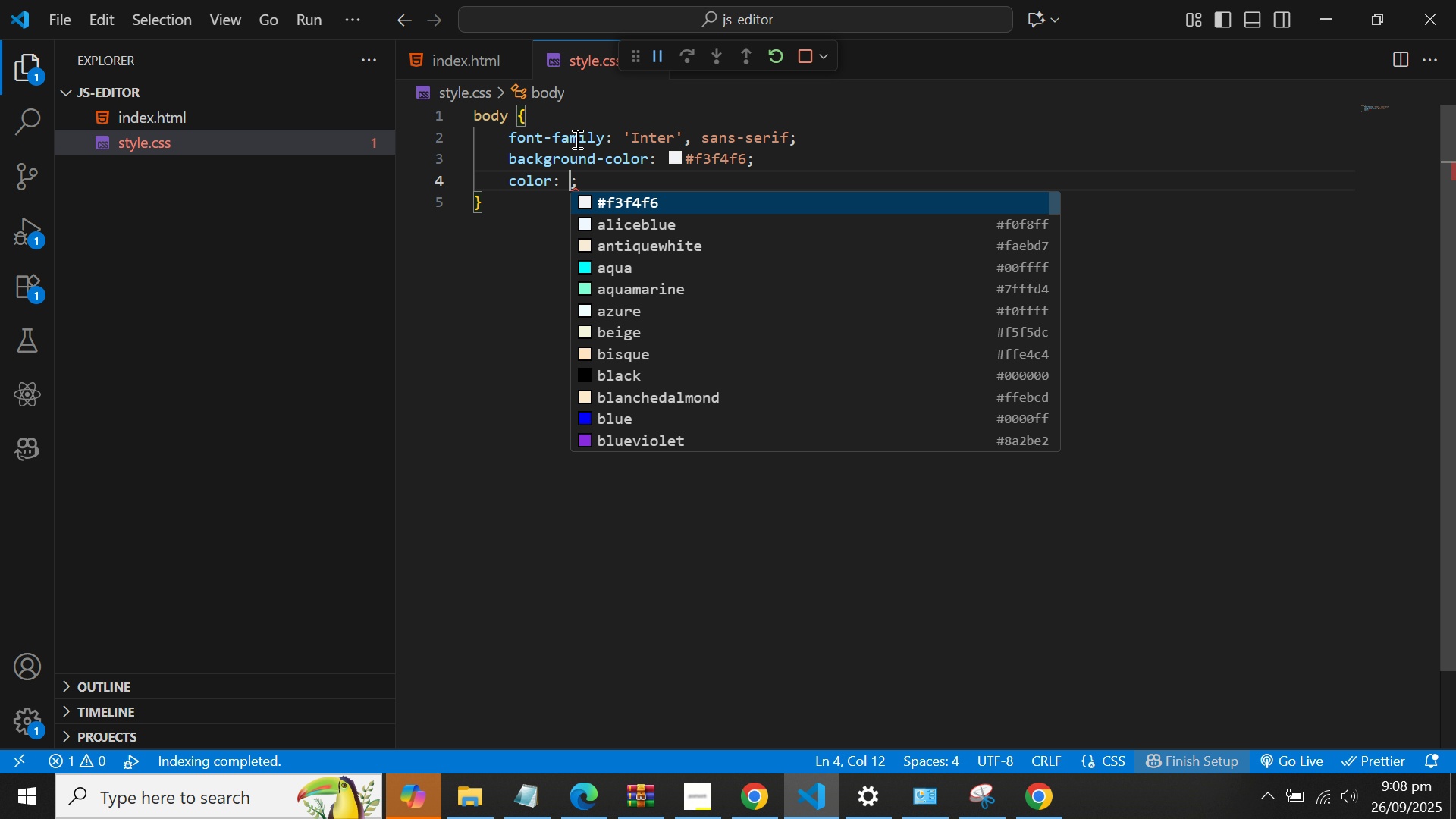 
wait(7.54)
 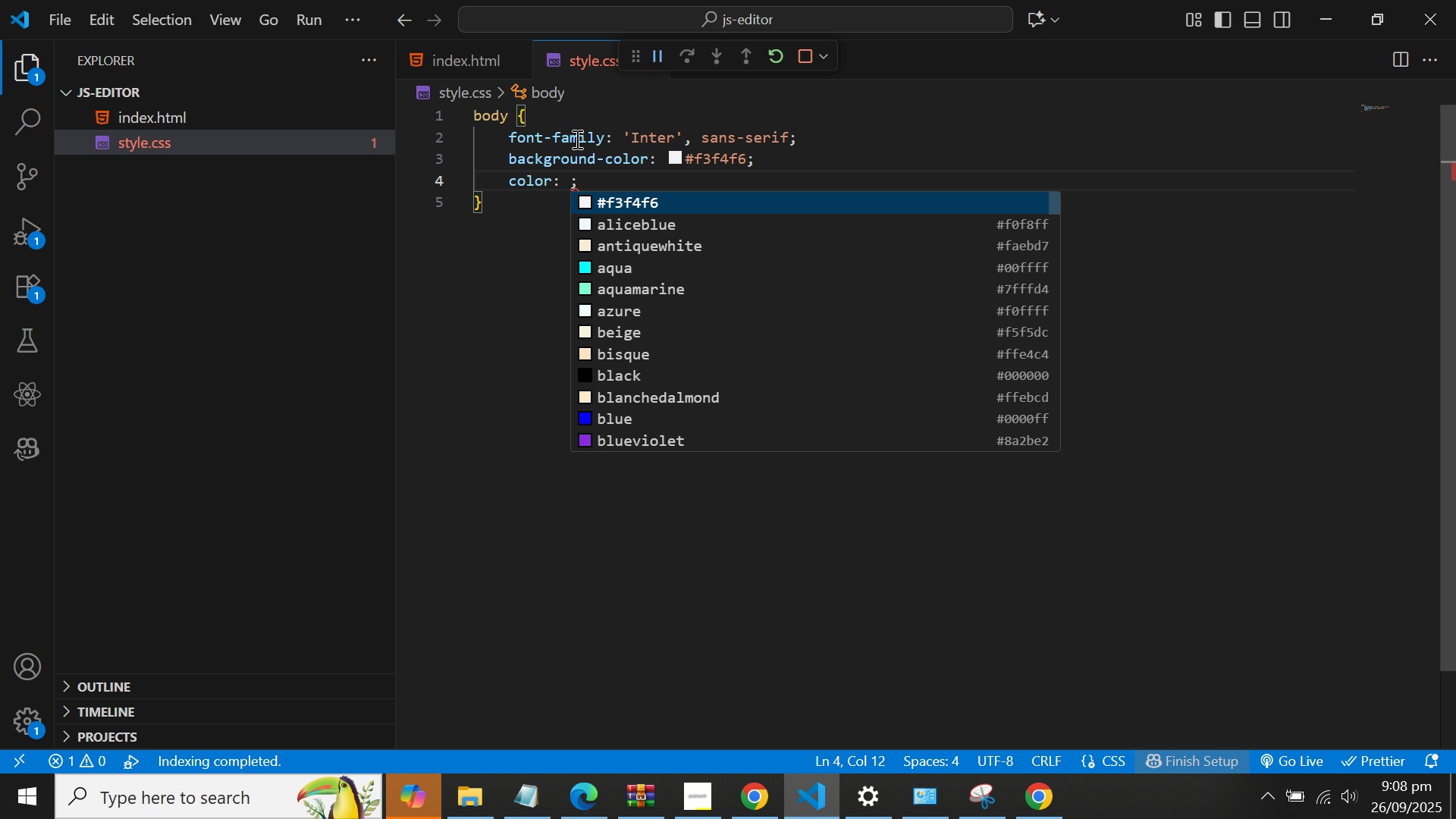 
type(#1f29)
 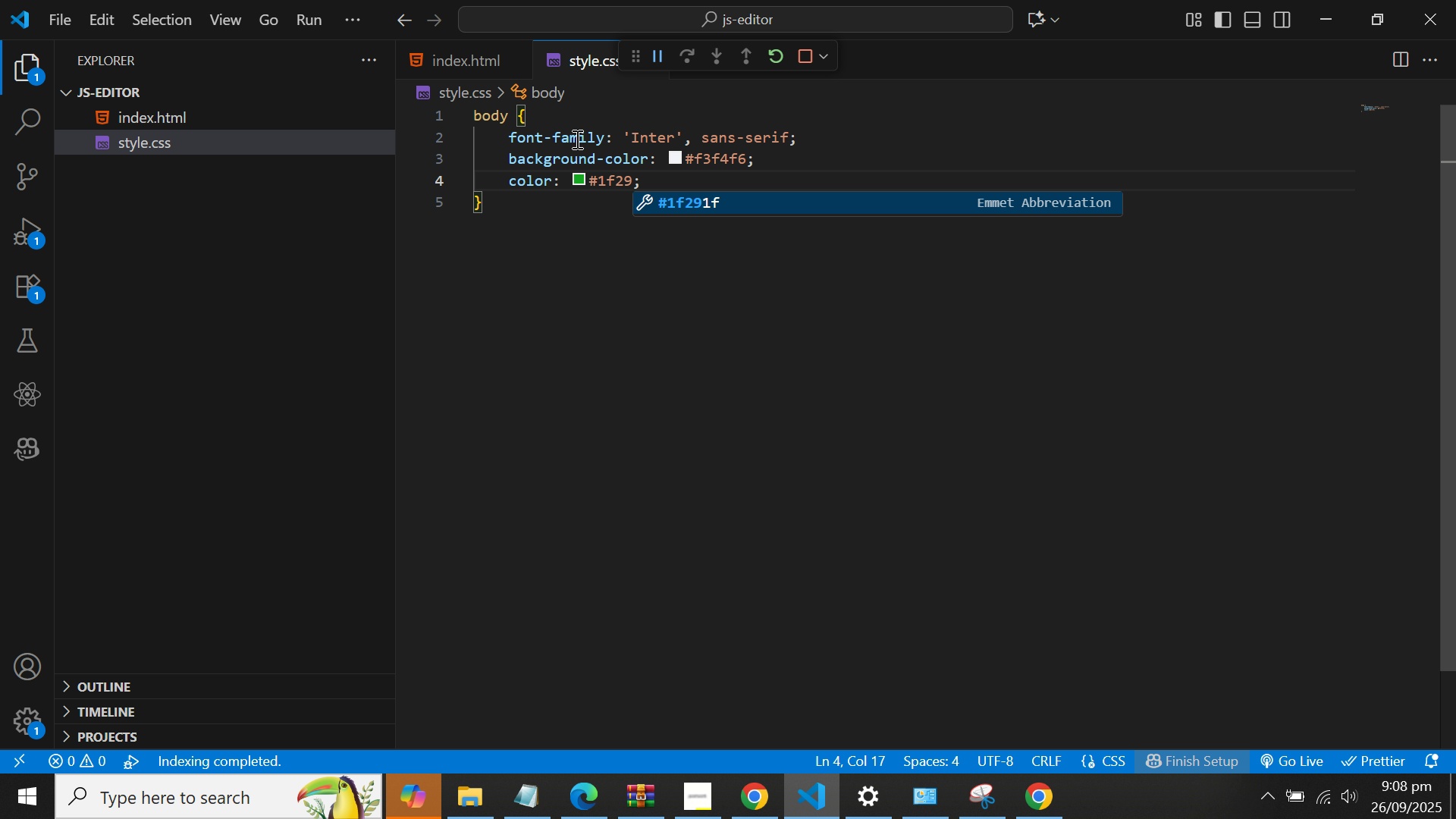 
wait(5.17)
 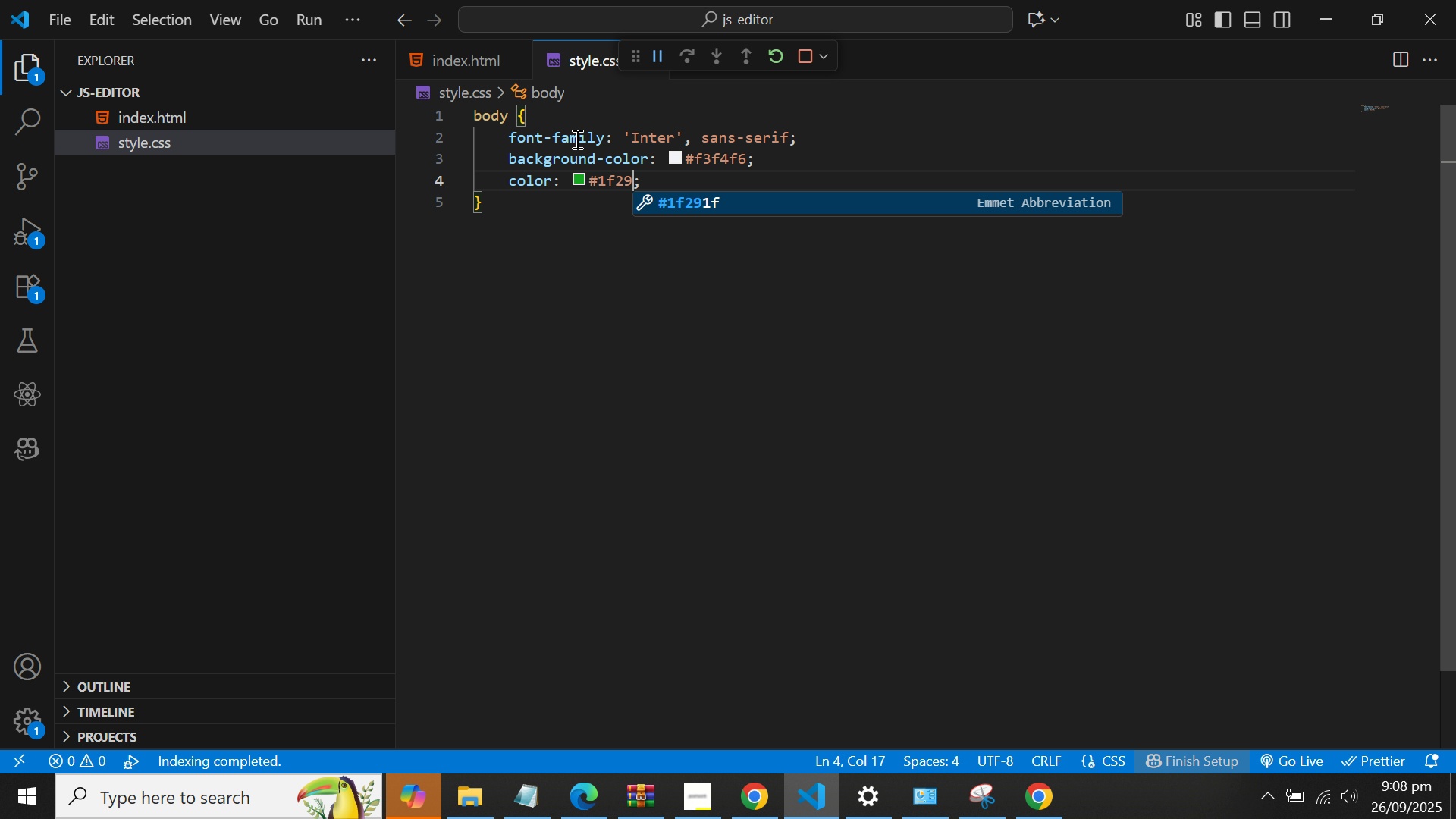 
type(37)
 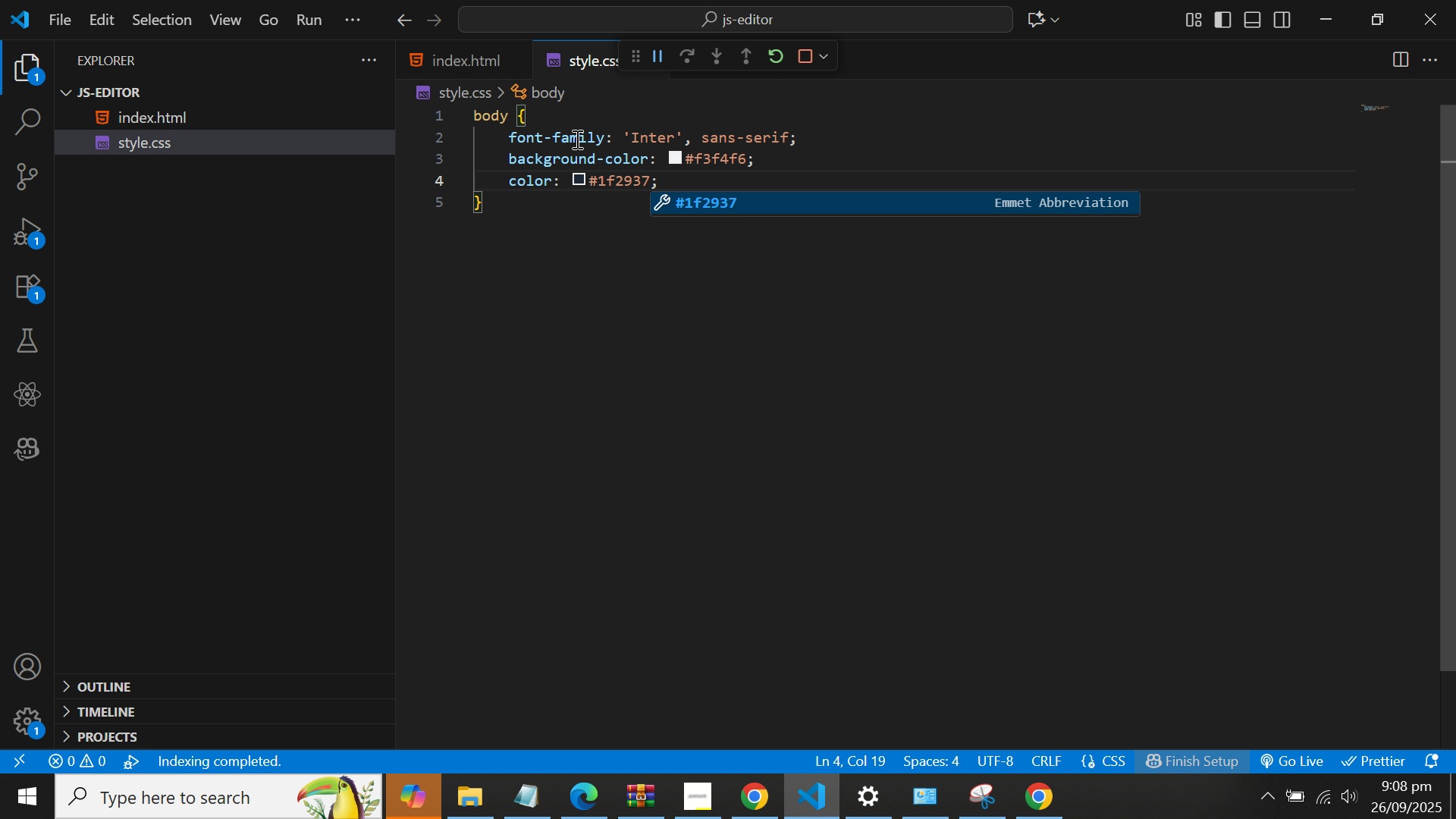 
key(ArrowRight)
 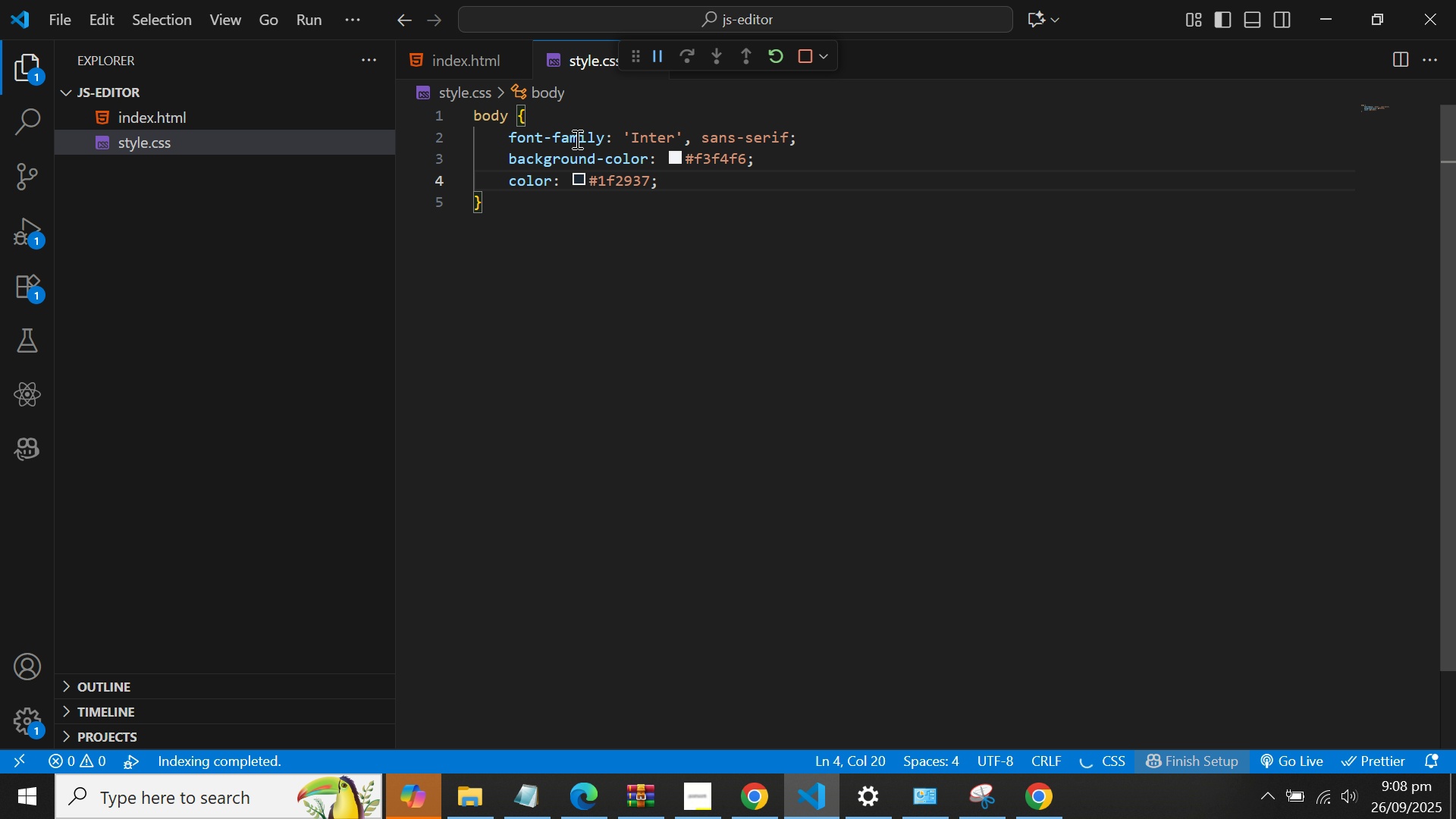 
key(ArrowDown)
 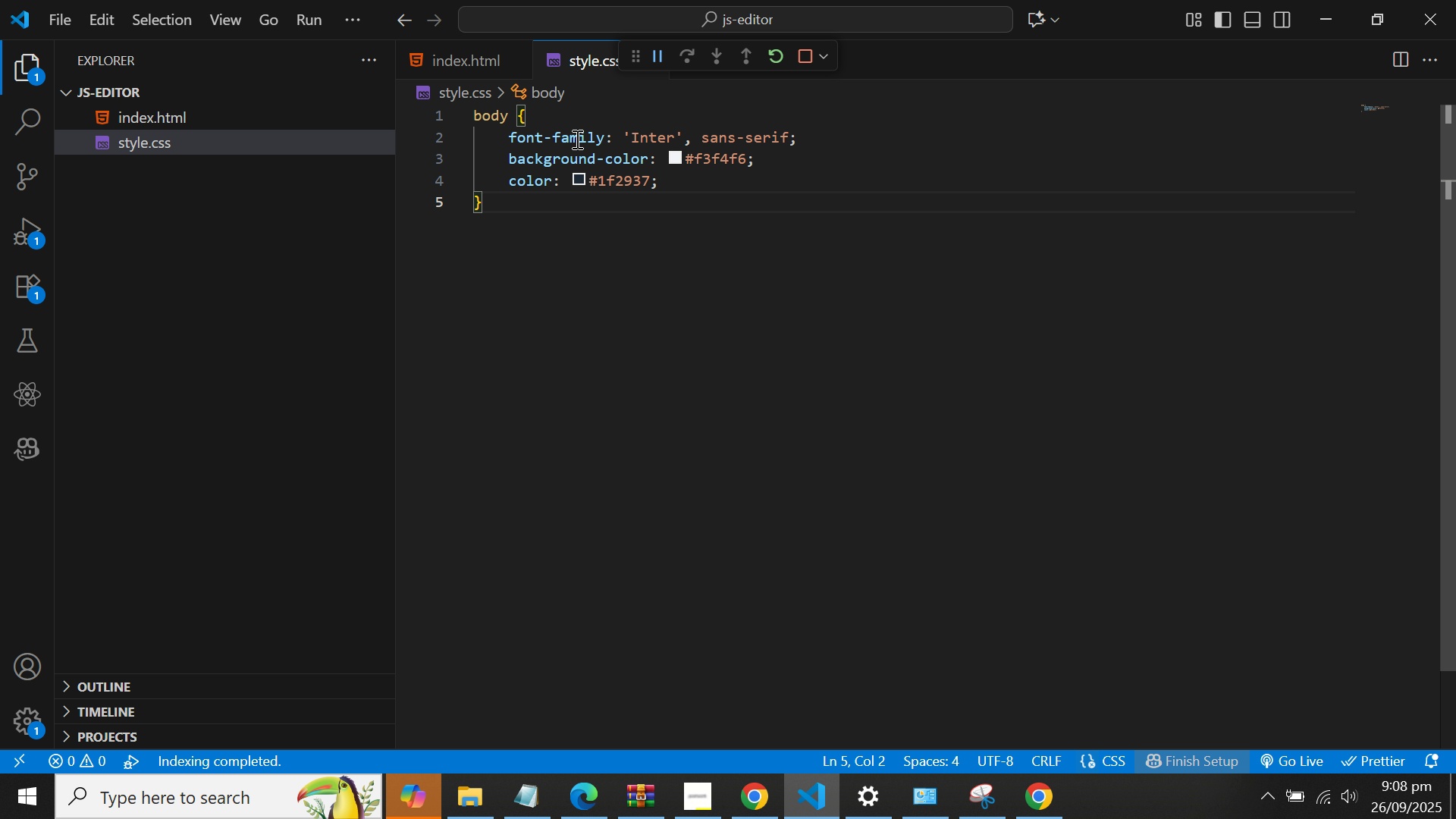 
key(Enter)
 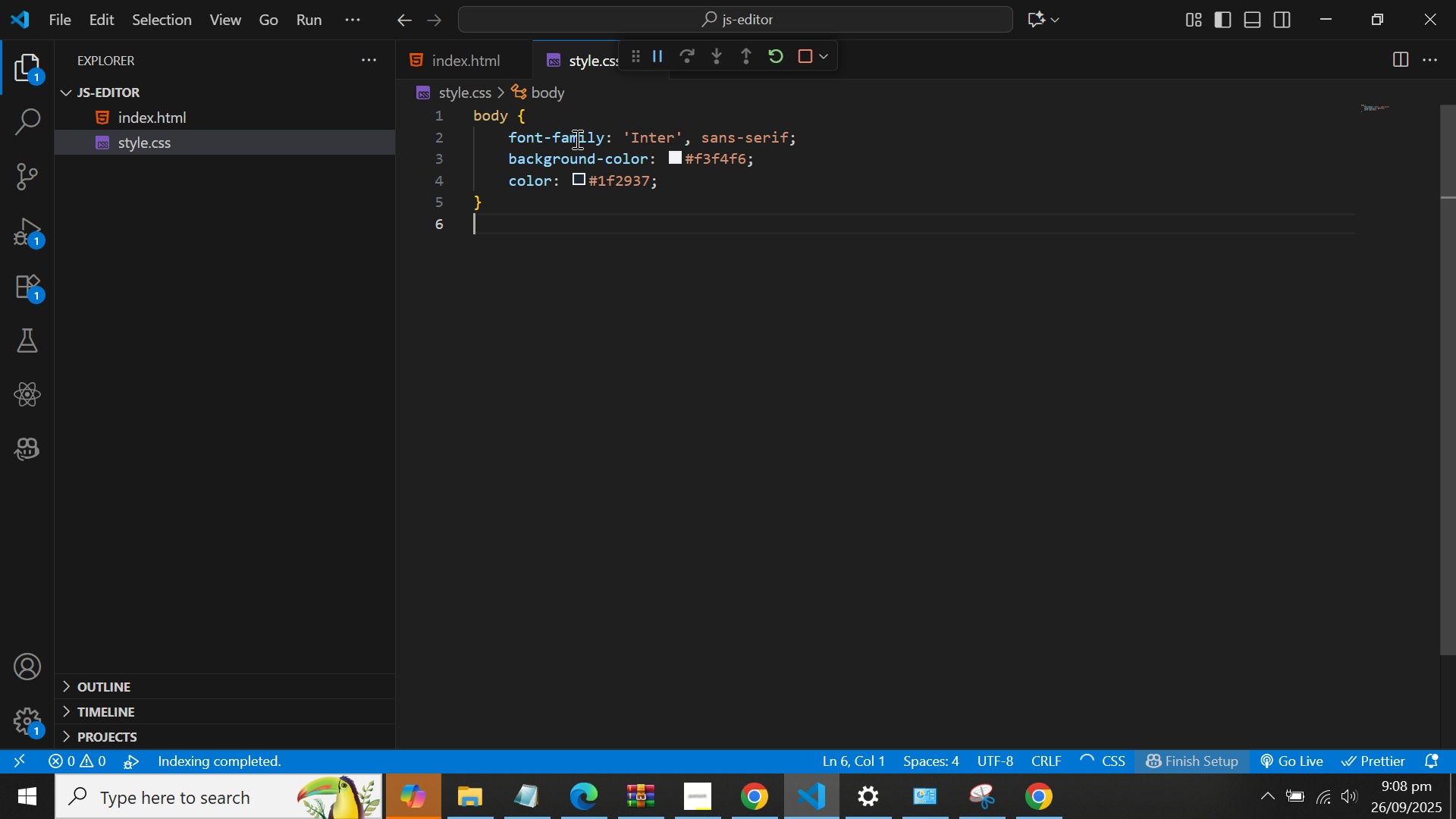 
key(Enter)
 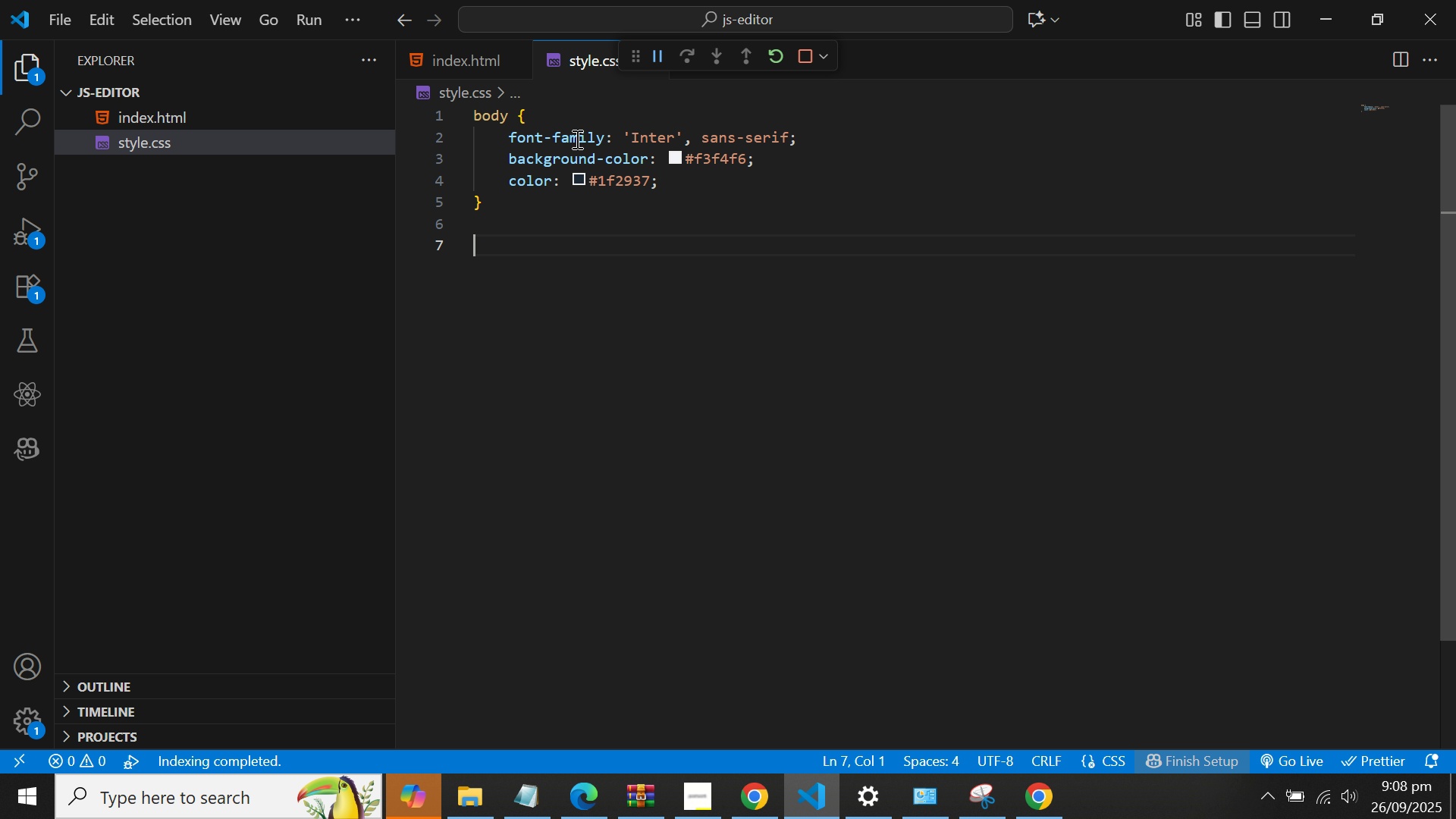 
type(#editor {)
 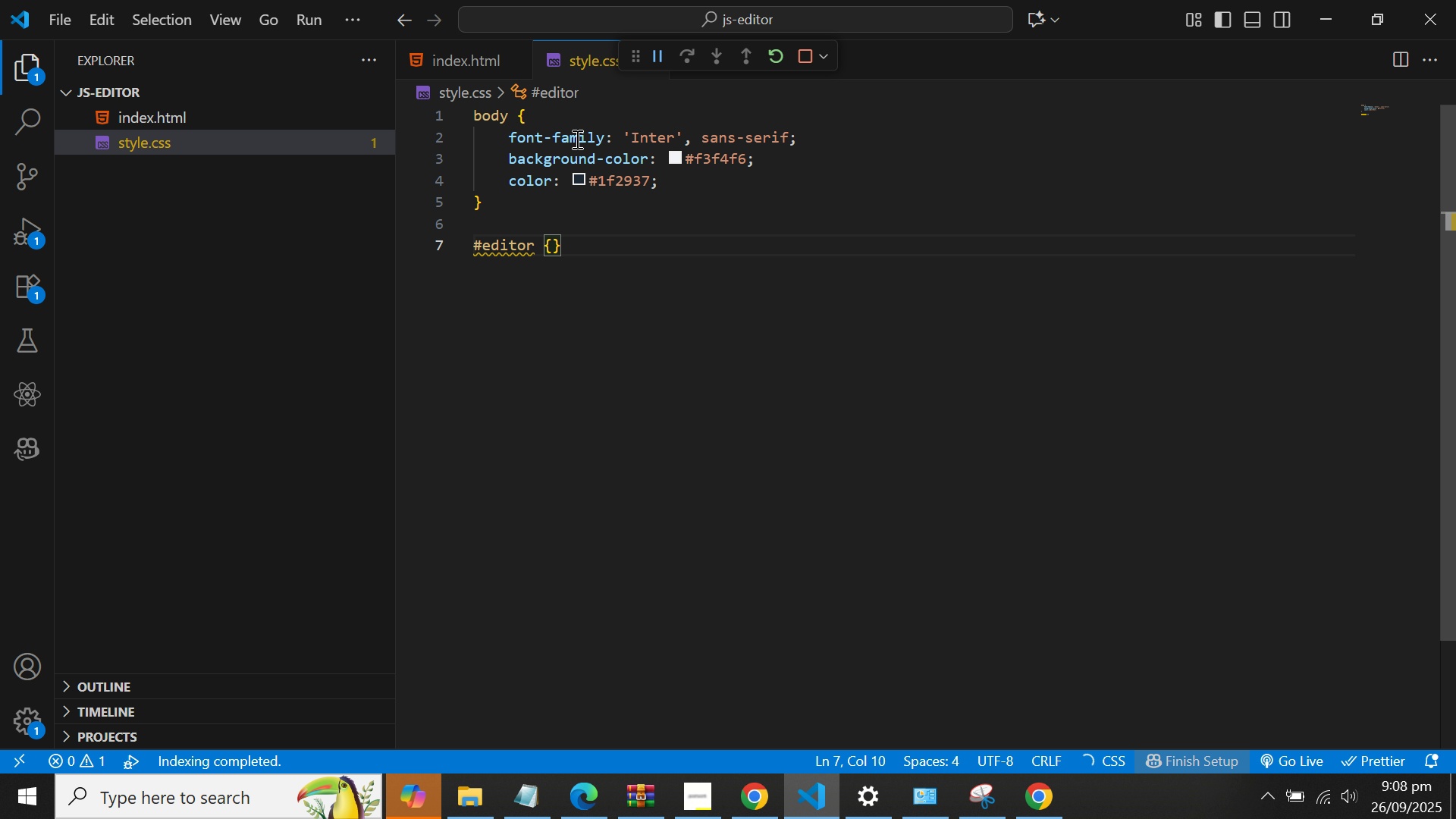 
 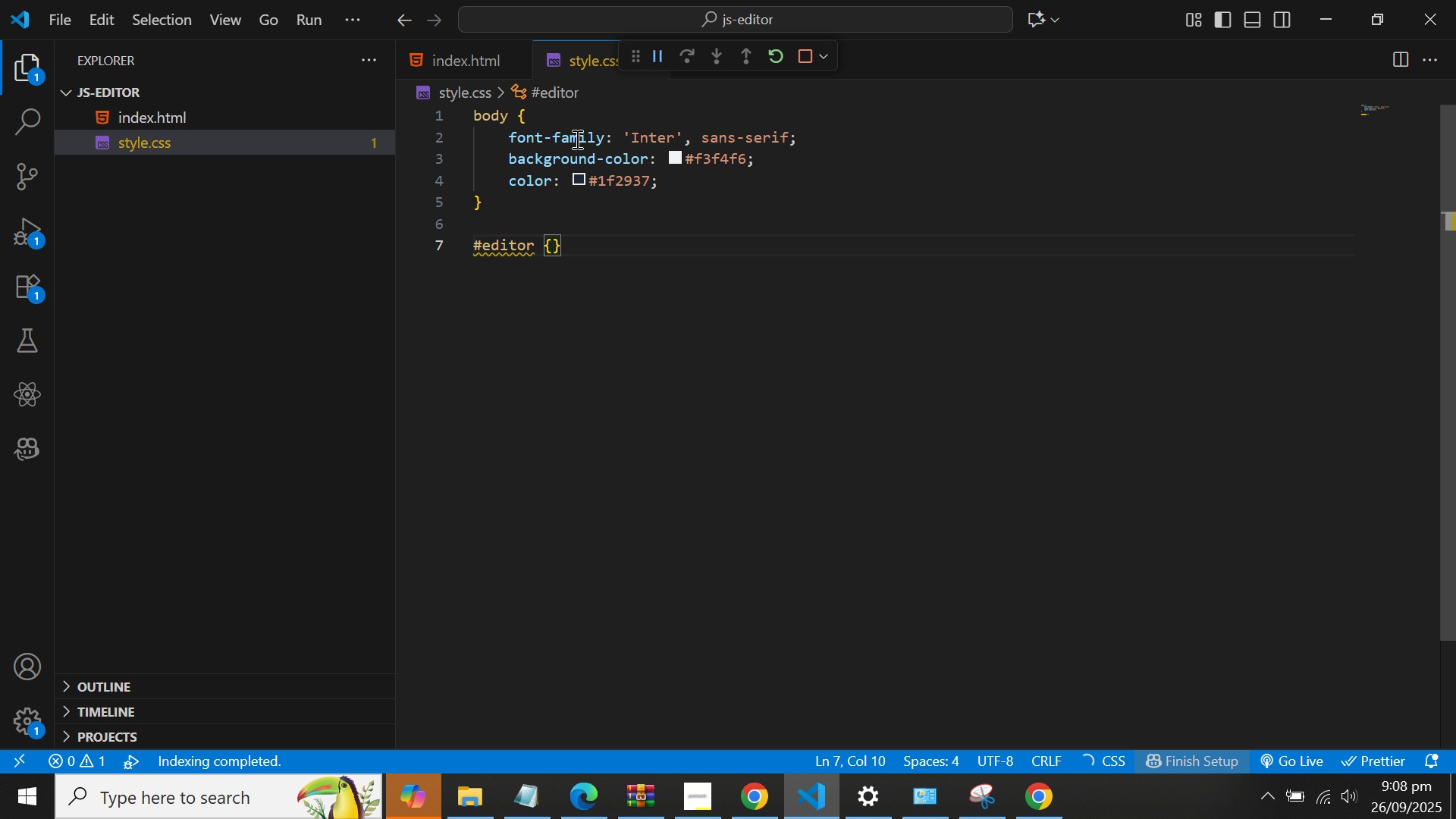 
key(Enter)
 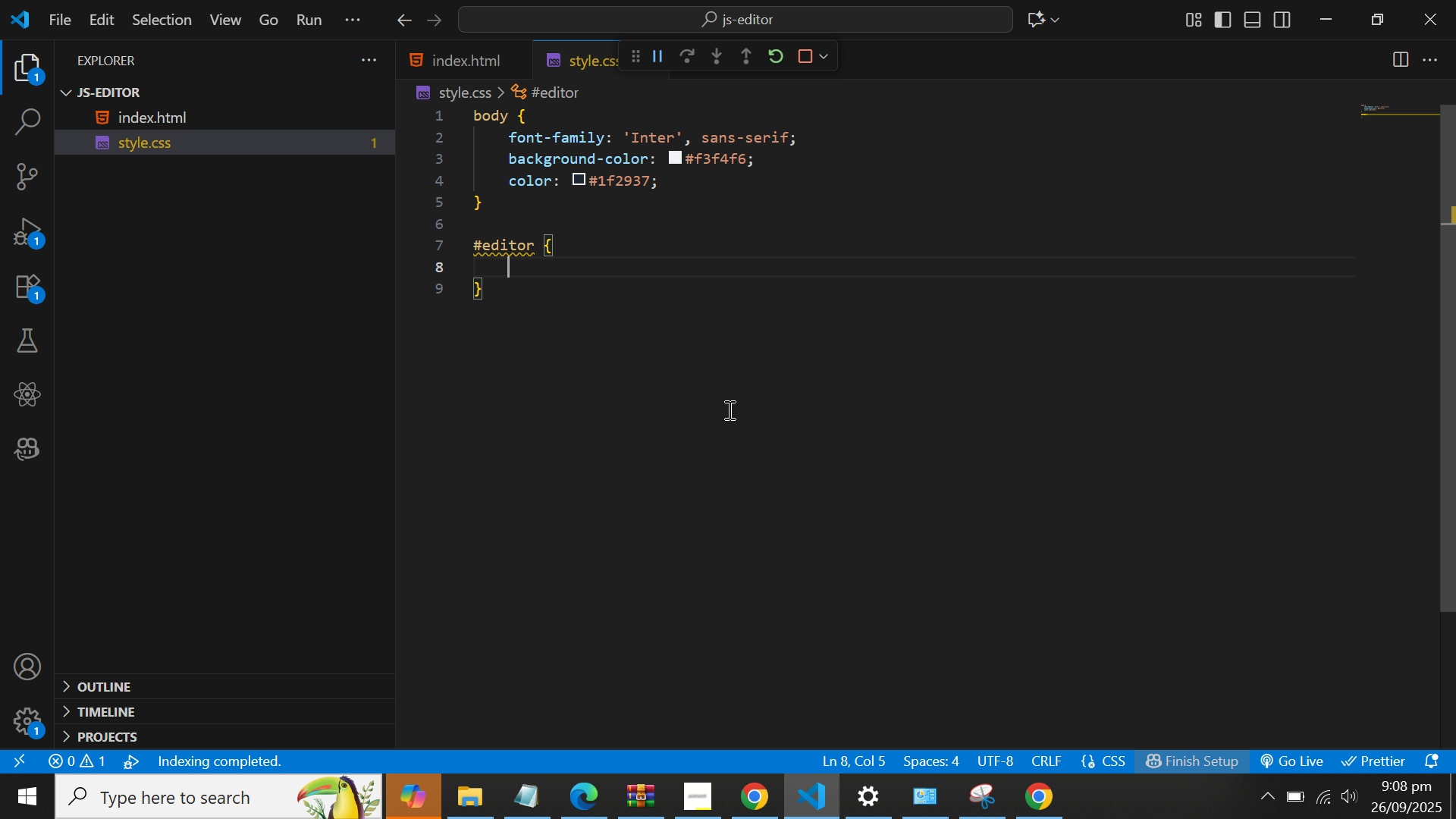 
wait(18.79)
 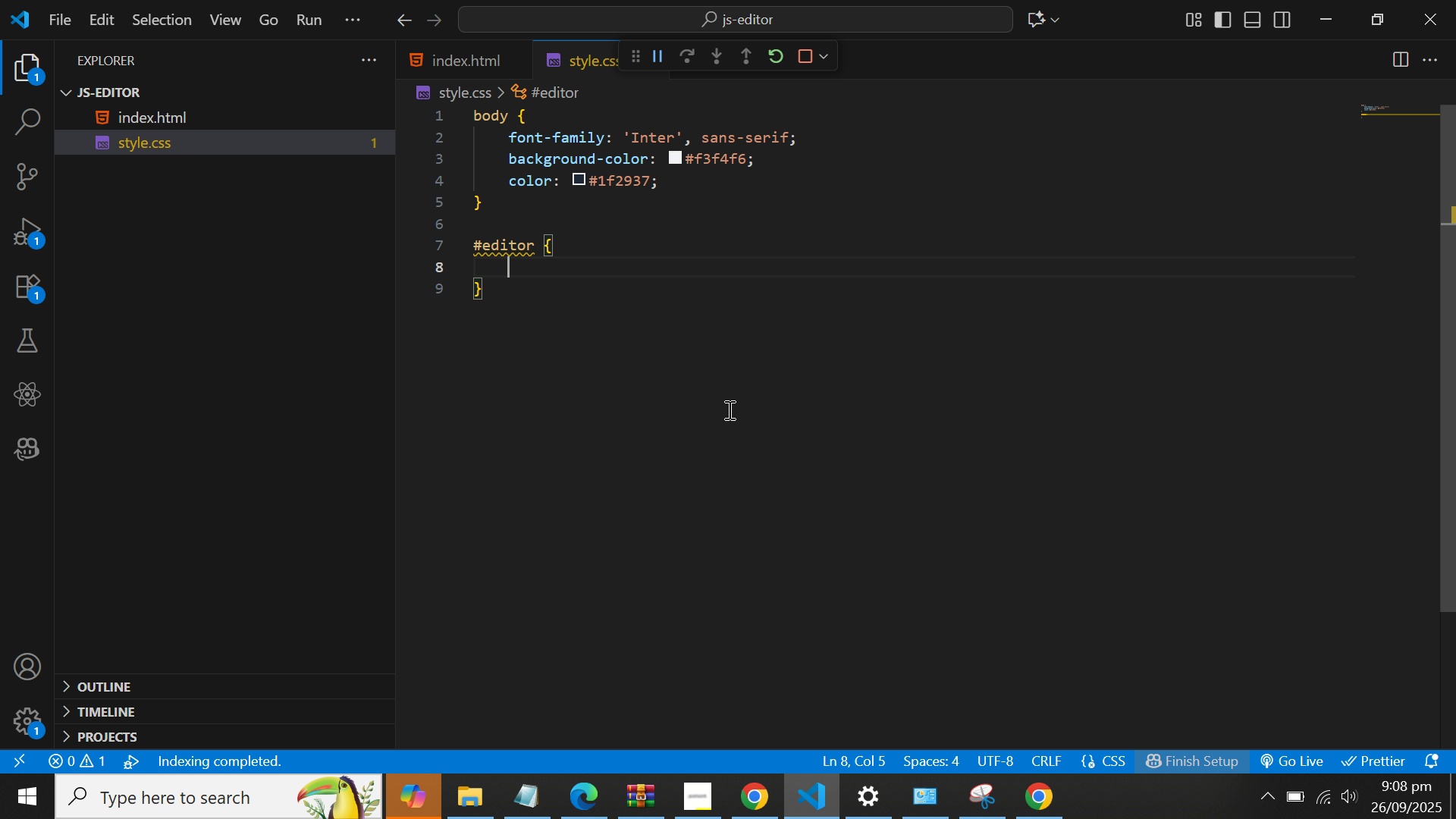 
type(fon)
 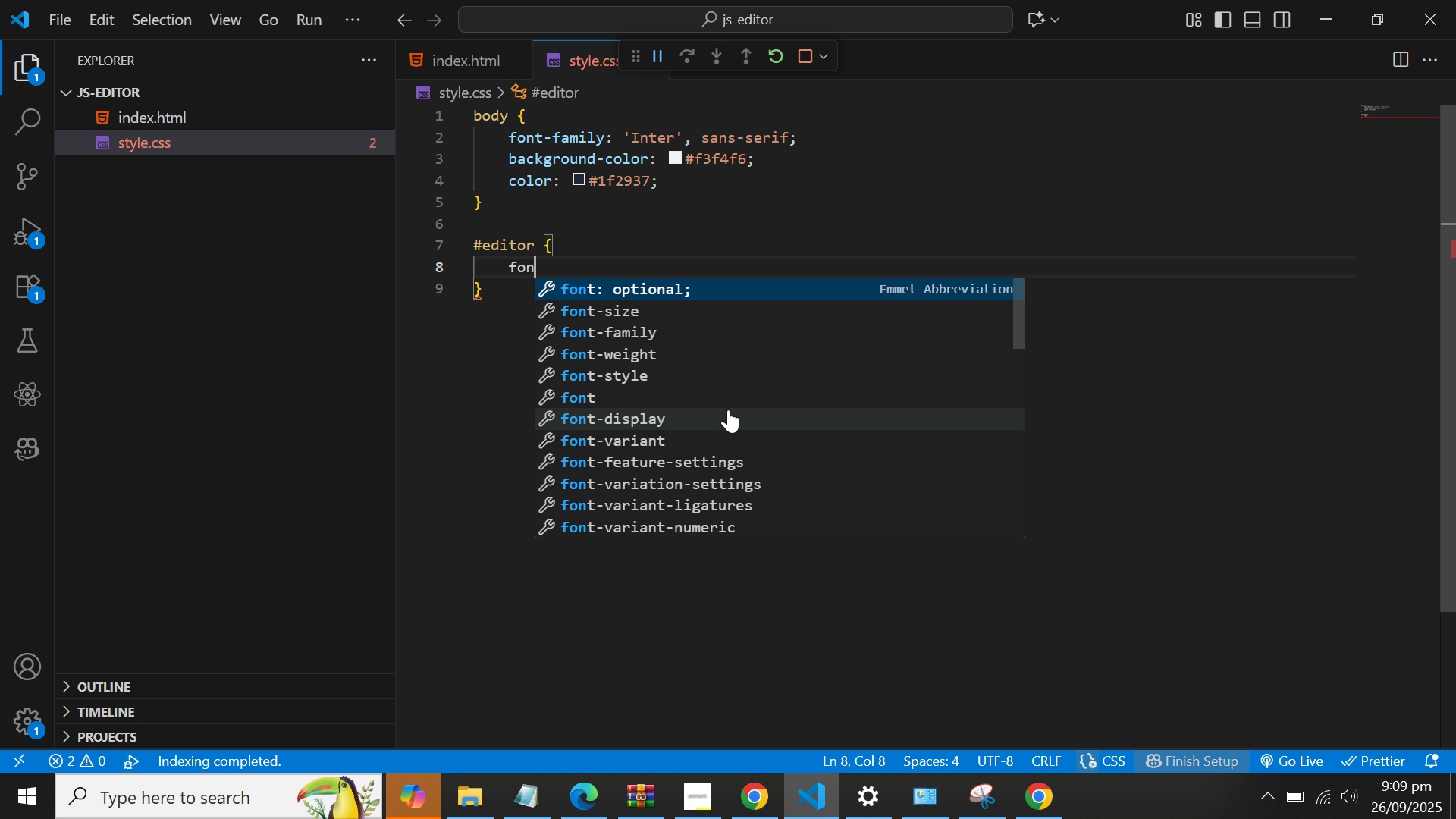 
key(ArrowDown)
 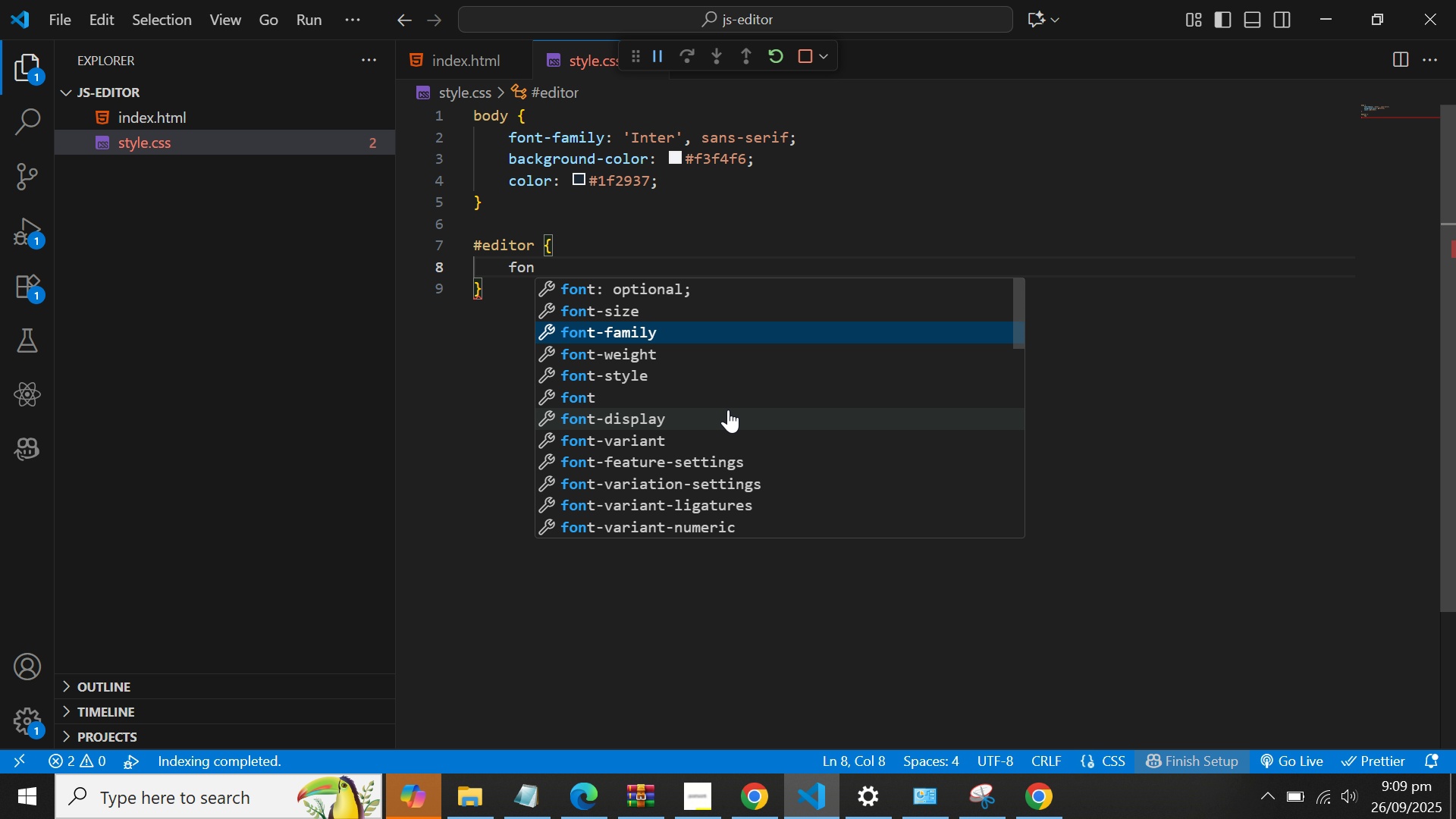 
key(ArrowDown)
 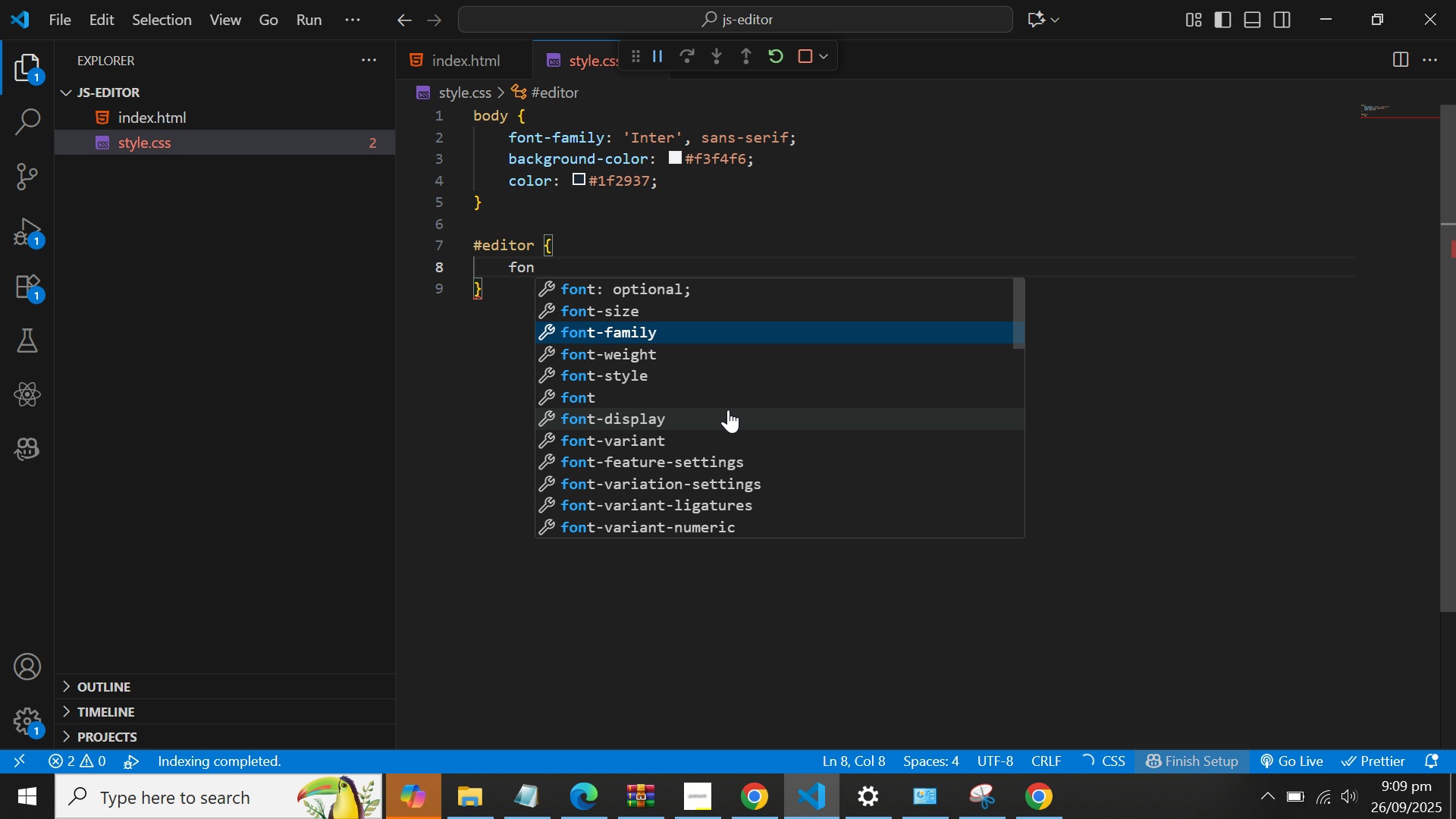 
key(Enter)
 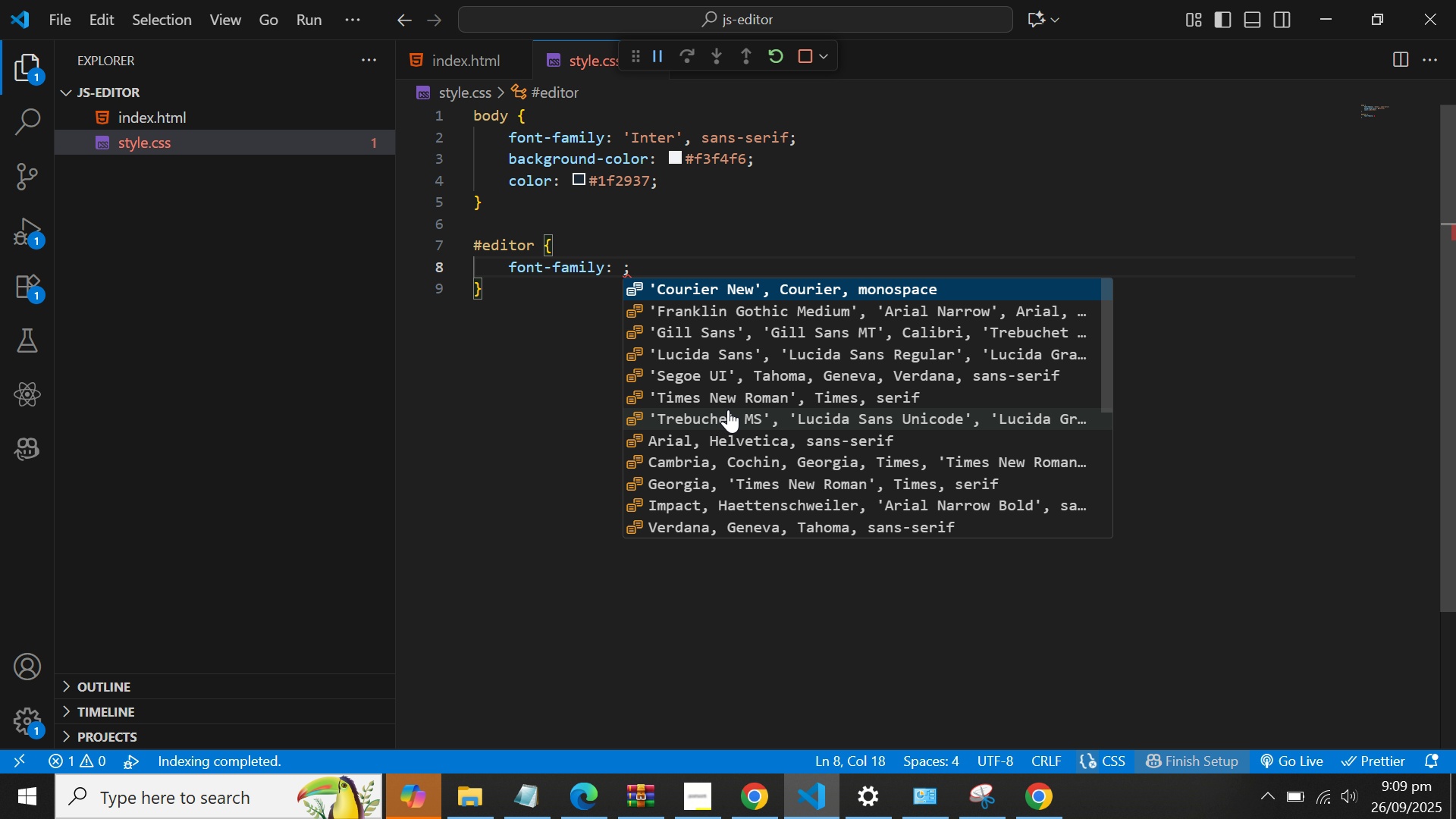 
type('Fira Code)
 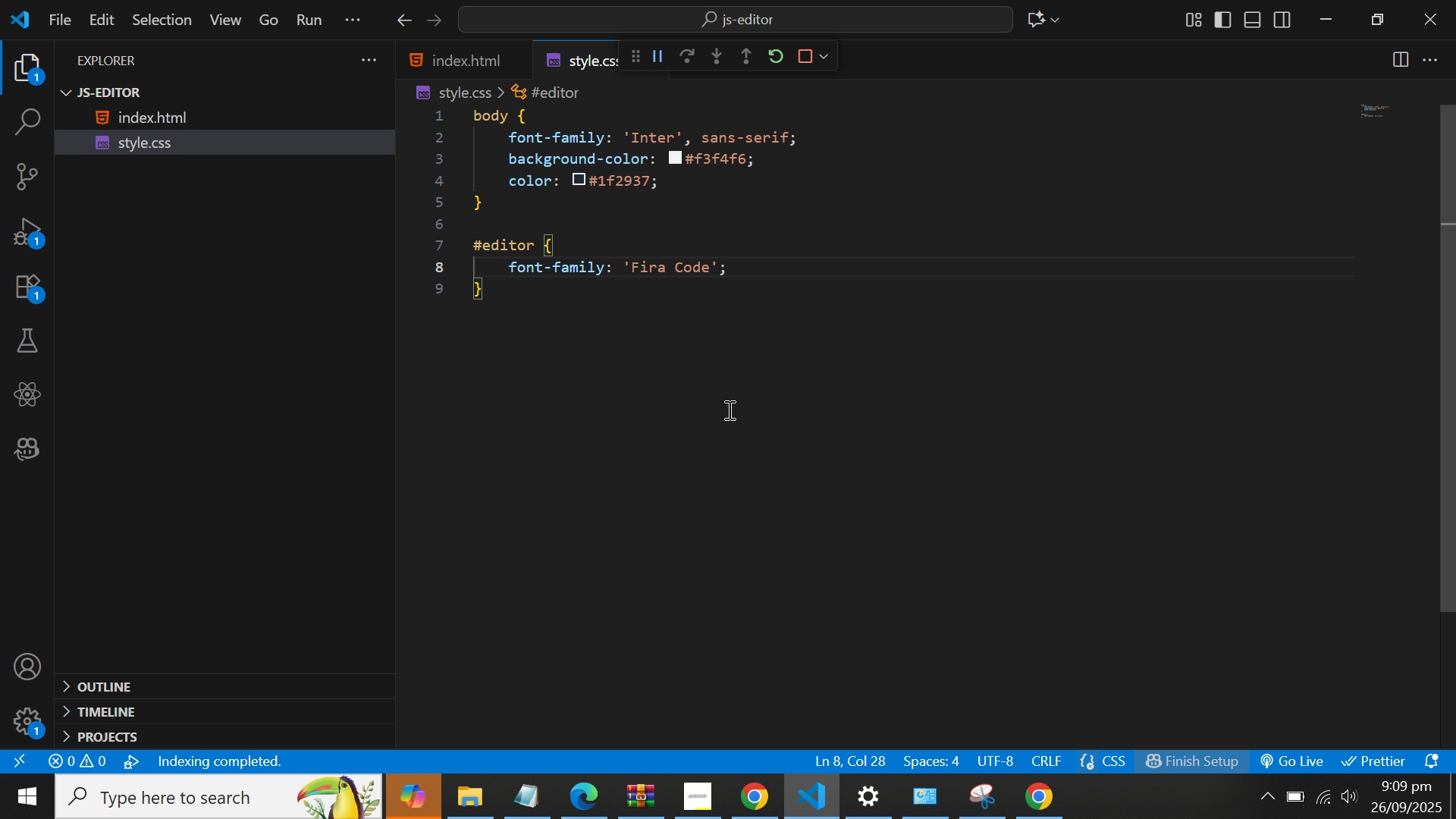 
key(ArrowRight)
 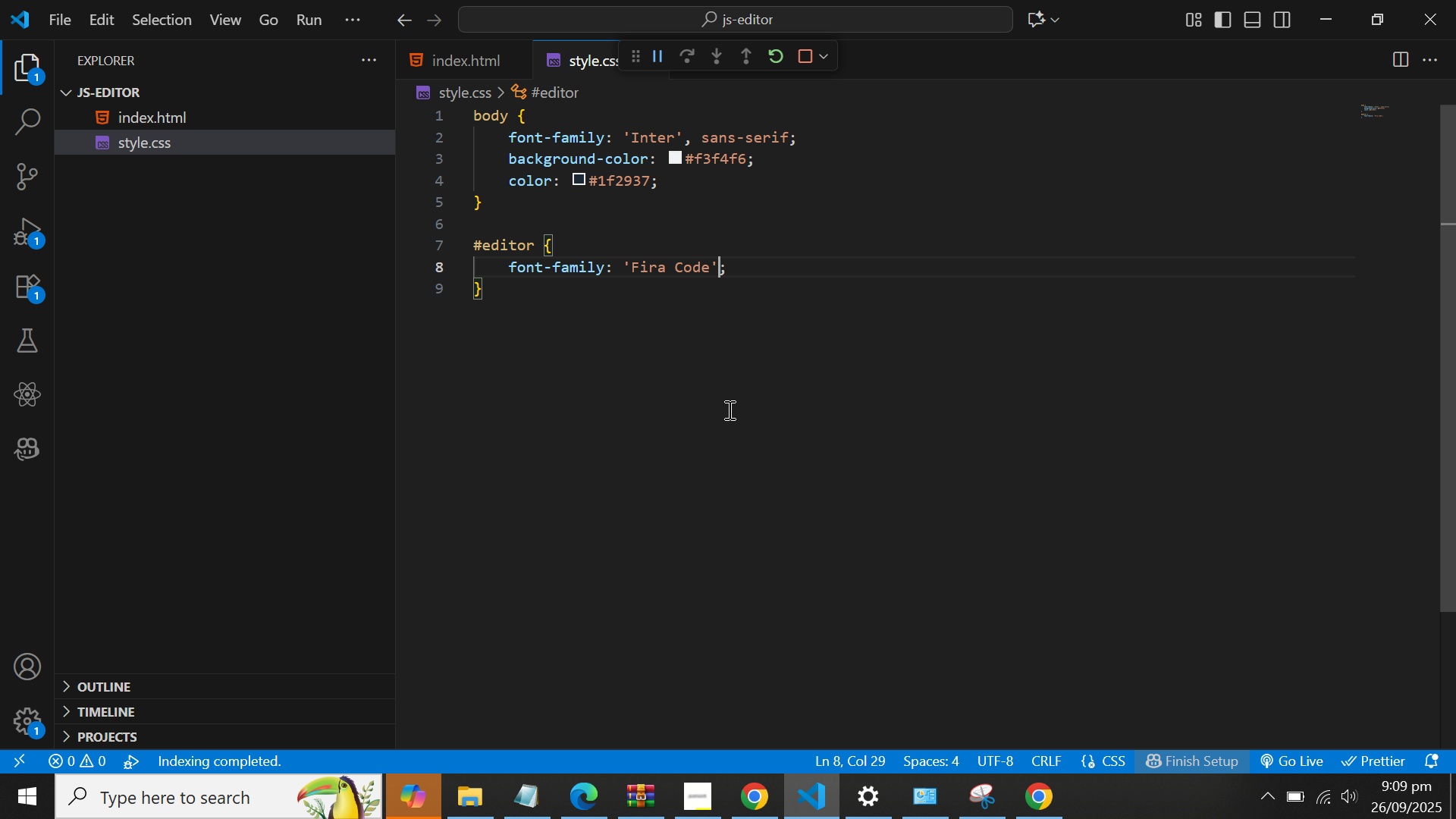 
type(, 'Monaco)
 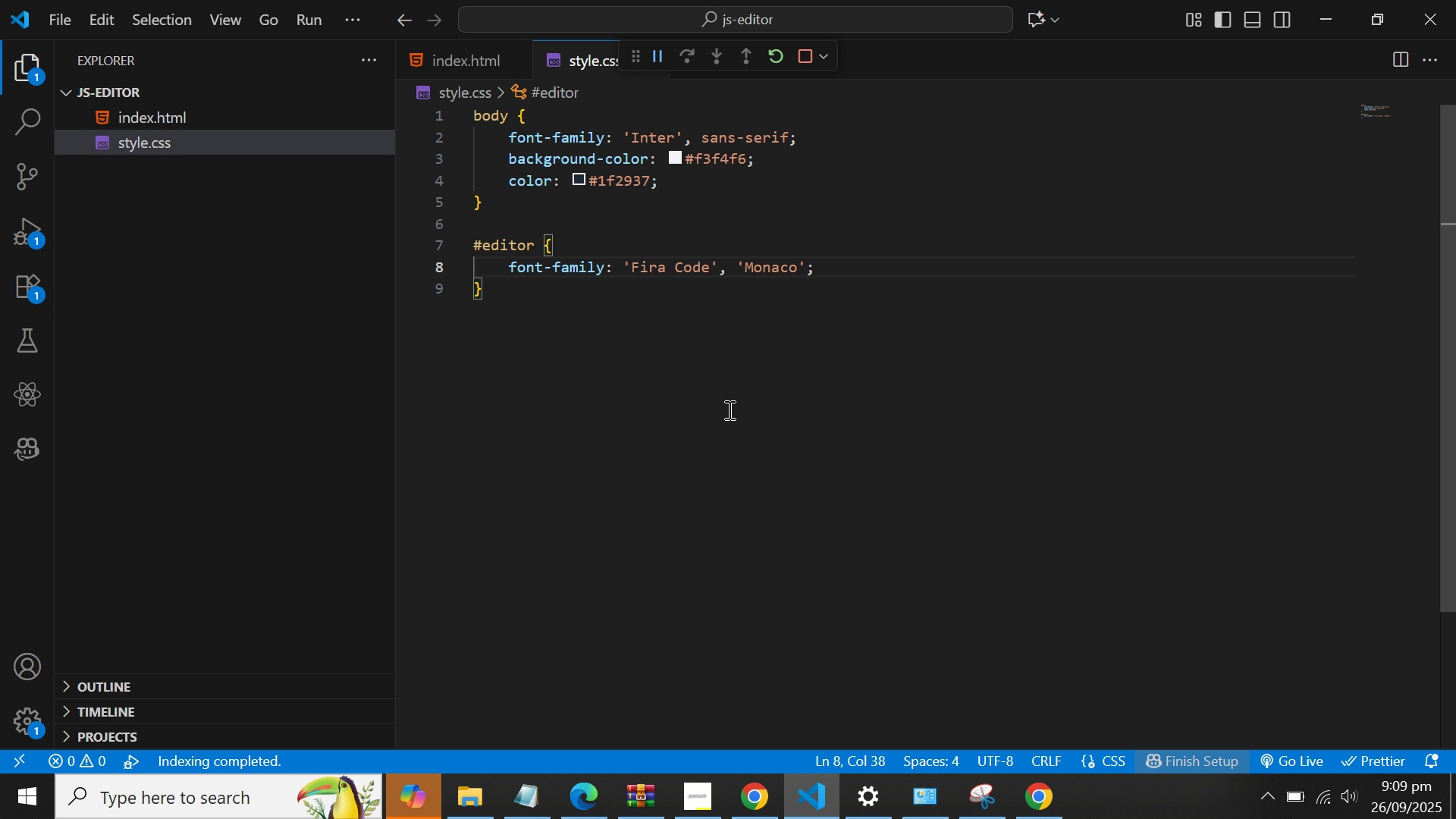 
key(ArrowRight)
 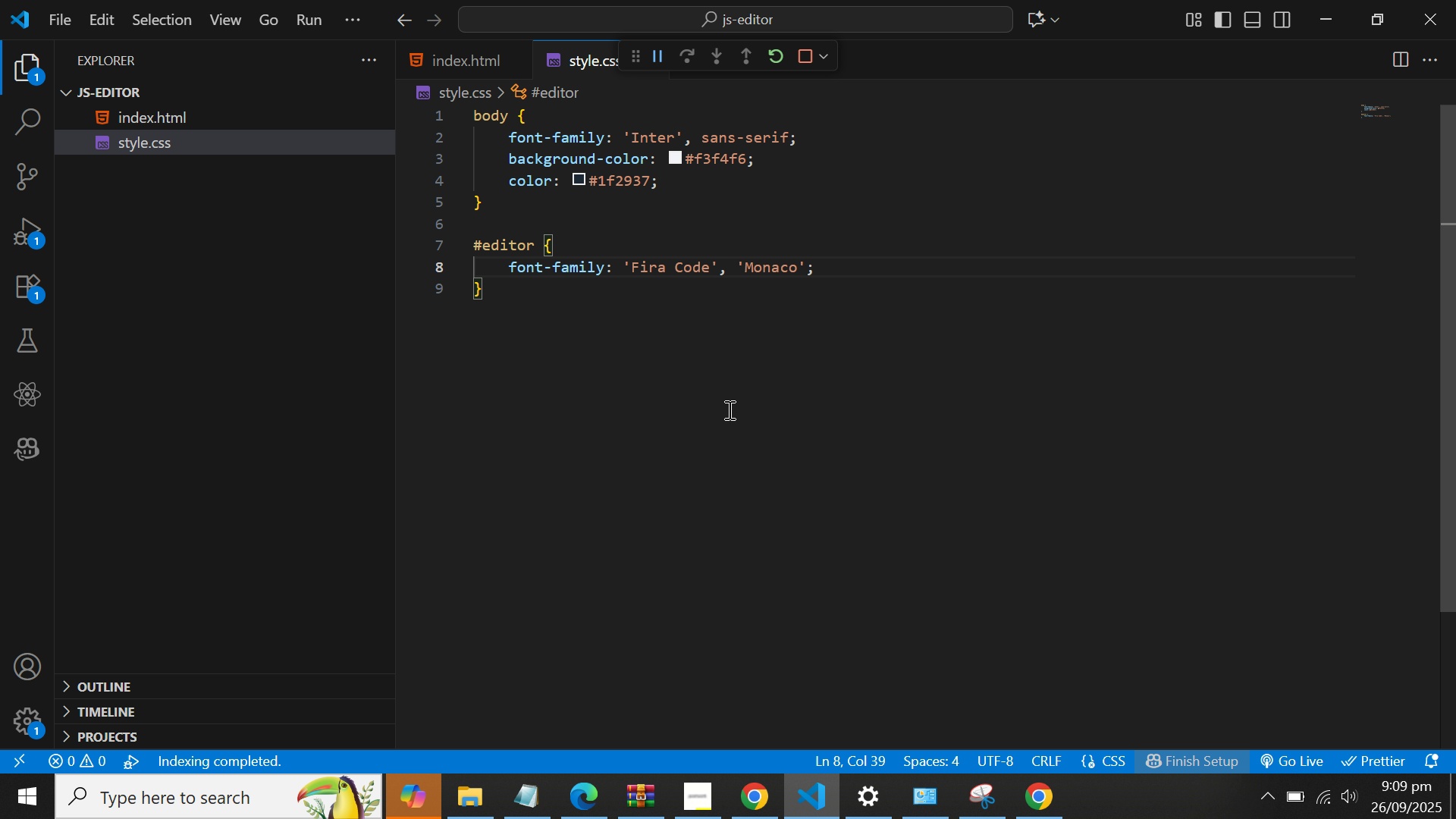 
type(, 'Consolas)
 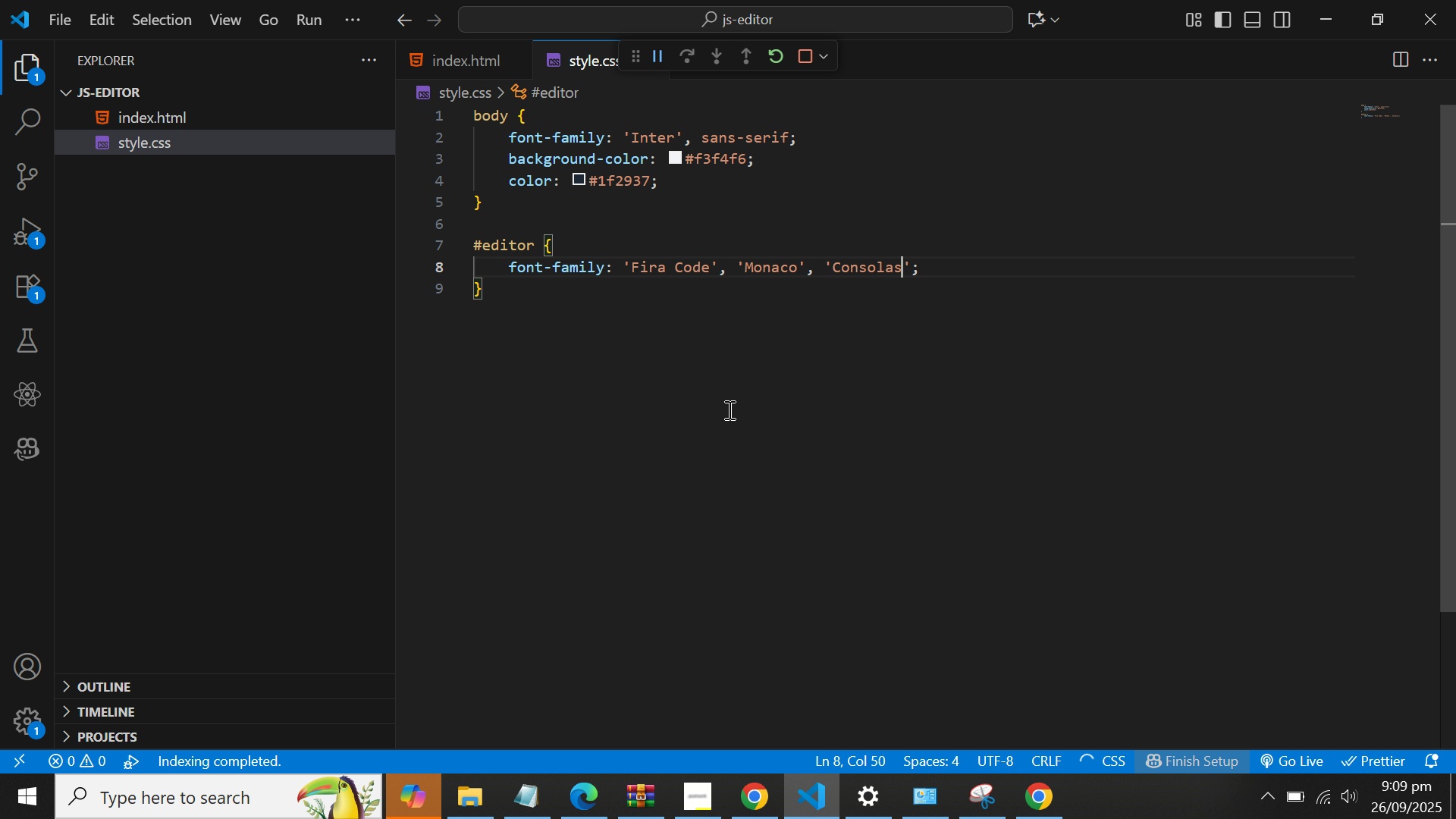 
 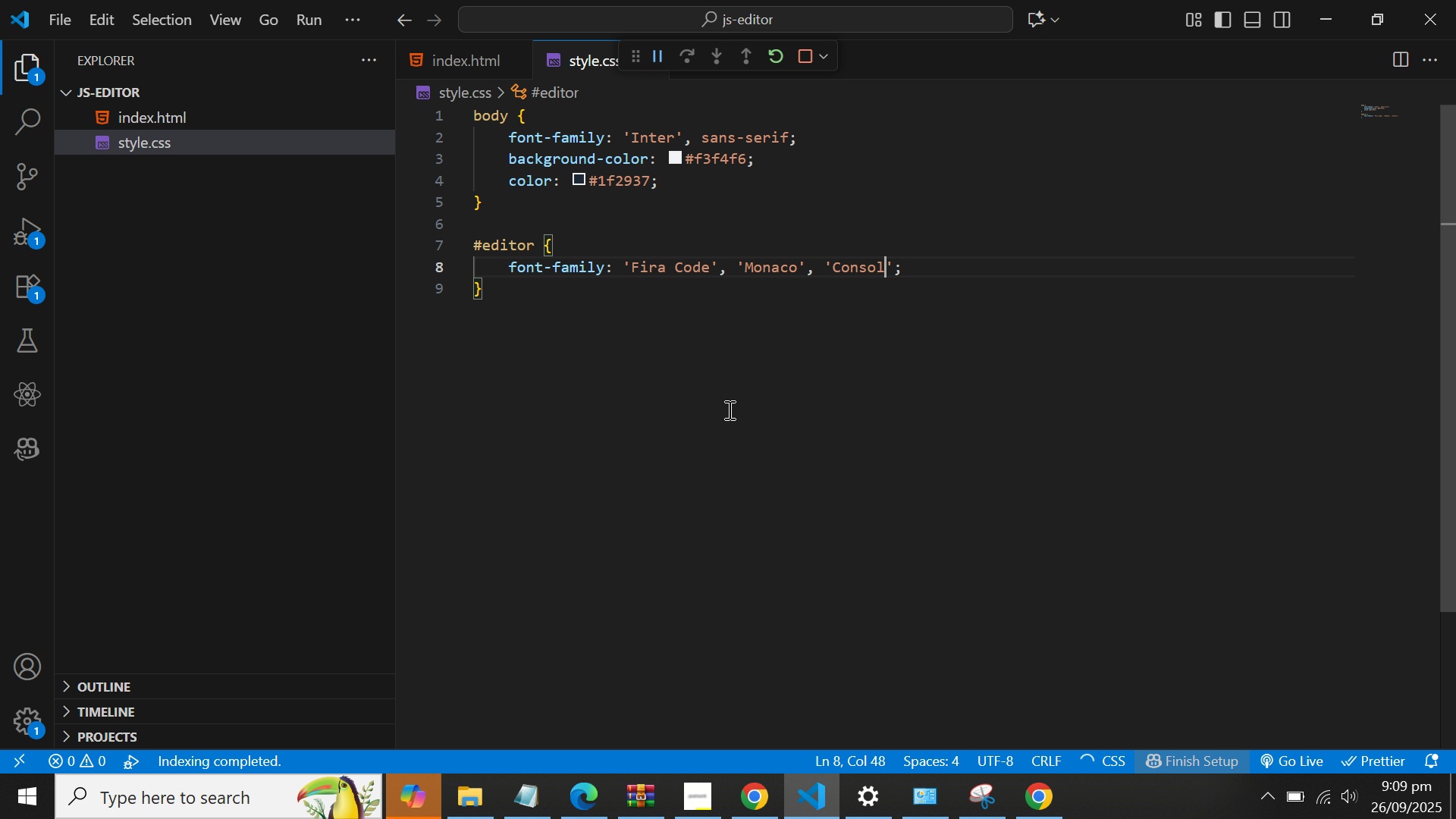 
key(ArrowRight)
 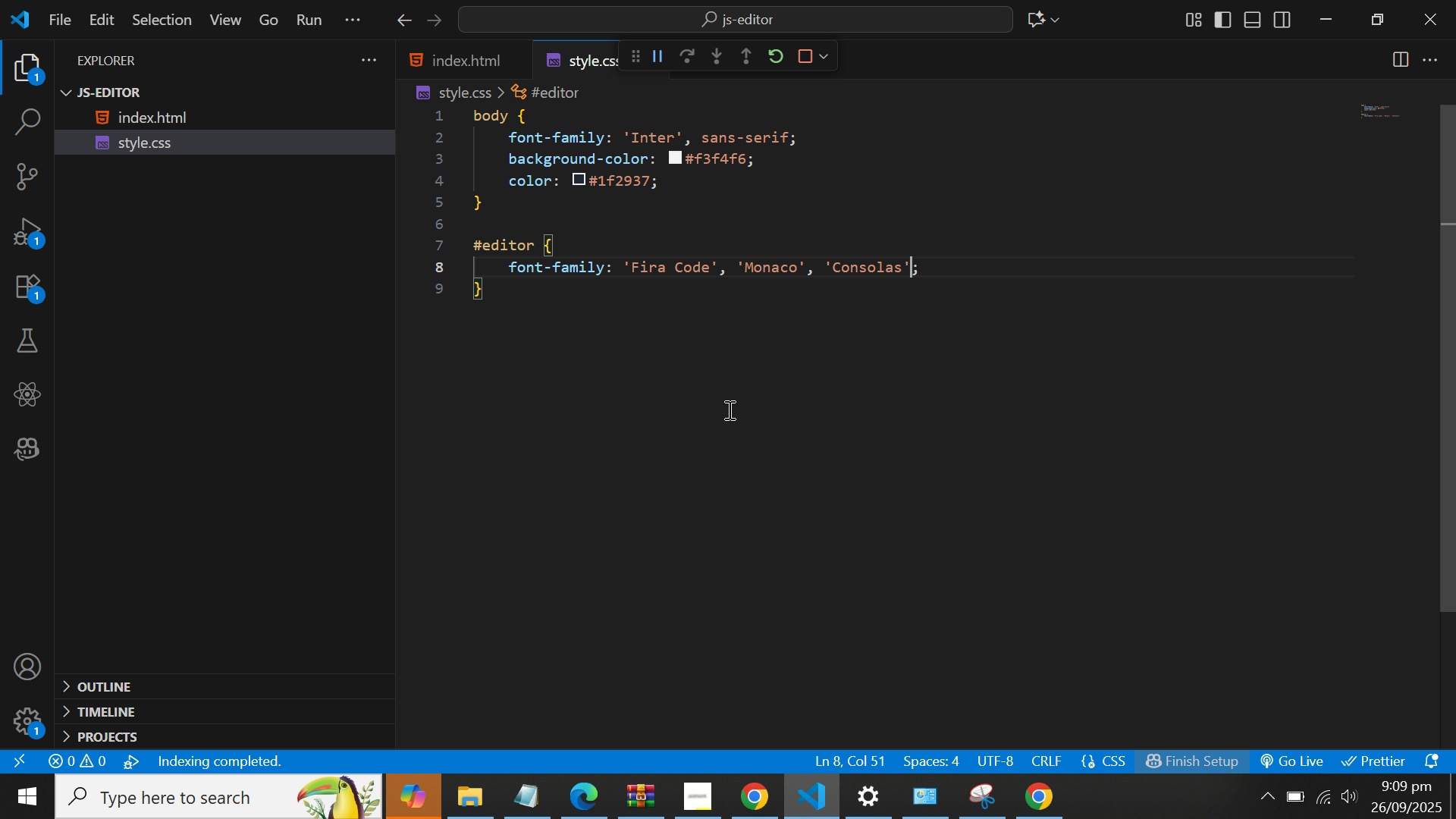 
type(, mon)
 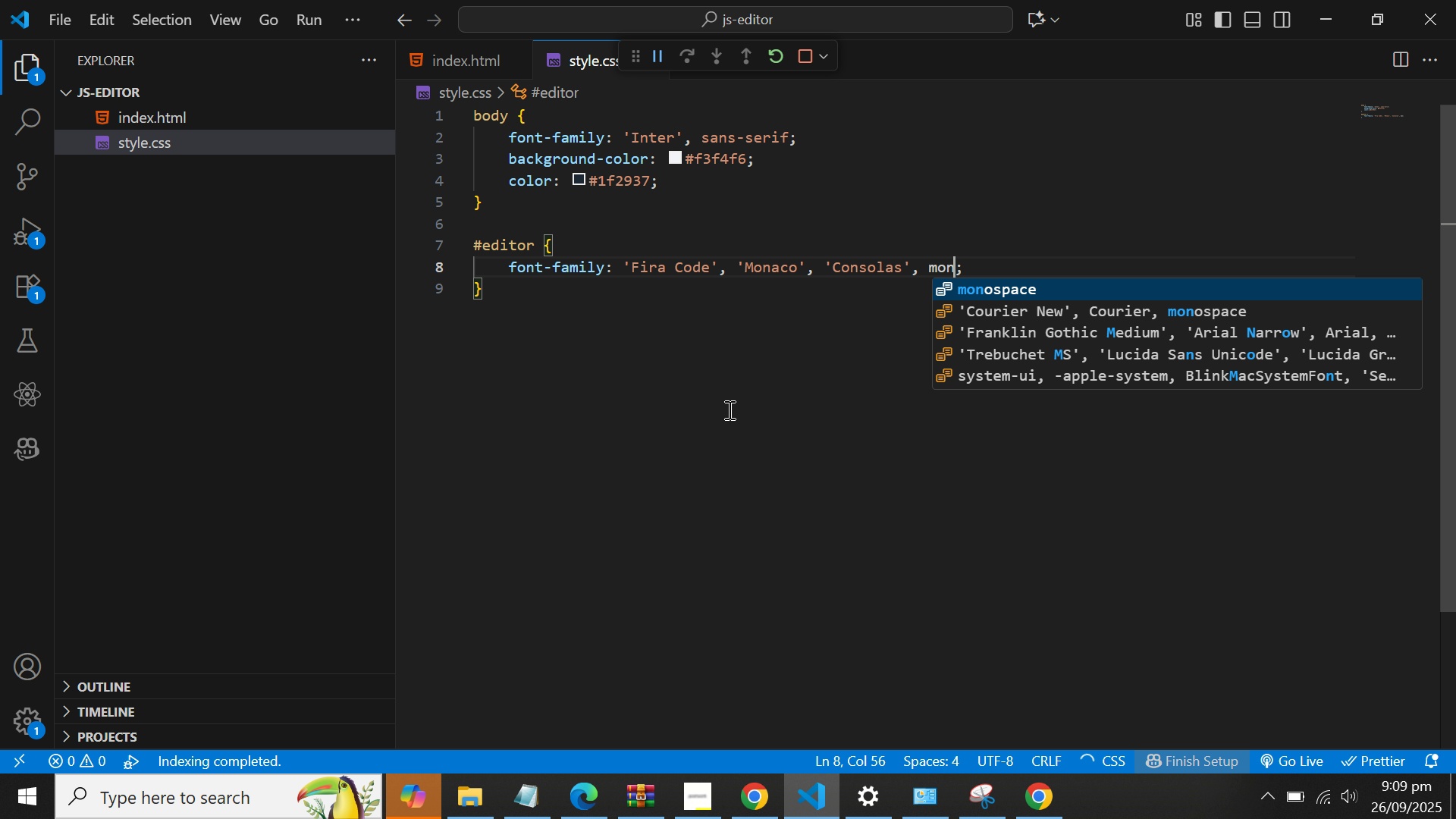 
key(Enter)
 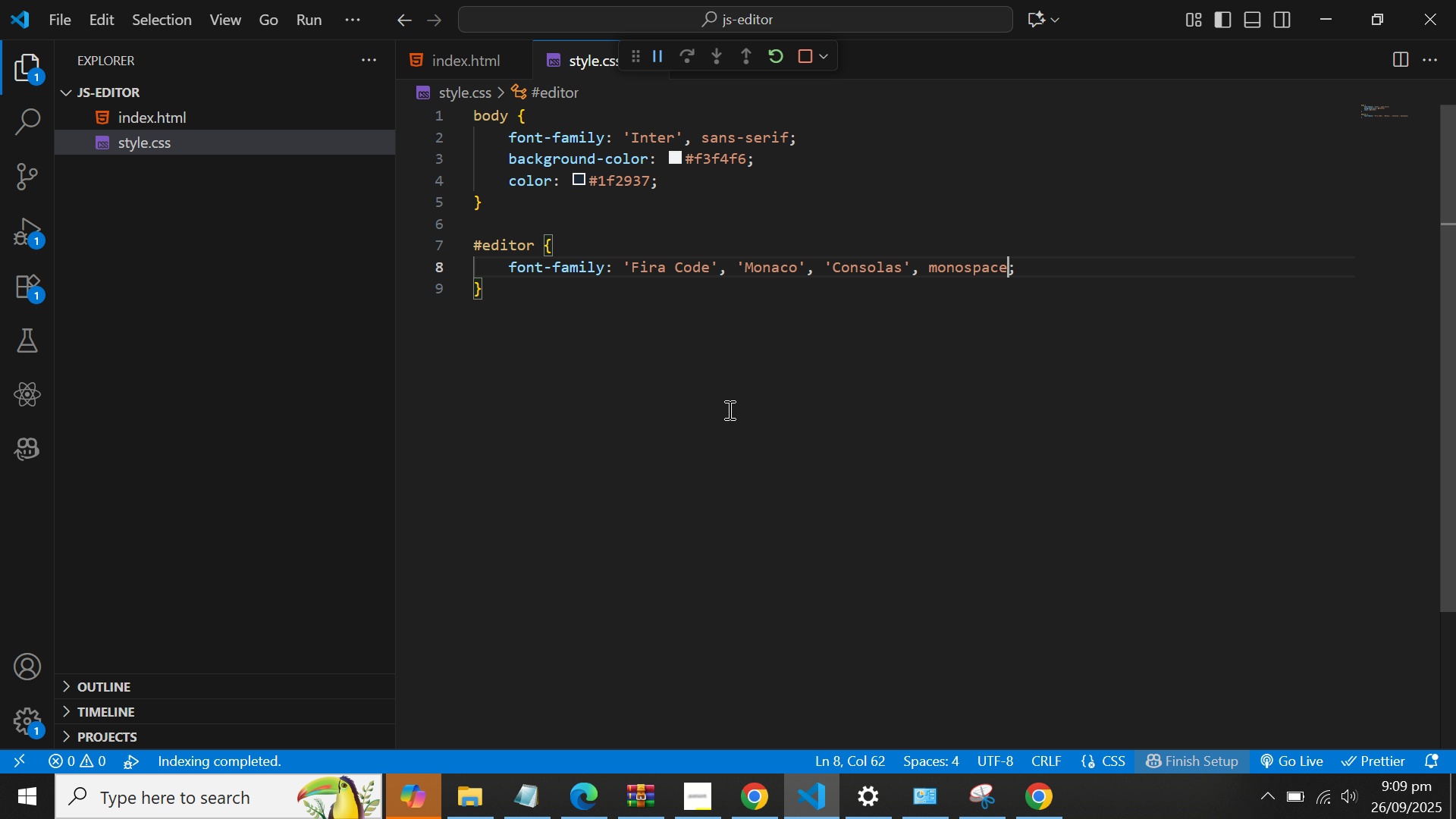 
wait(7.51)
 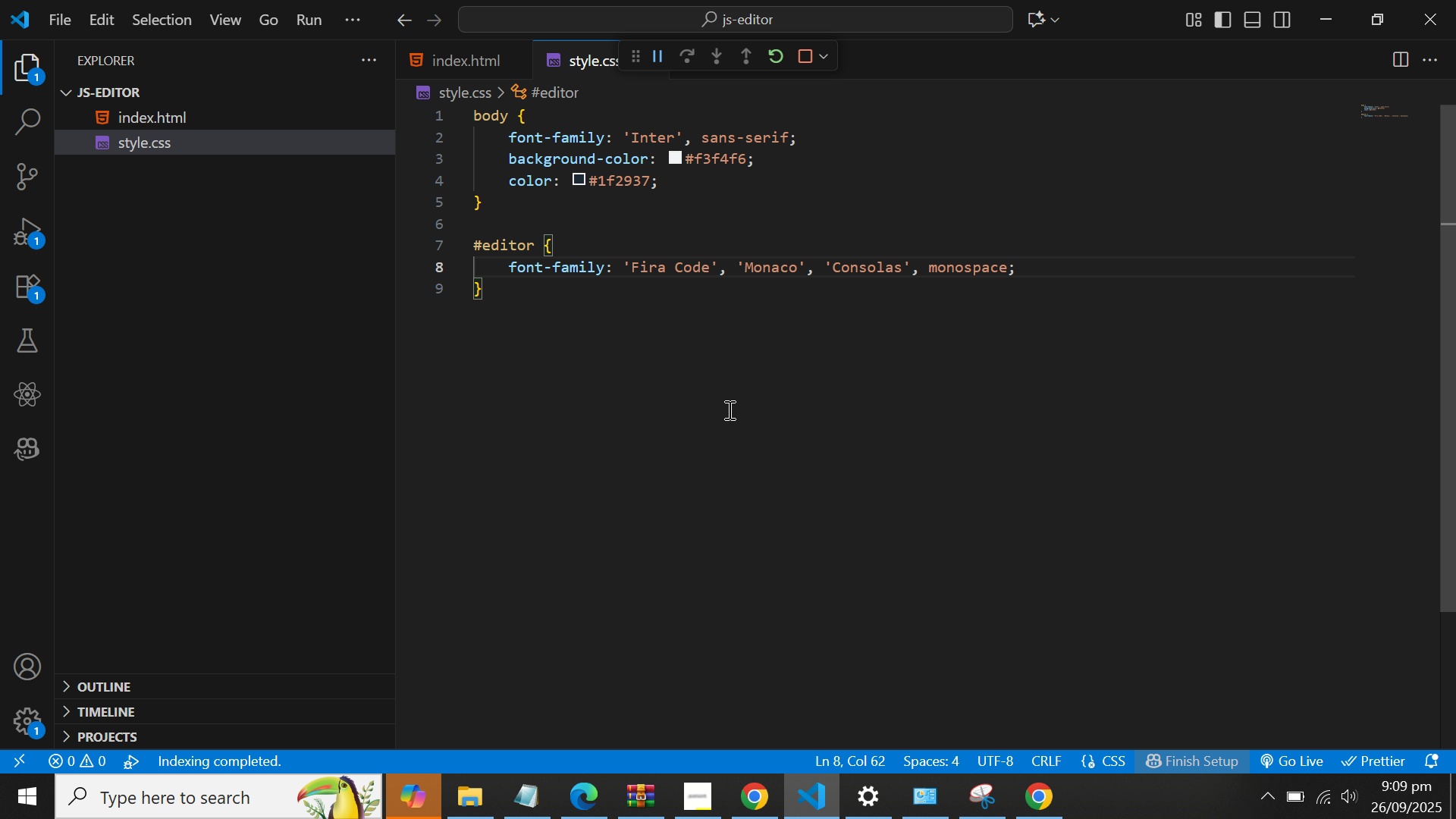 
key(ArrowRight)
 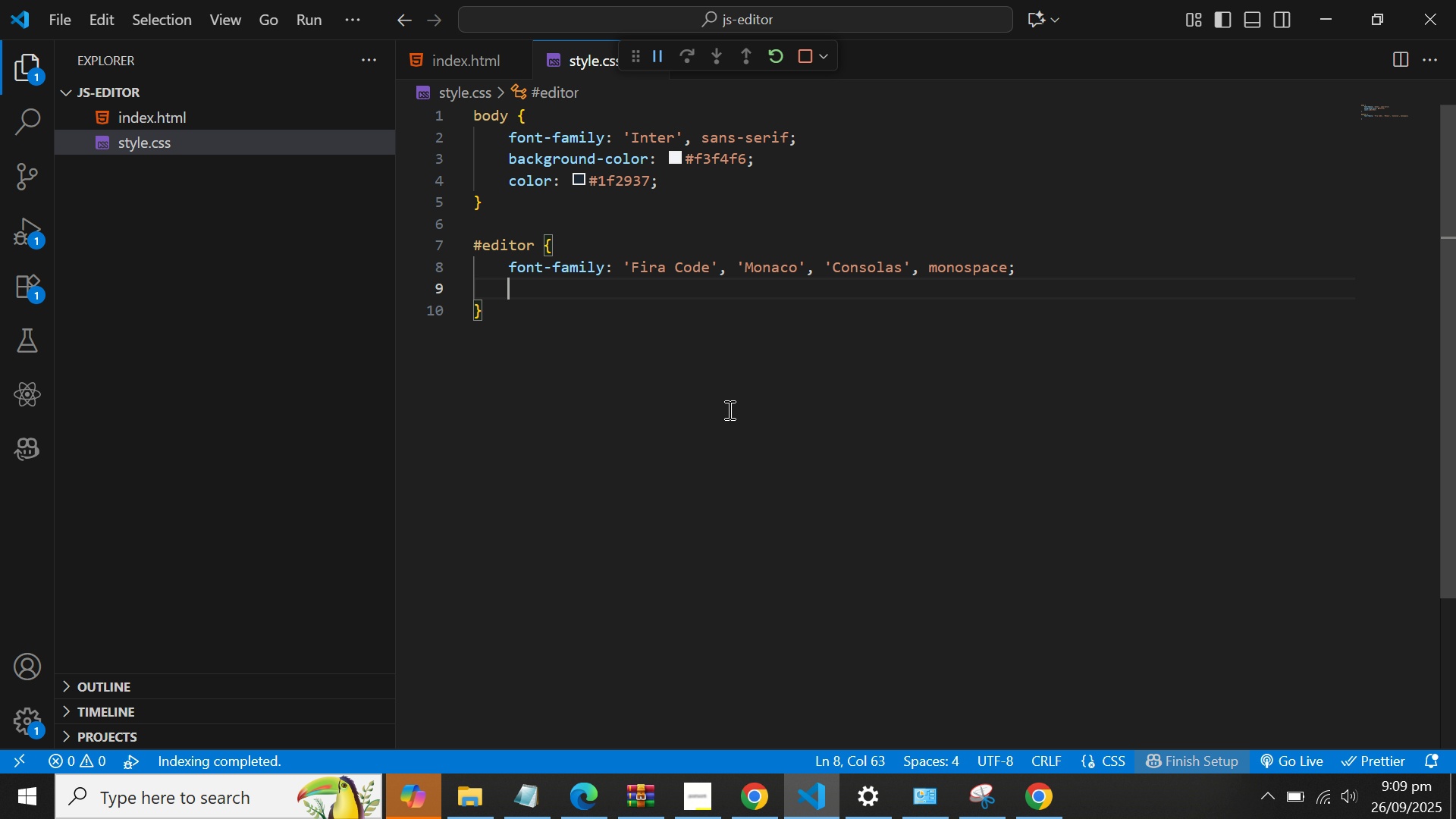 
key(Enter)
 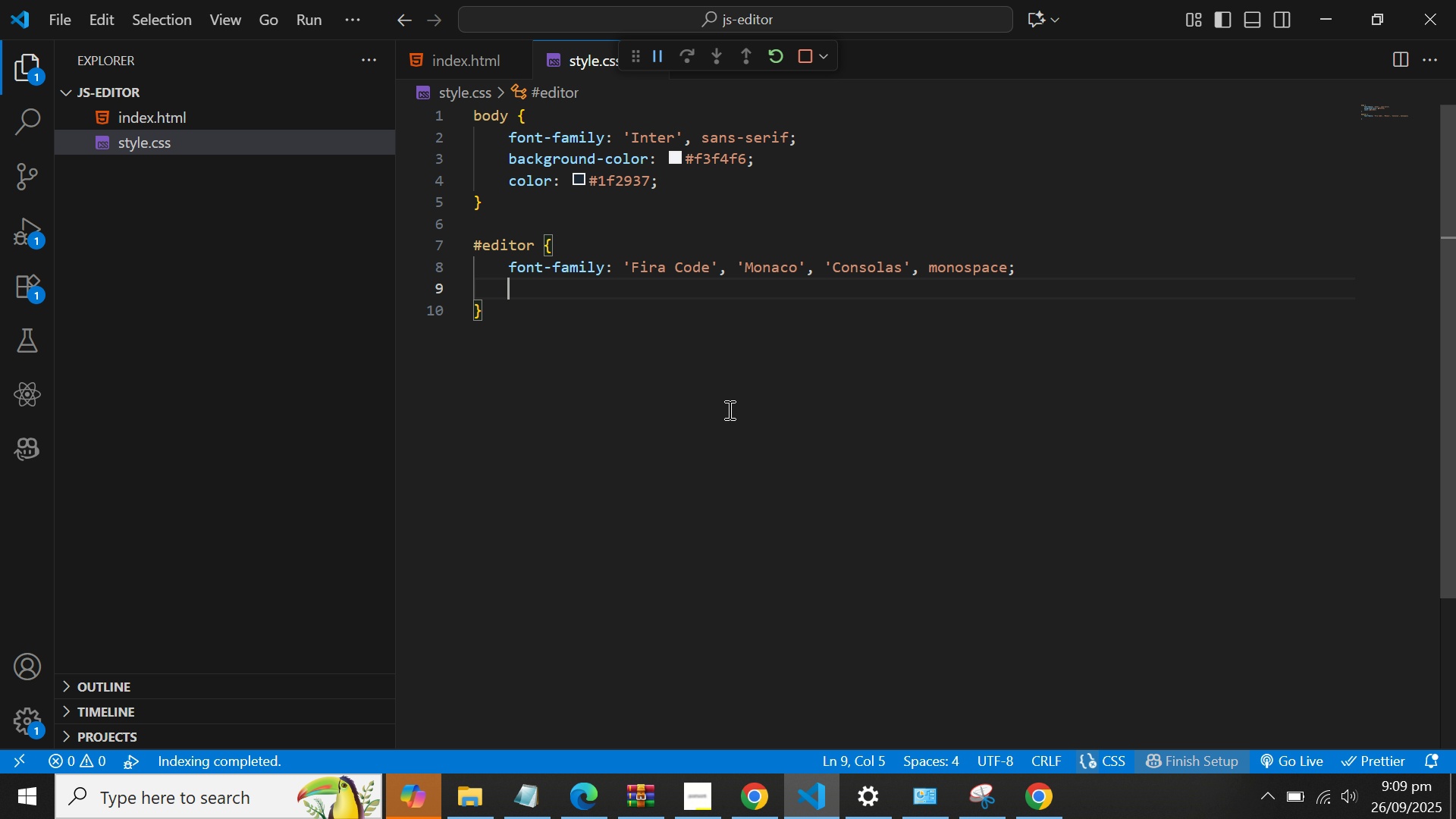 
type(car)
 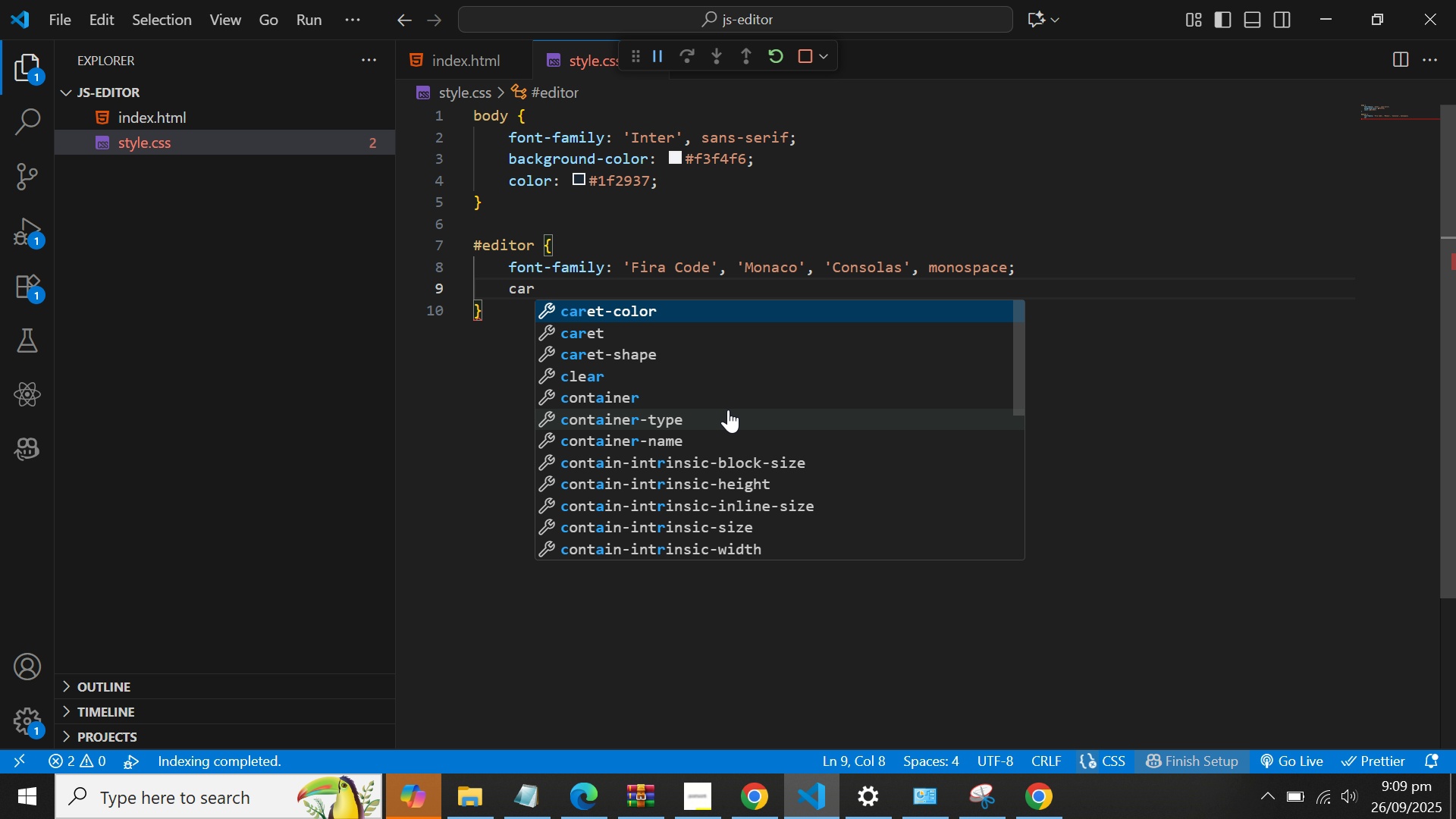 
key(Enter)
 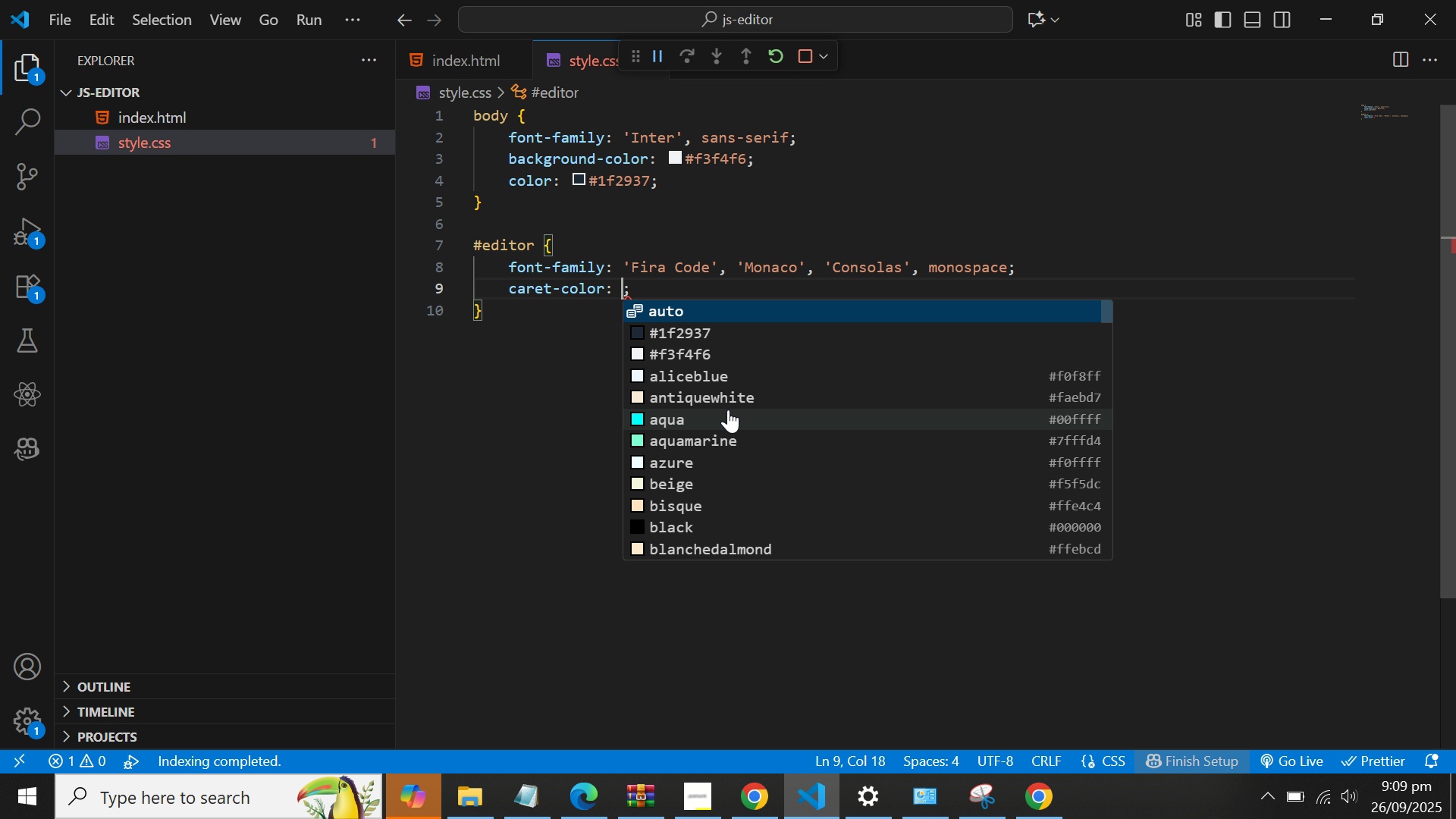 
type(#4a9)
 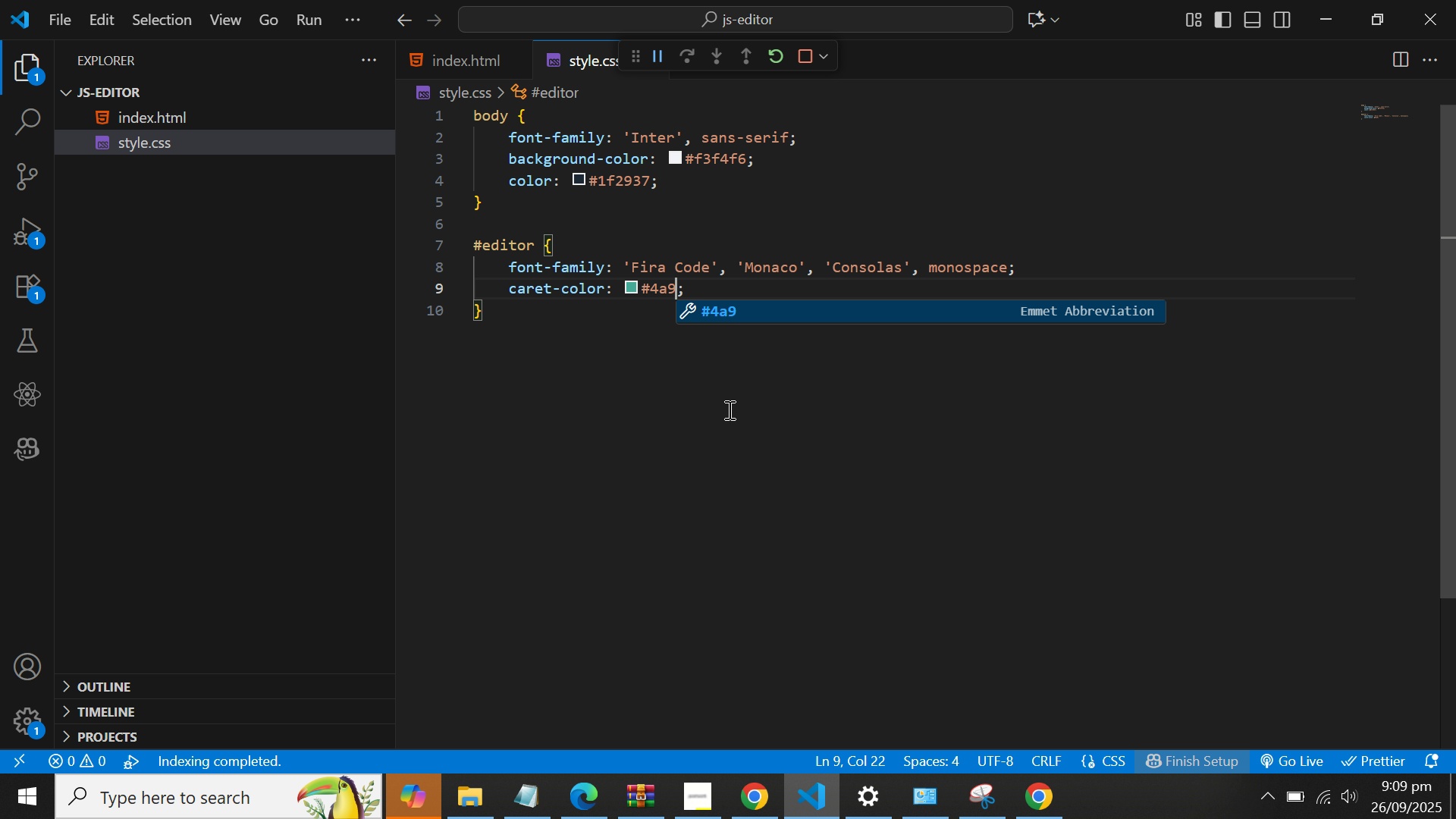 
hold_key(key=0, duration=19.08)
 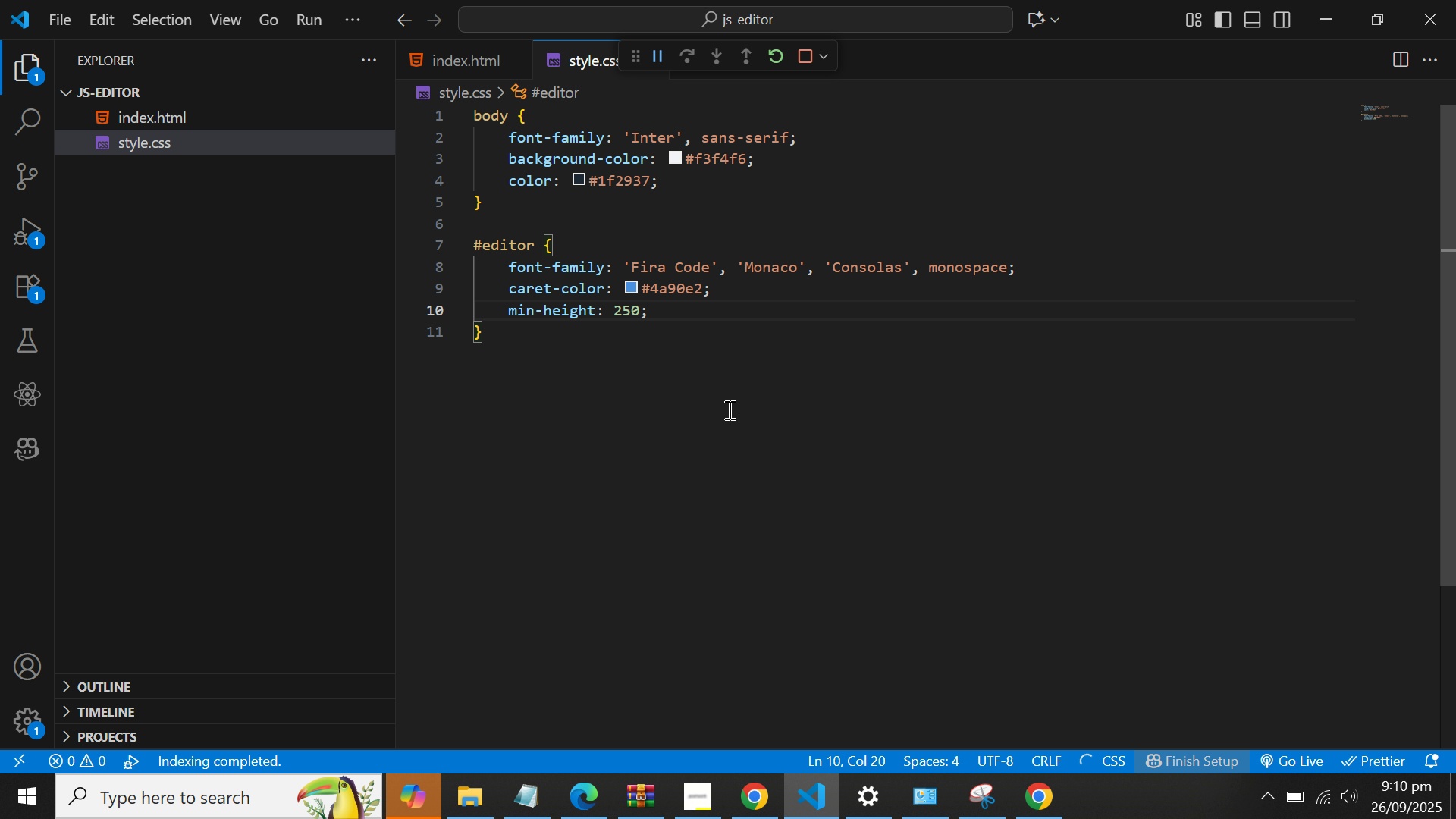 
type(e2)
 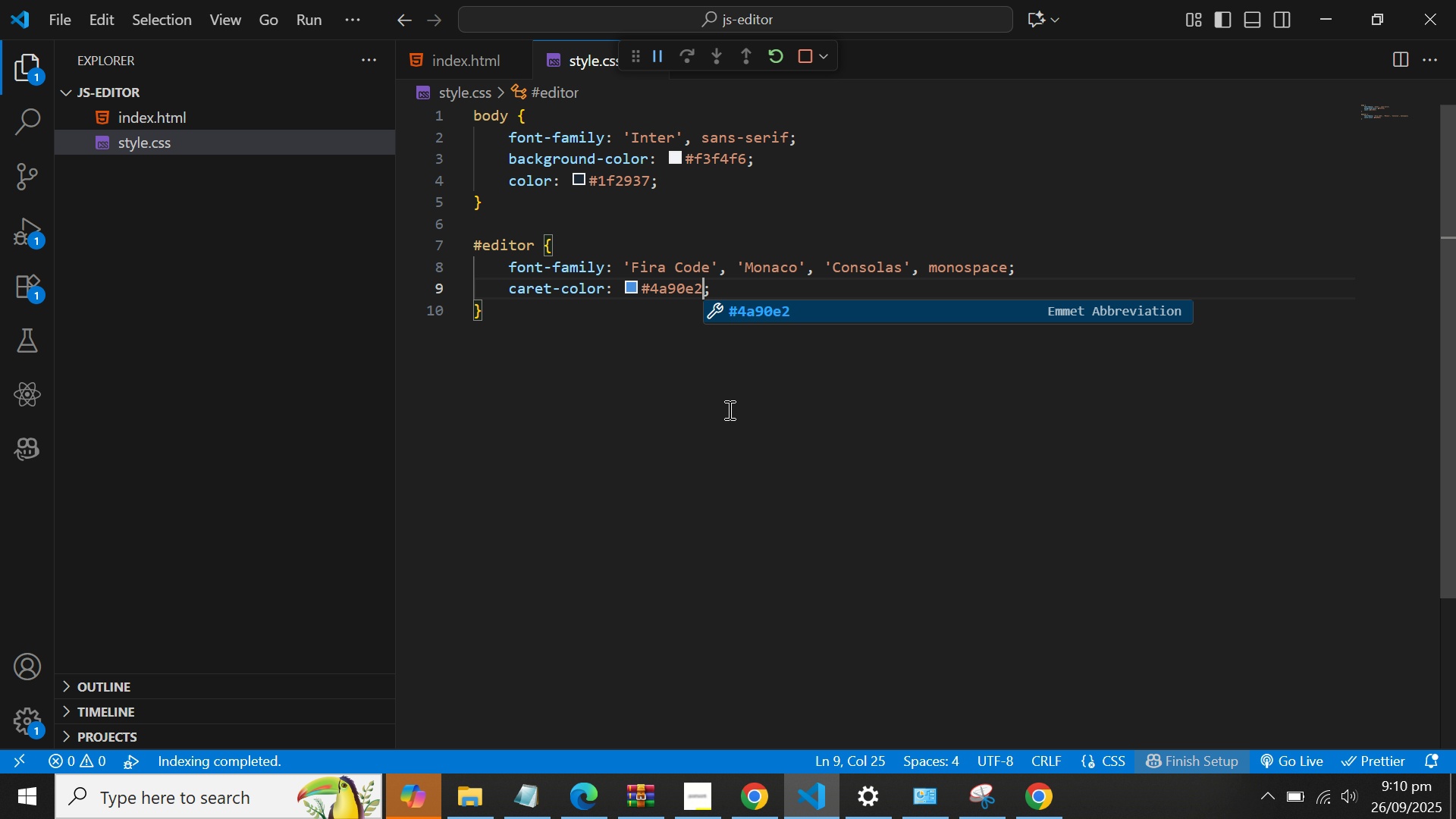 
key(ArrowRight)
 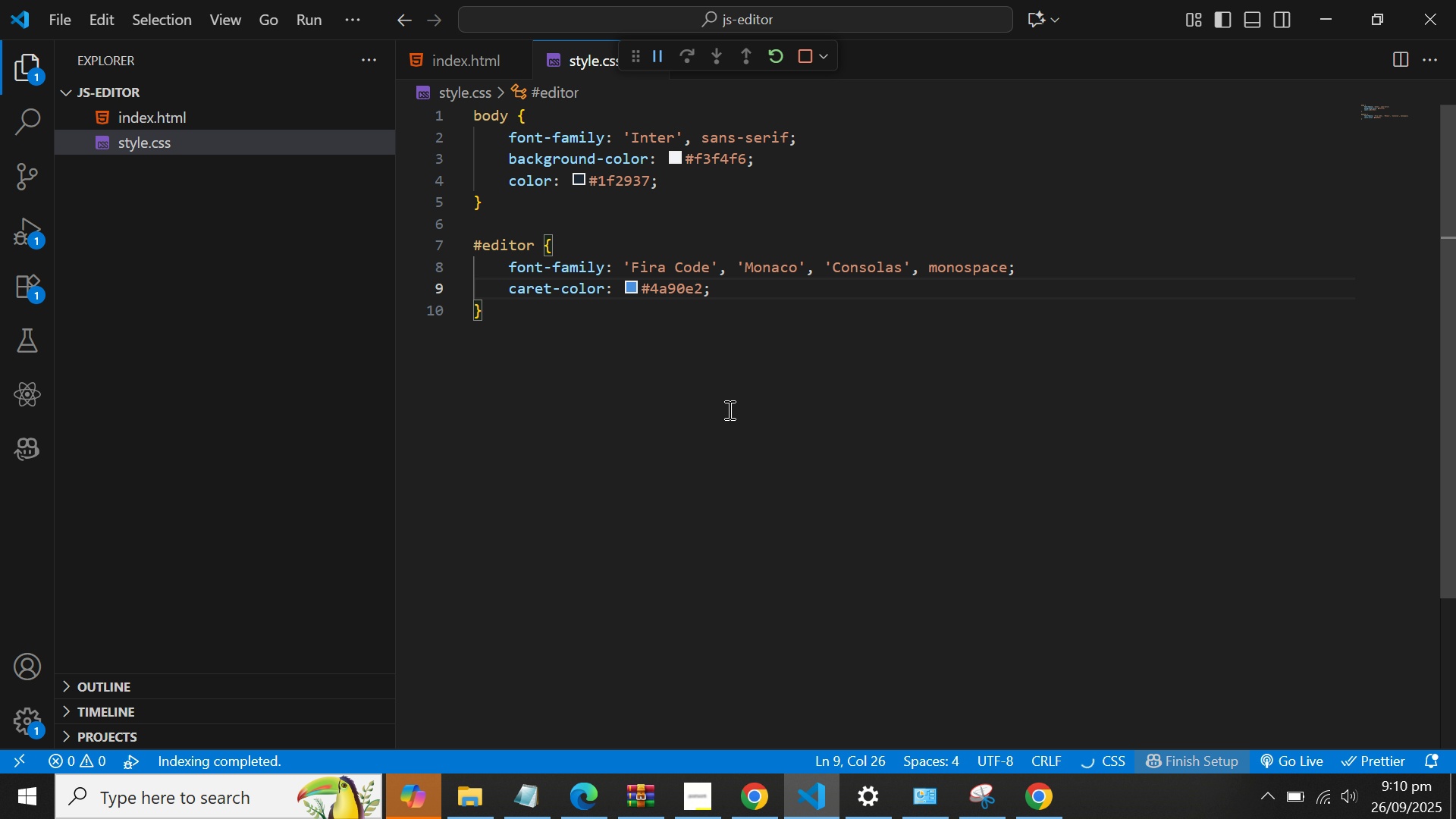 
key(Enter)
 